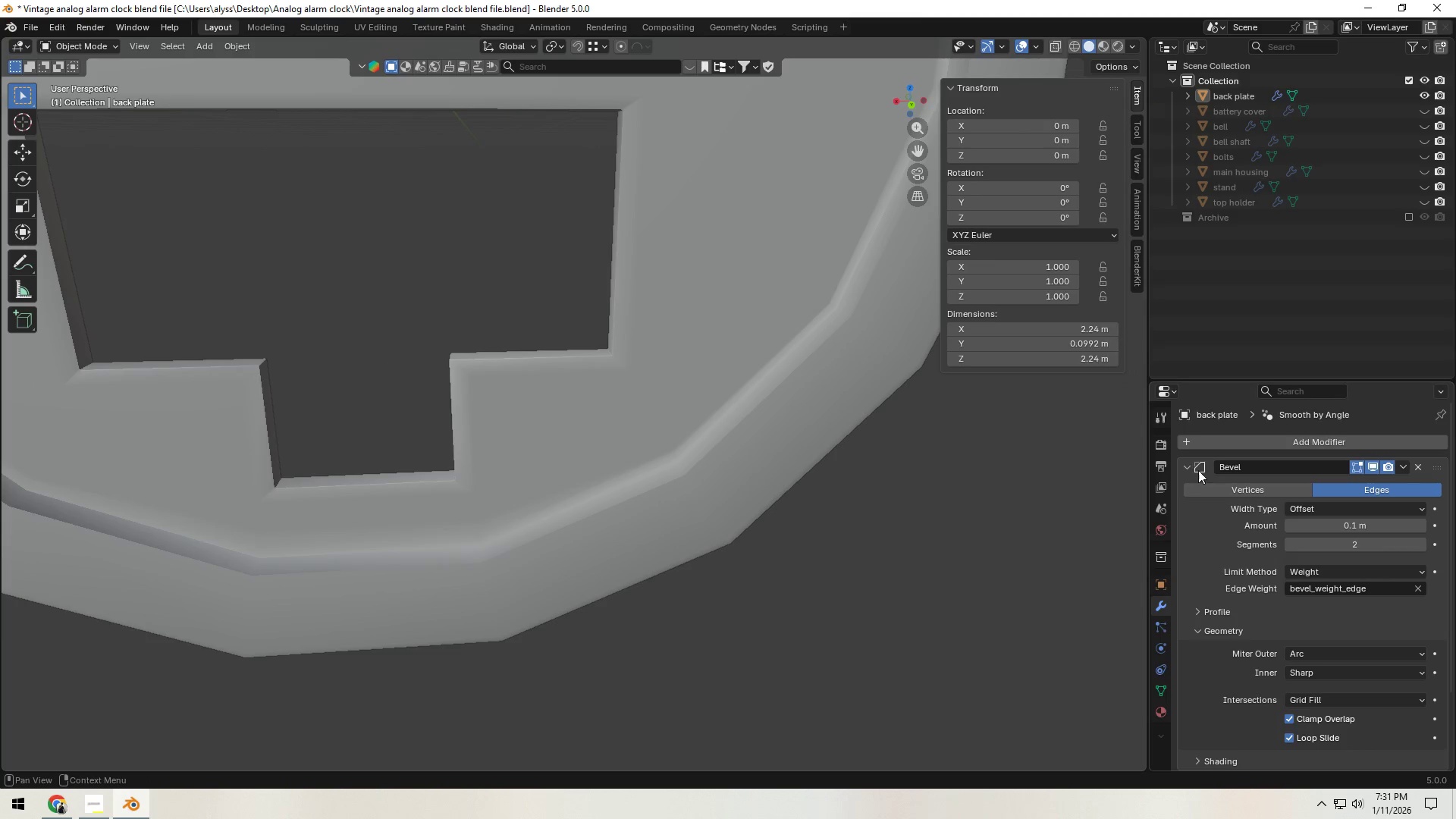 
left_click([1192, 466])
 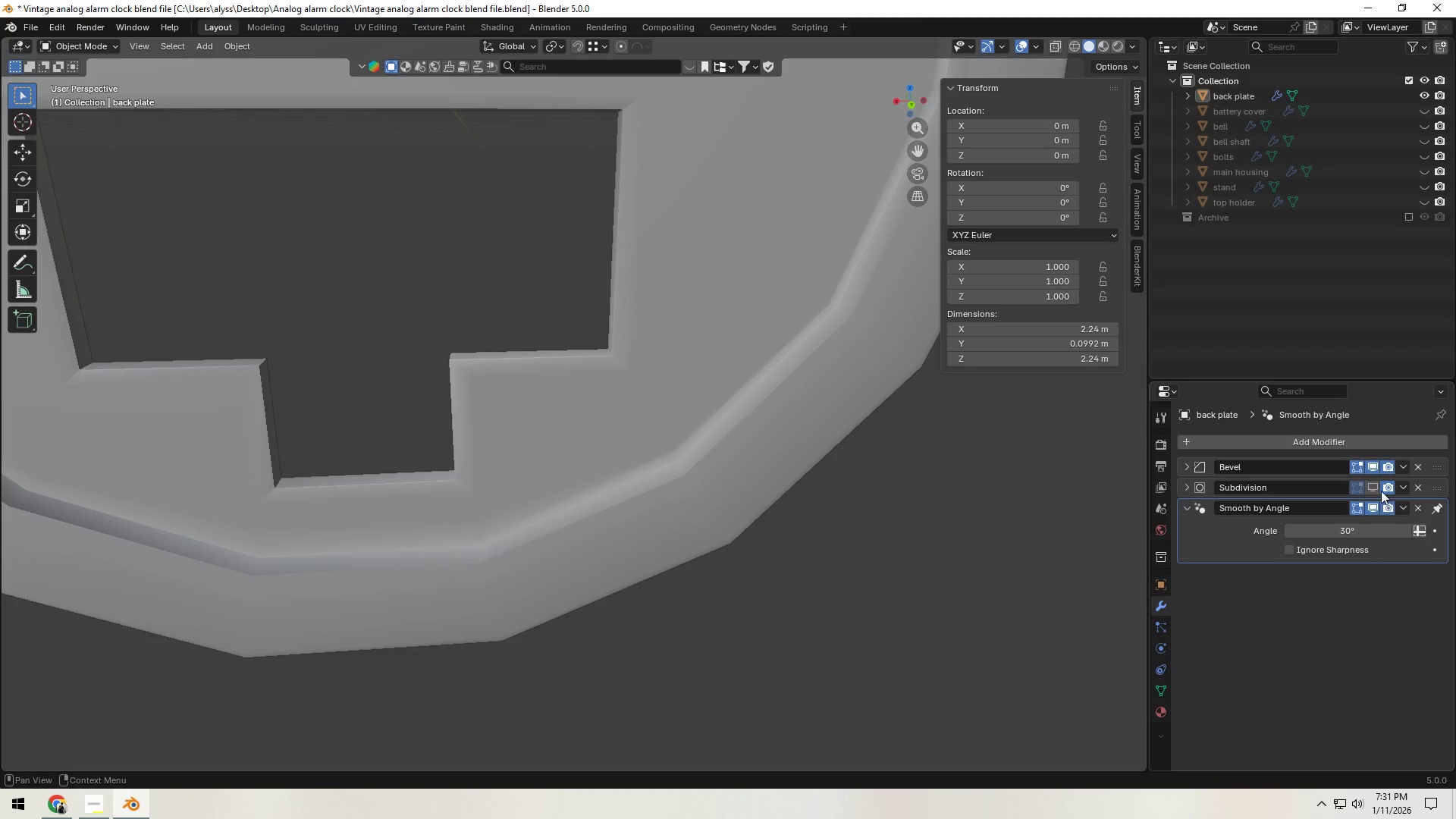 
left_click([1376, 486])
 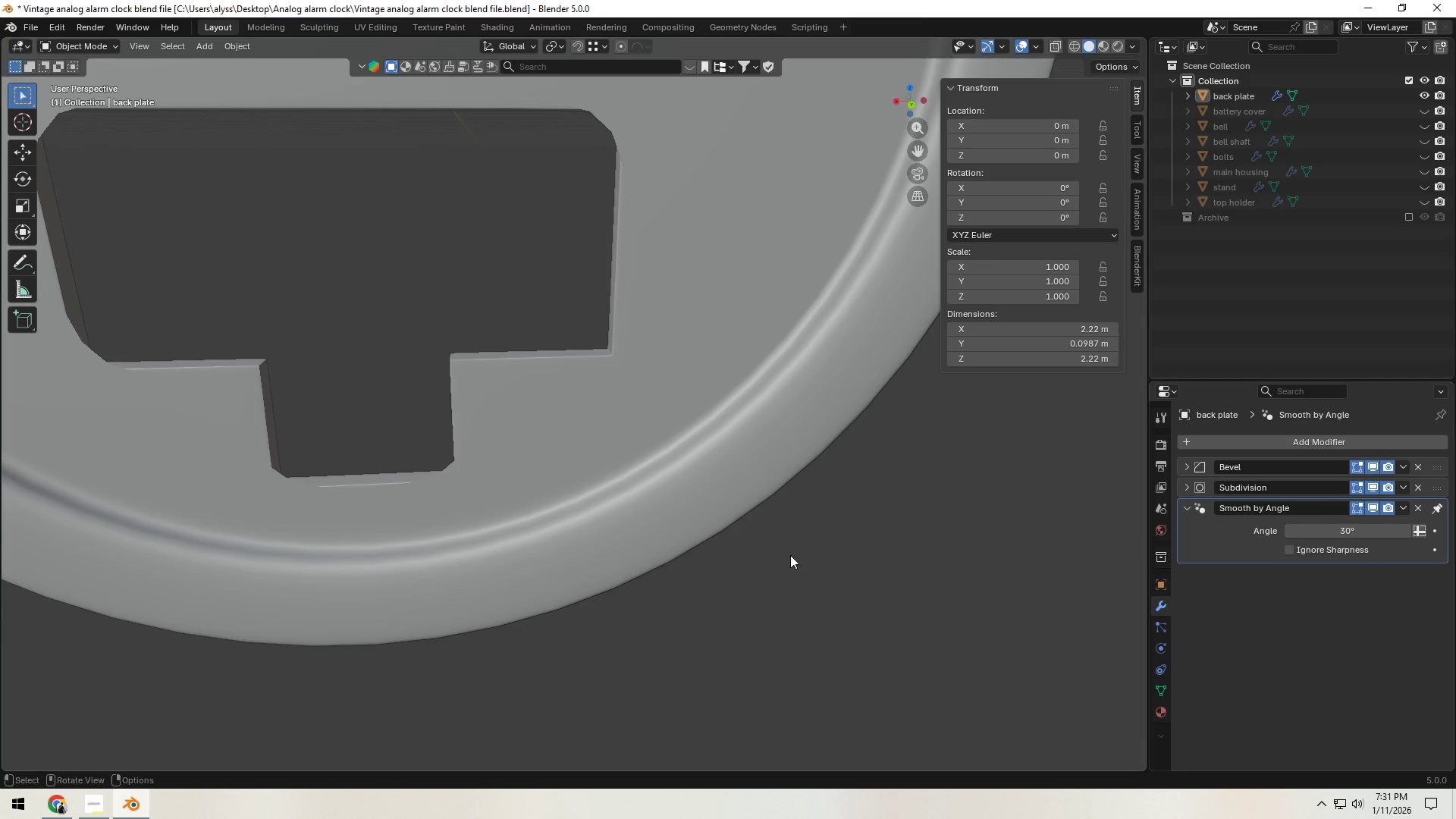 
left_click([746, 547])
 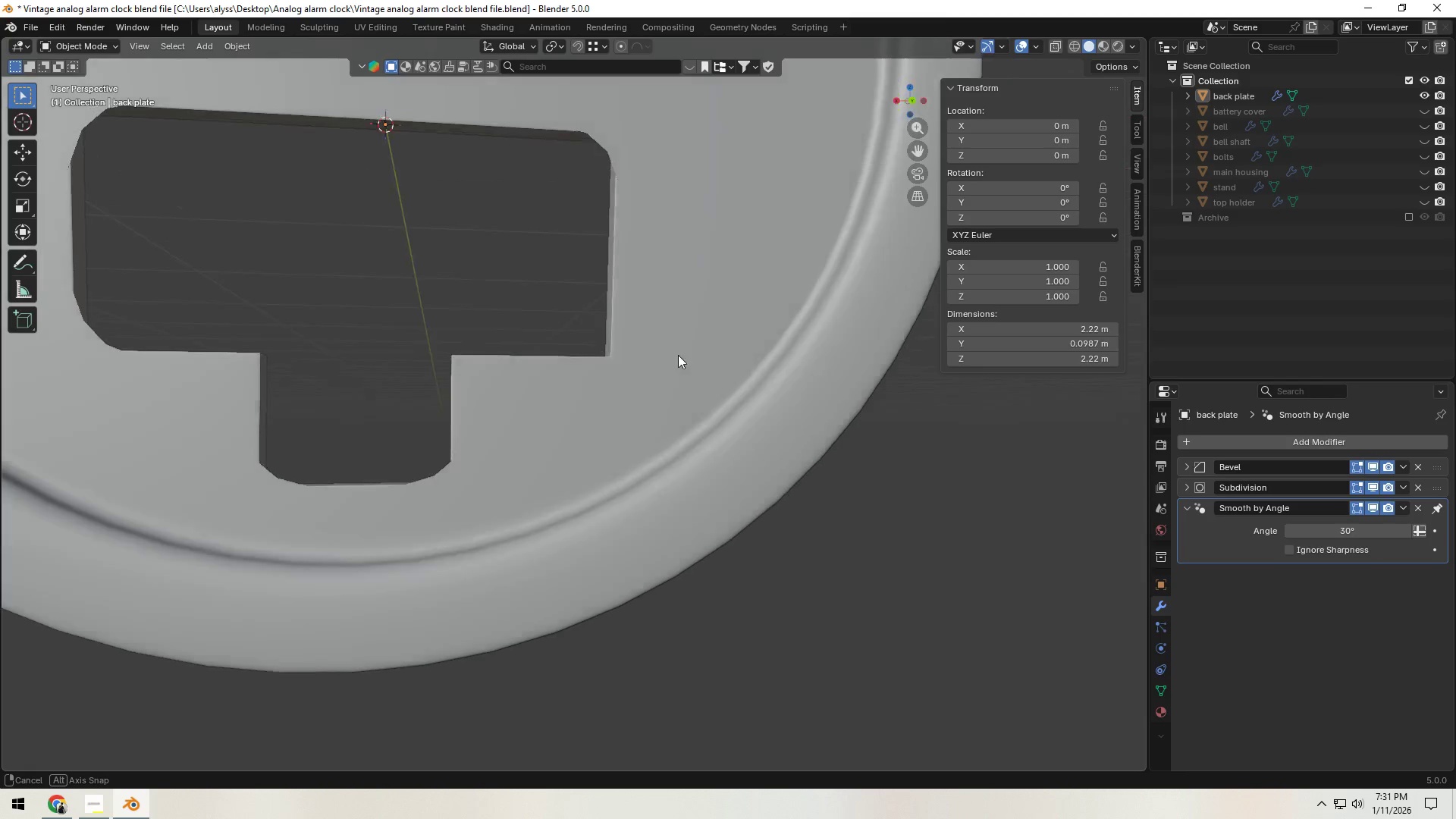 
hold_key(key=ShiftLeft, duration=0.31)
 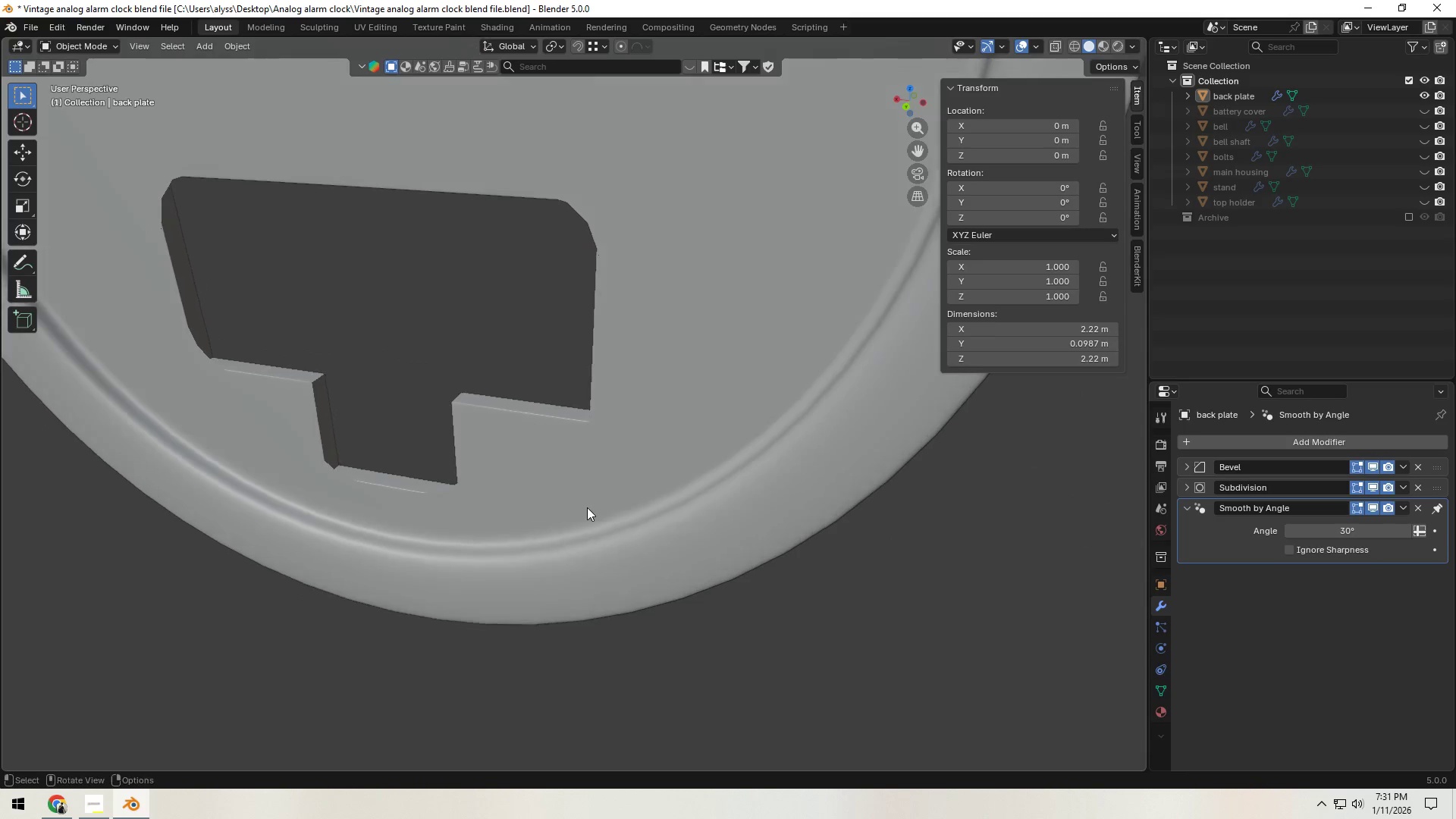 
scroll: coordinate [601, 494], scroll_direction: up, amount: 13.0
 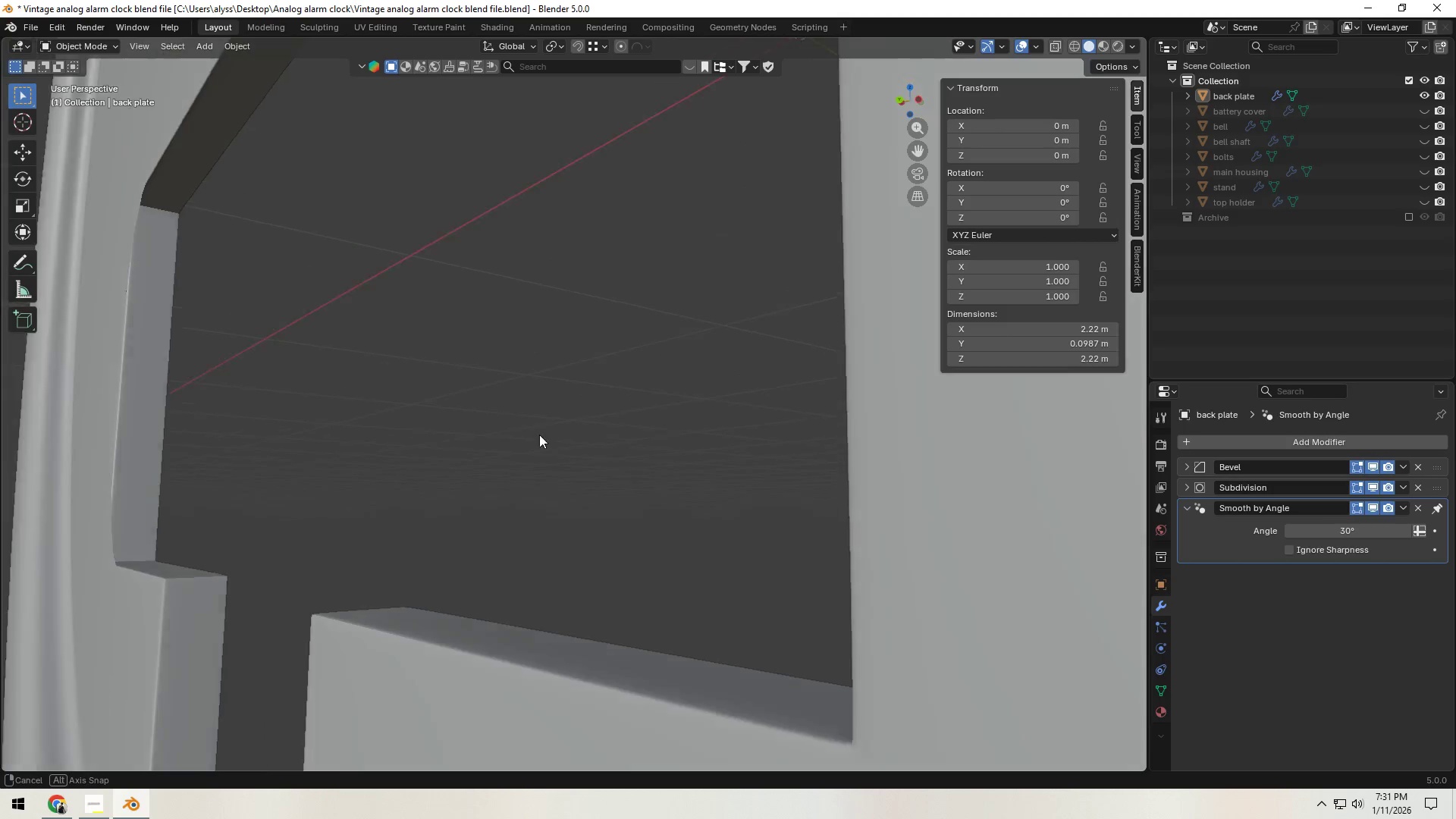 
hold_key(key=ShiftLeft, duration=0.56)
 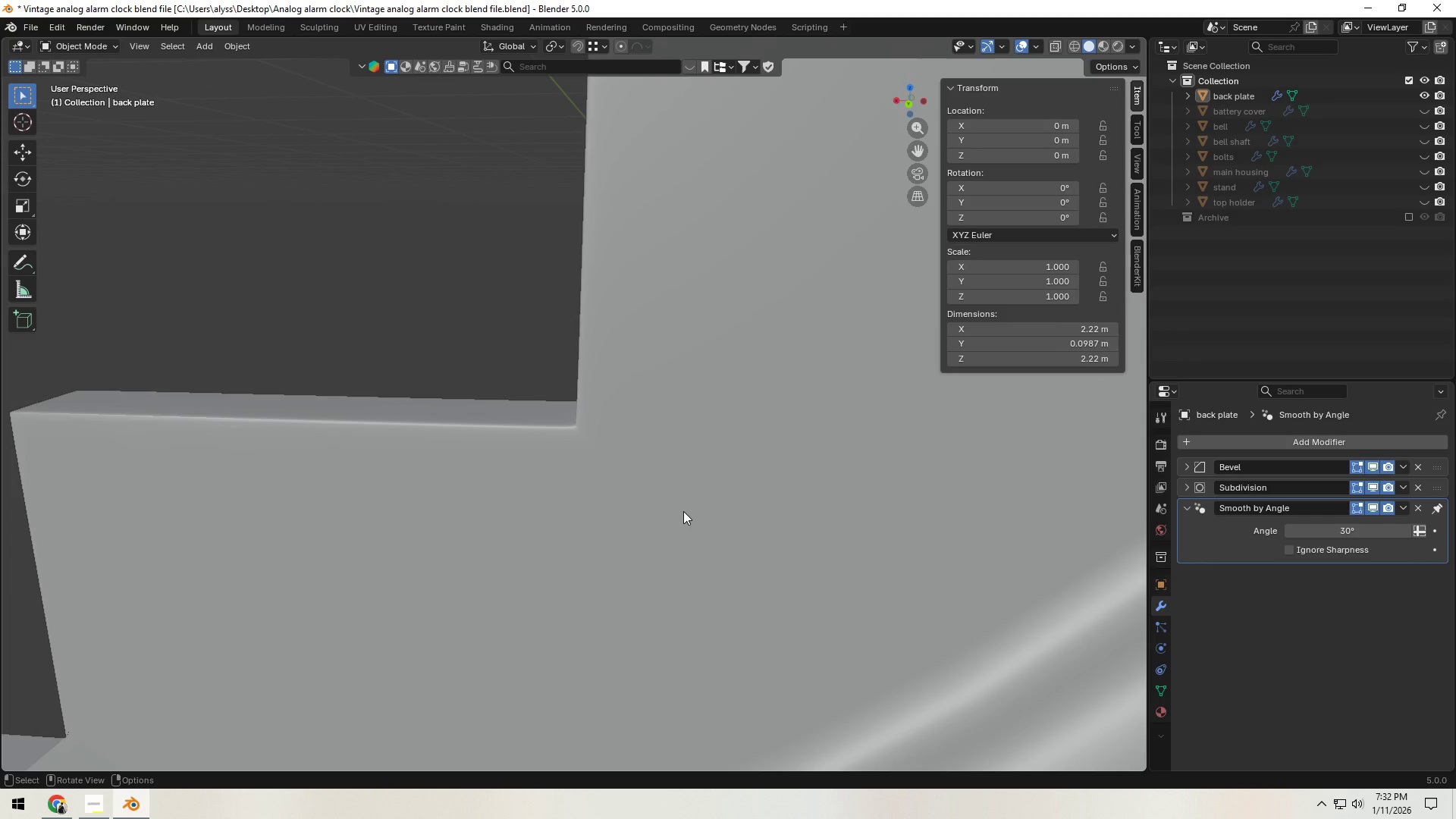 
scroll: coordinate [682, 570], scroll_direction: down, amount: 5.0
 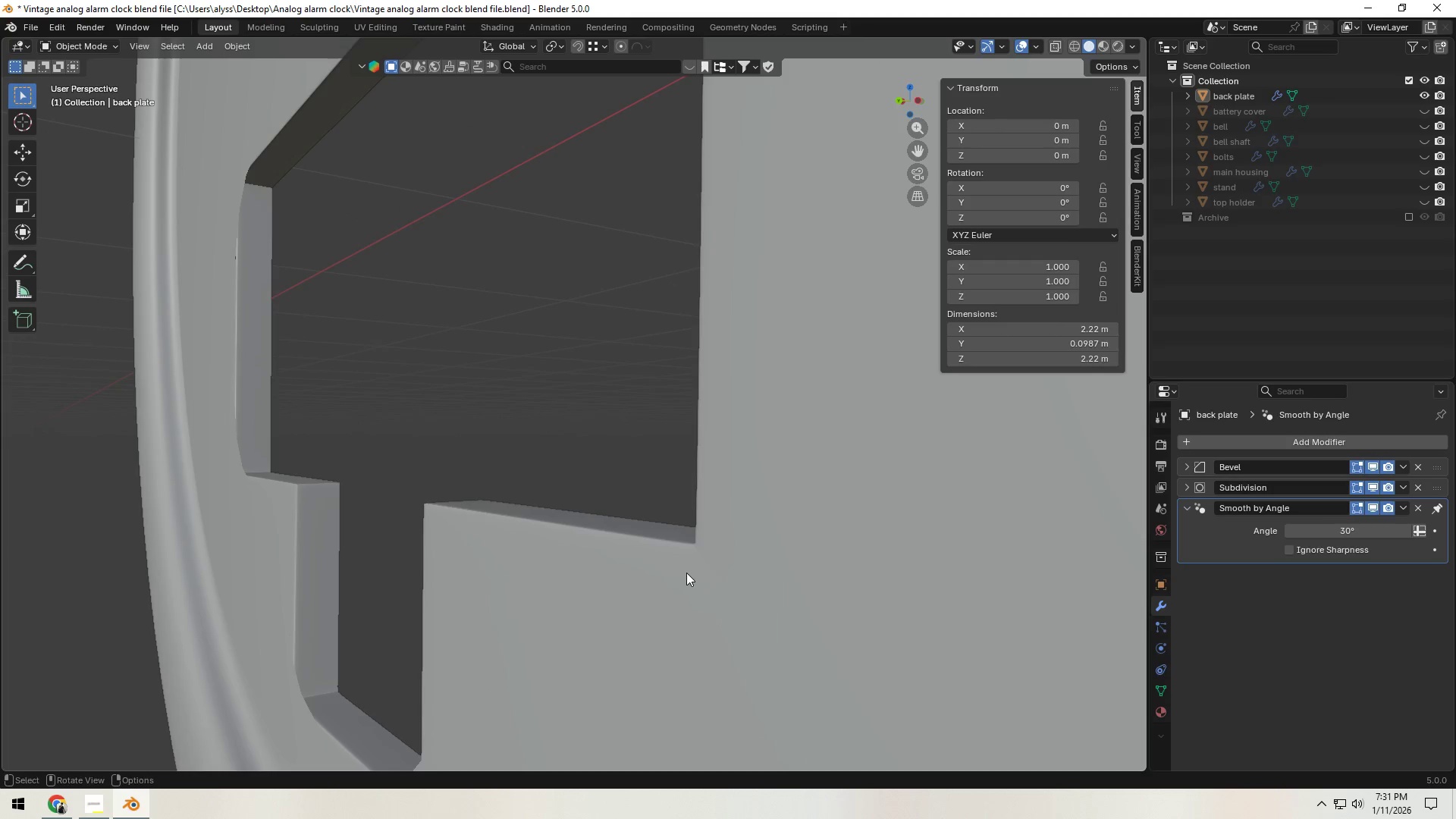 
wait(11.92)
 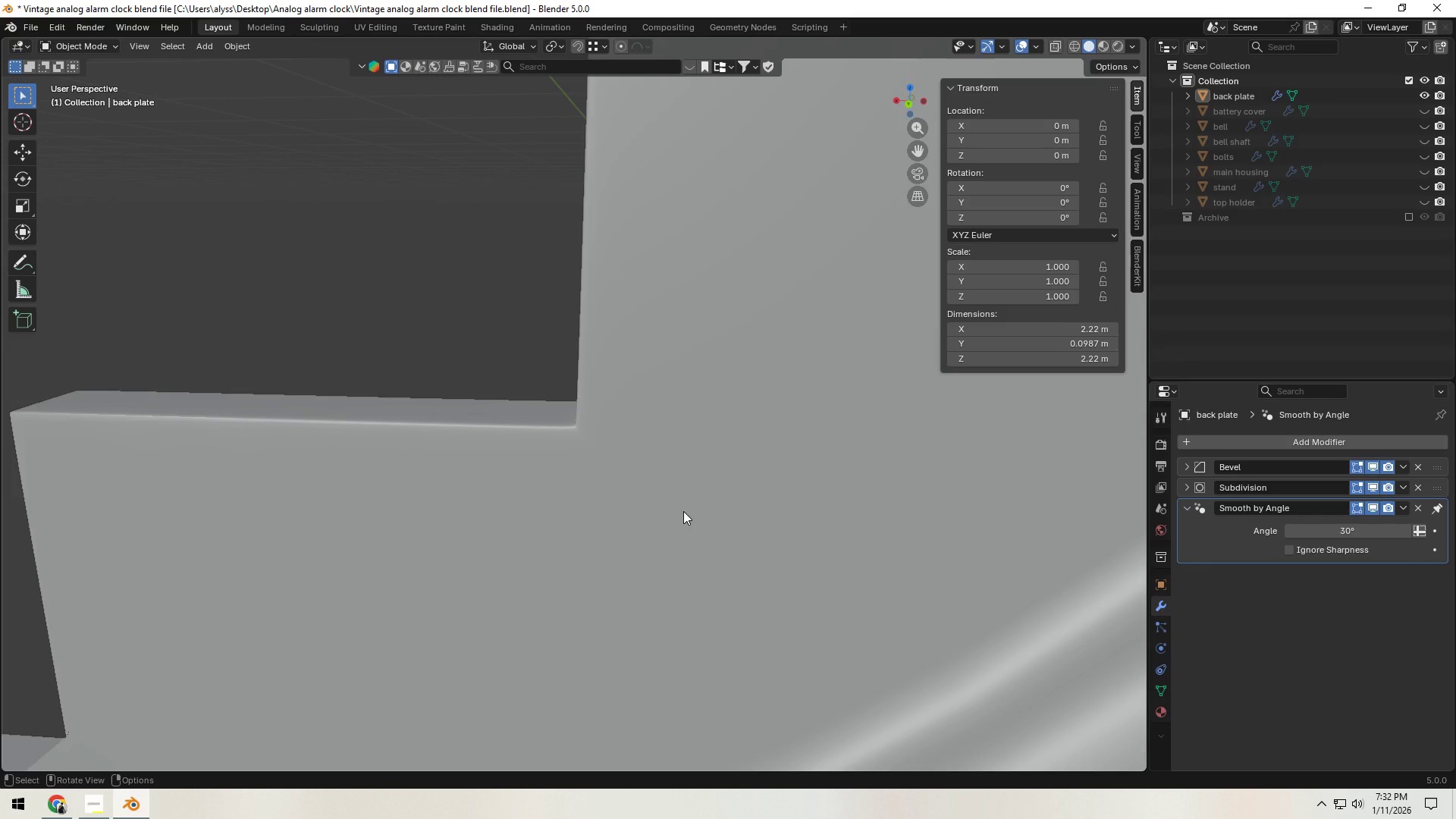 
double_click([1372, 485])
 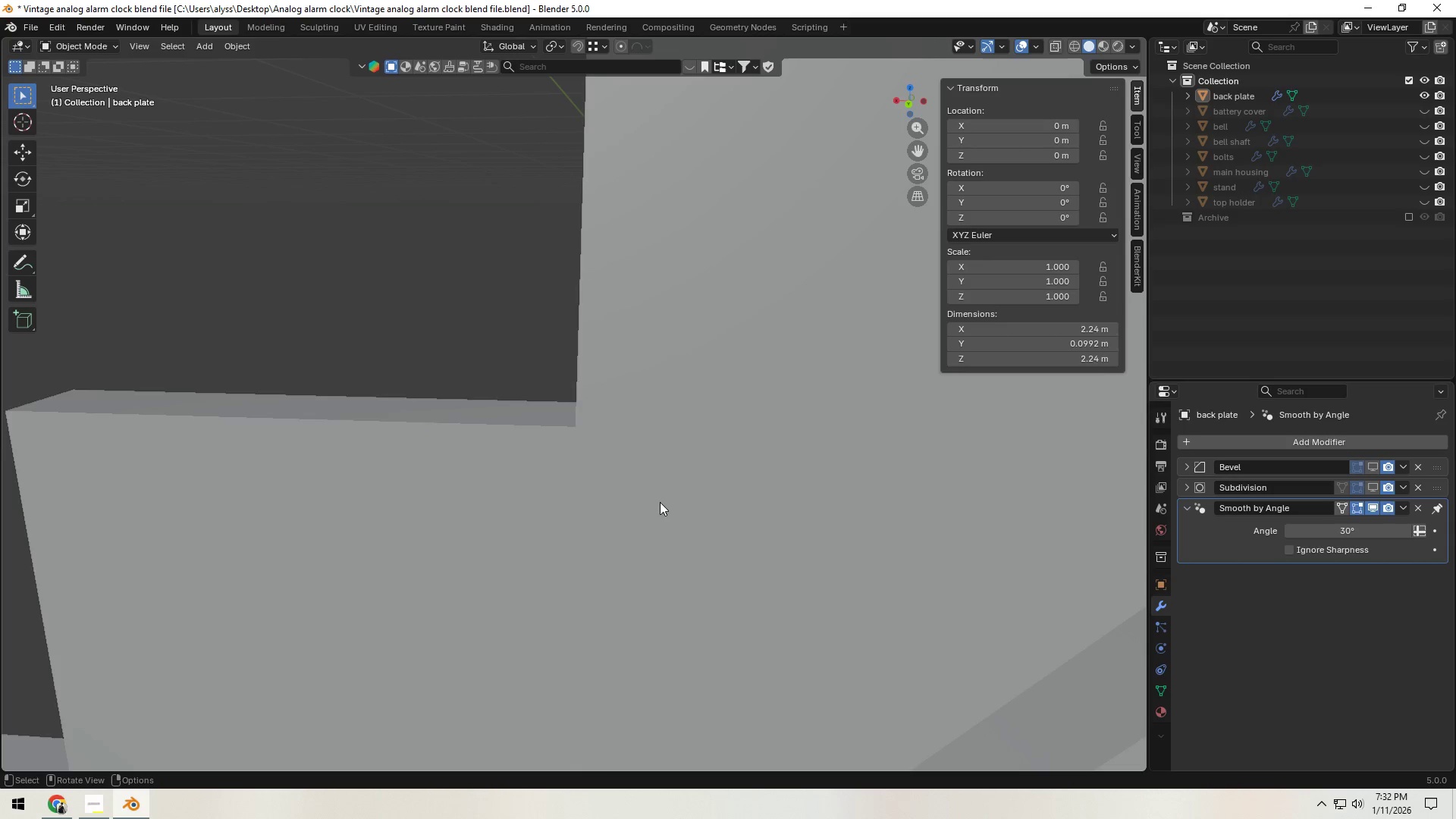 
key(Tab)
 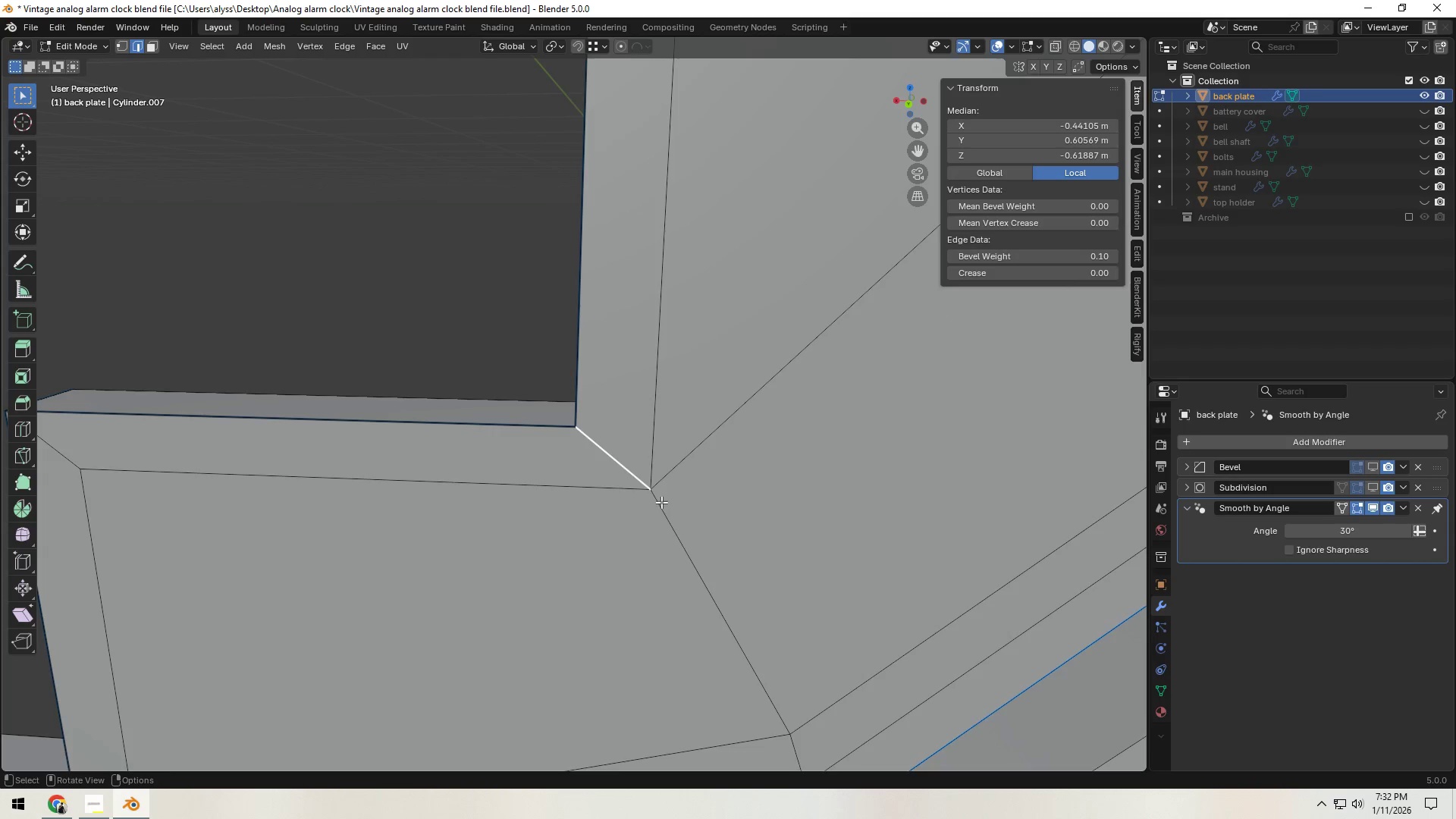 
key(Shift+ShiftLeft)
 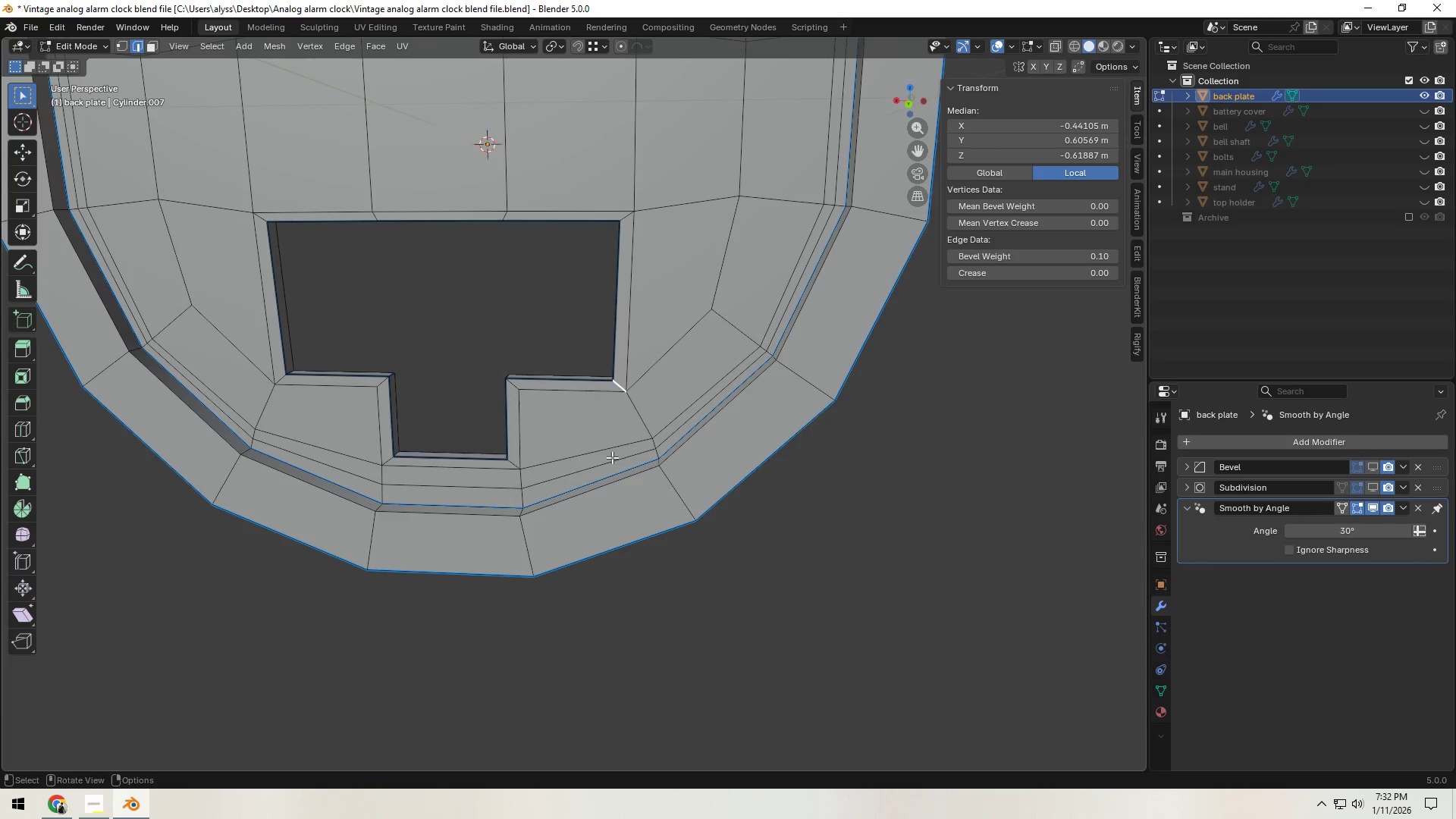 
scroll: coordinate [659, 500], scroll_direction: down, amount: 10.0
 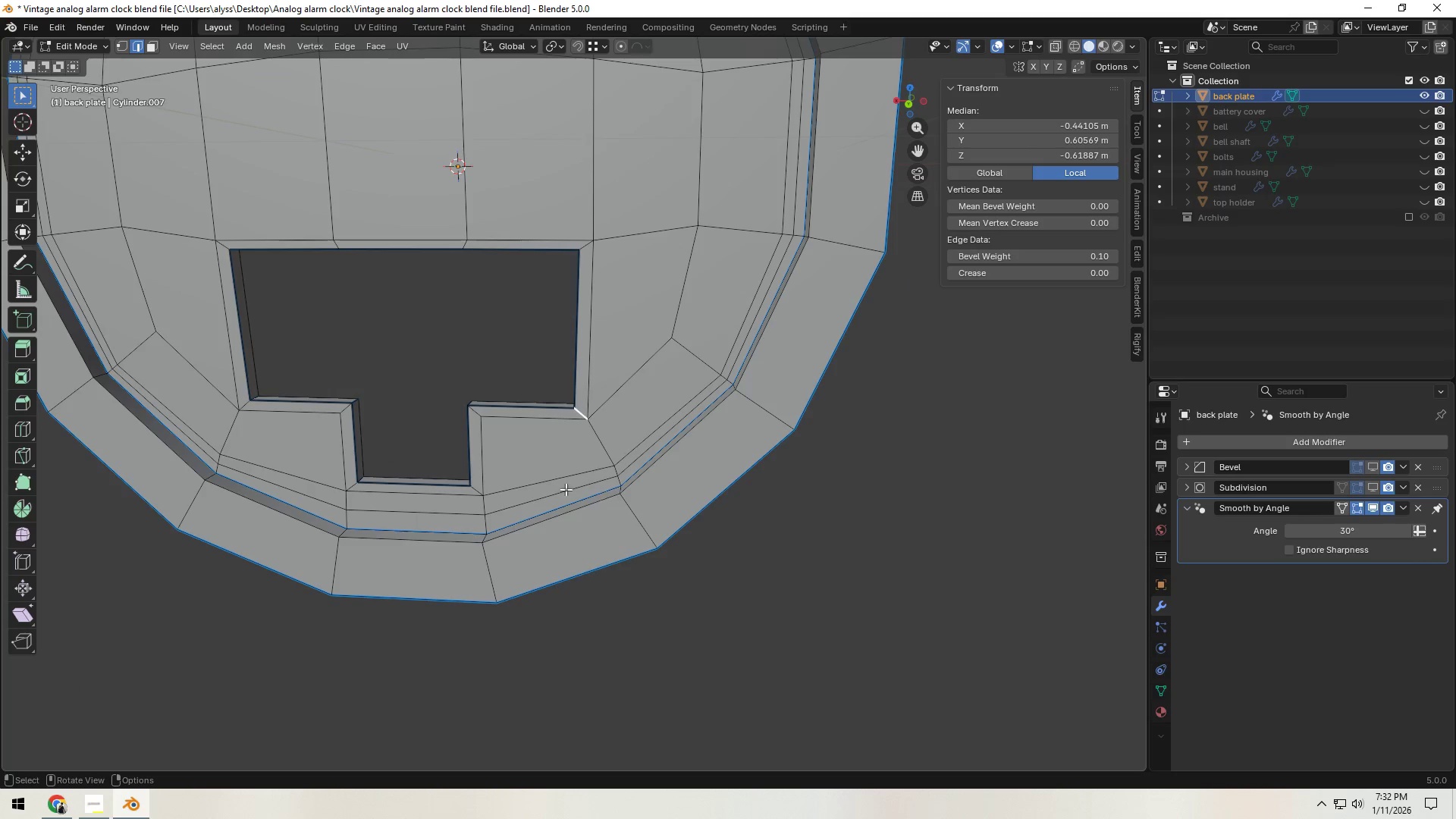 
hold_key(key=Backquote, duration=0.66)
 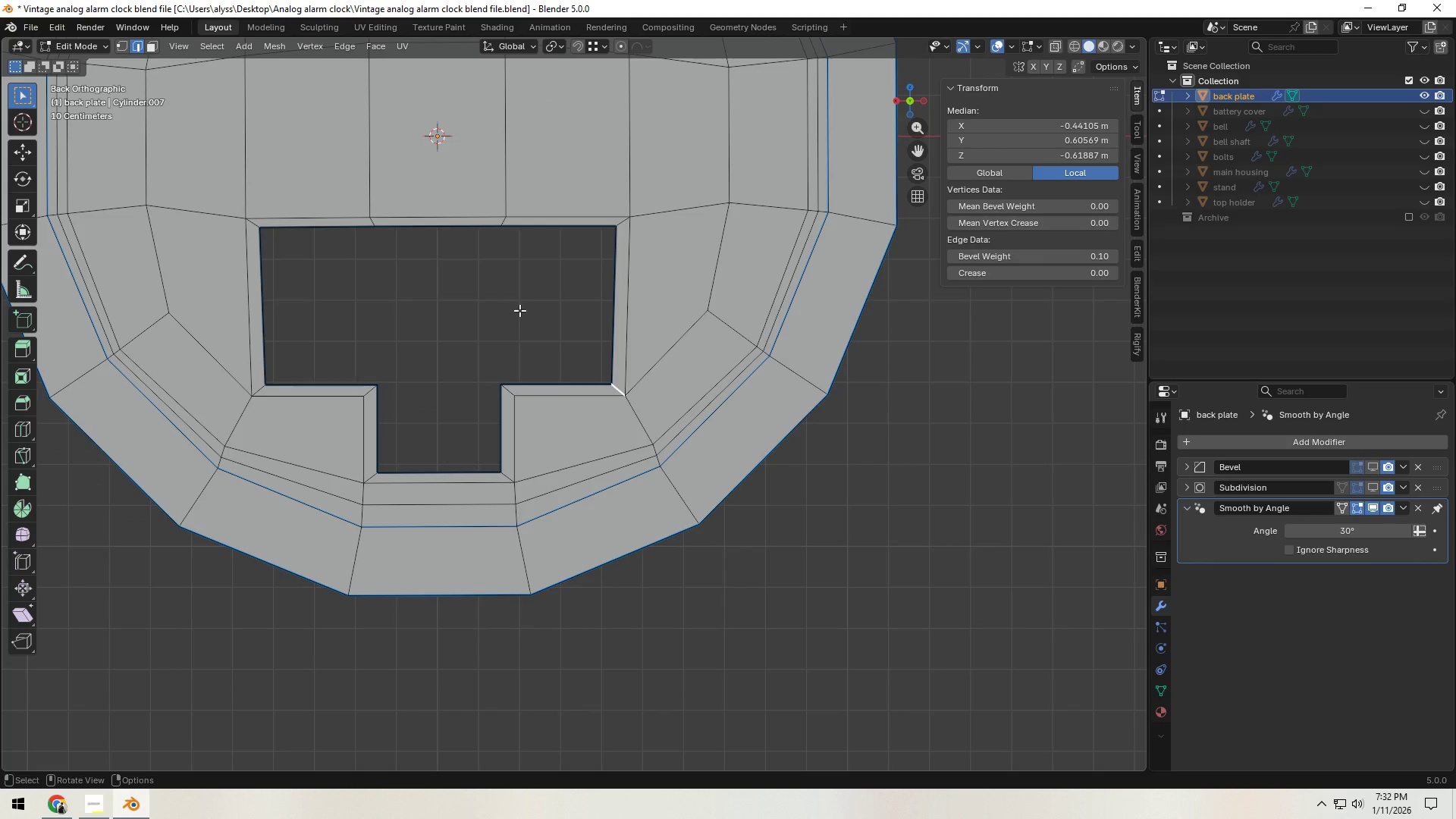 
type(zc)
 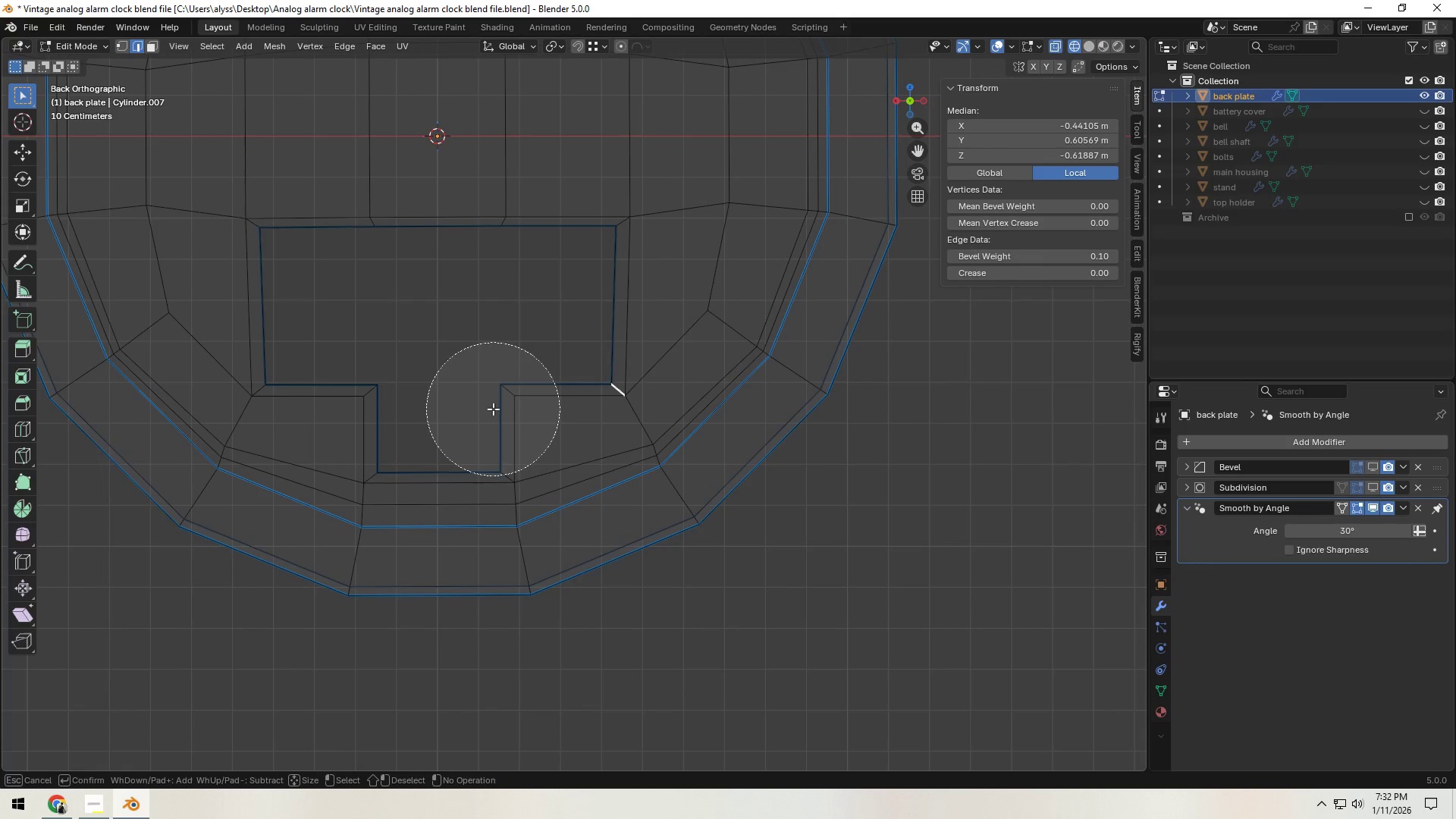 
left_click_drag(start_coordinate=[492, 408], to_coordinate=[302, 377])
 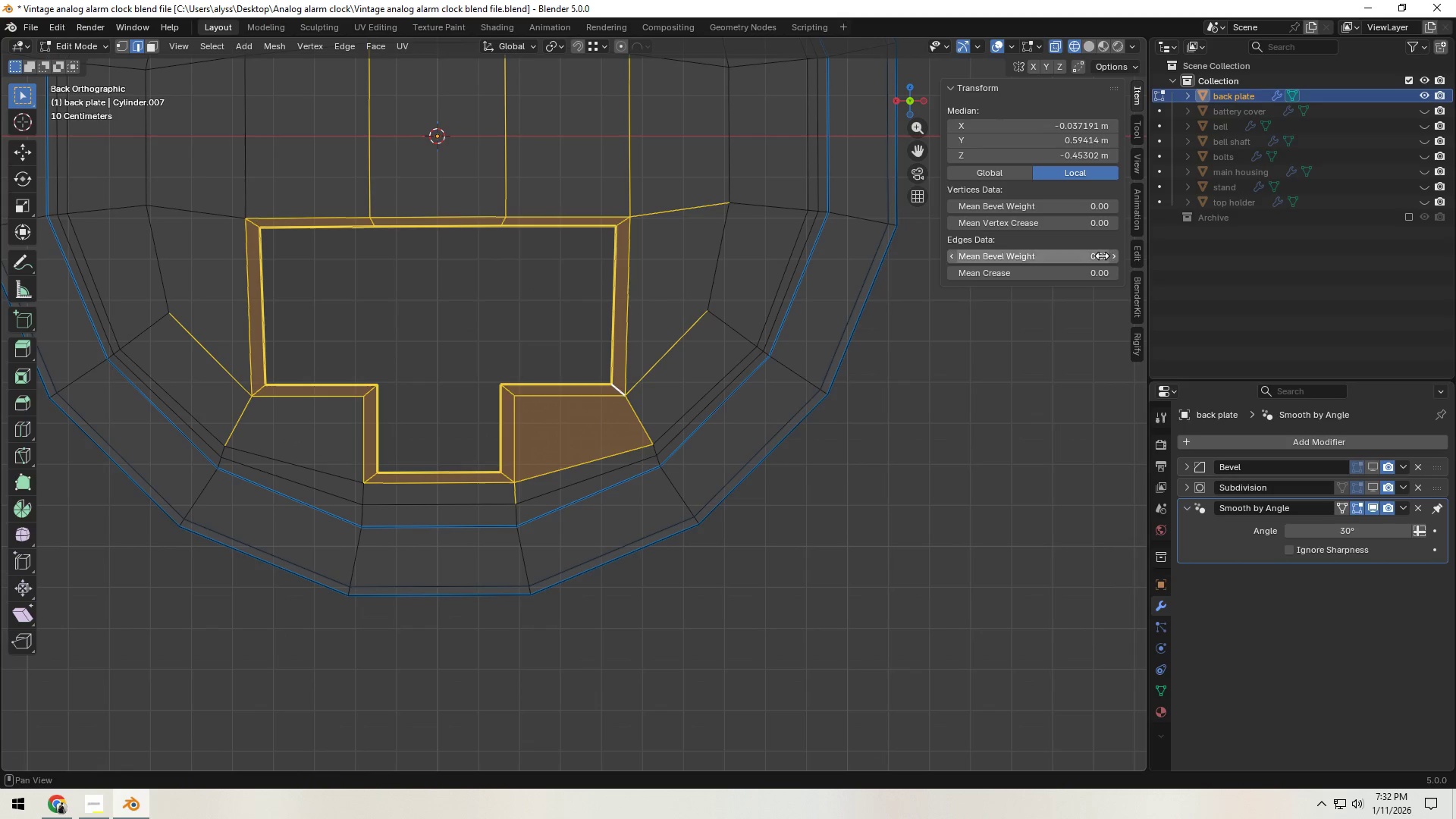 
right_click([302, 378])
 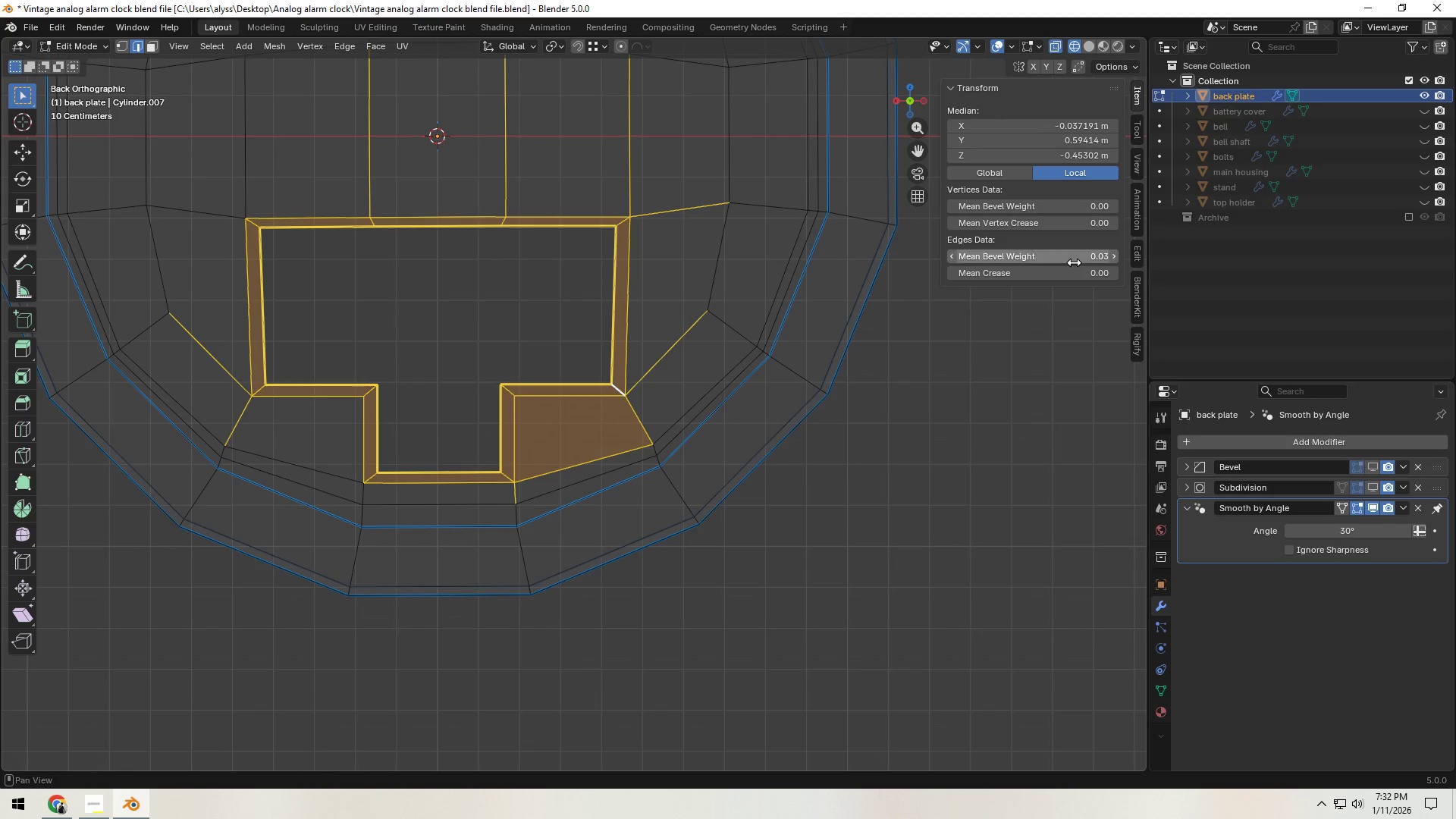 
left_click_drag(start_coordinate=[1075, 259], to_coordinate=[730, 306])
 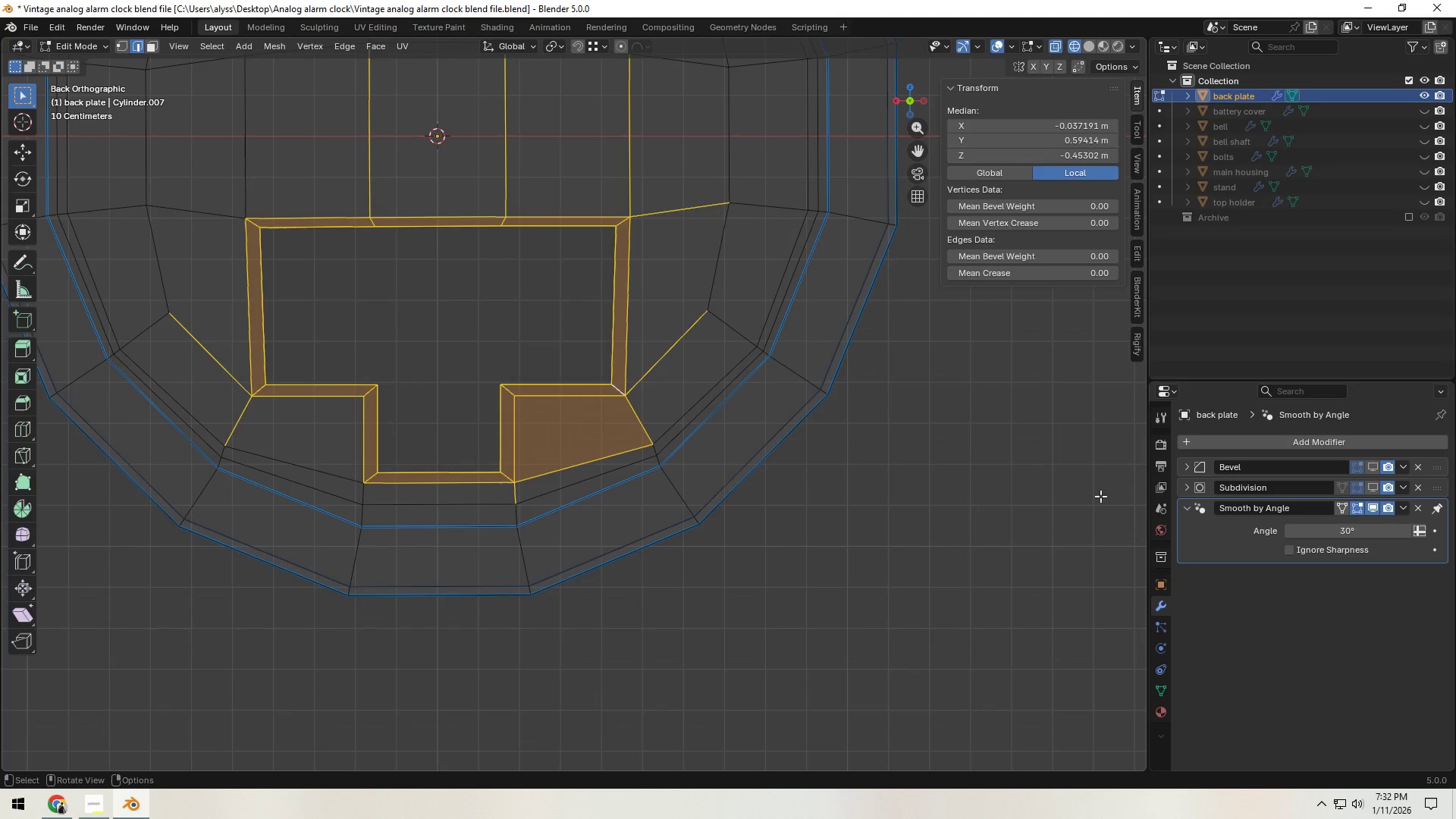 
key(Tab)
 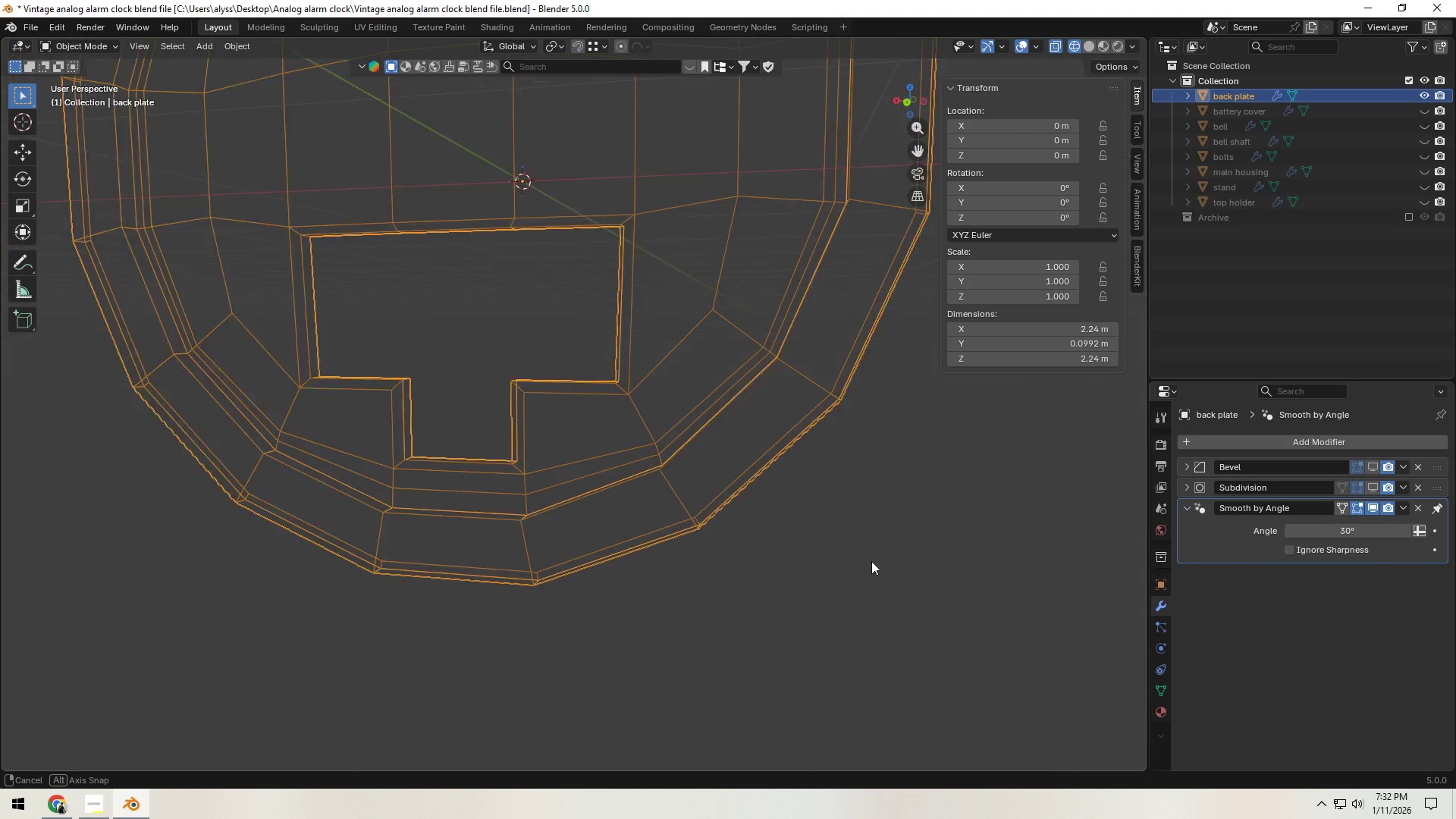 
left_click([837, 563])
 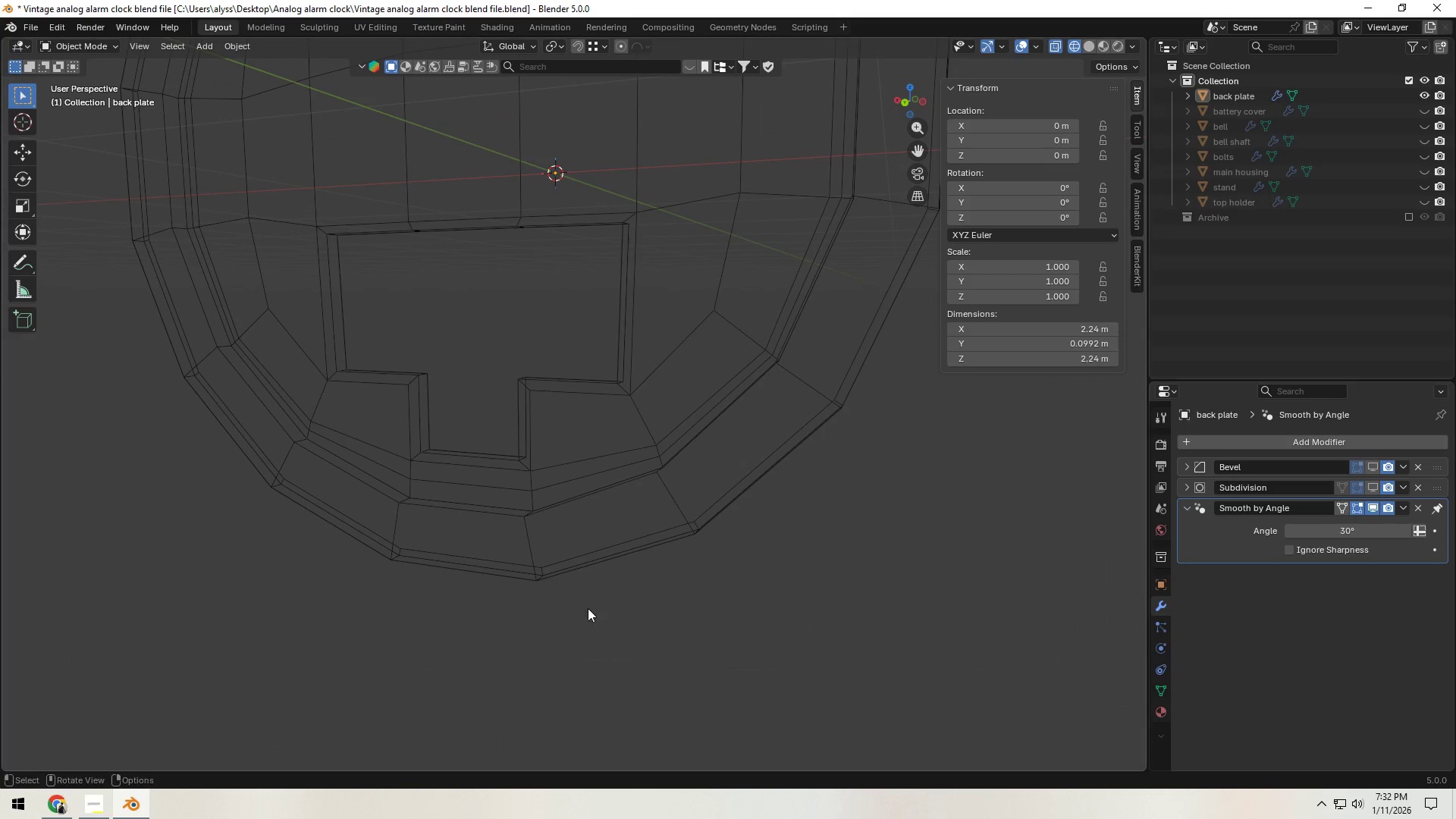 
key(Control+S)
 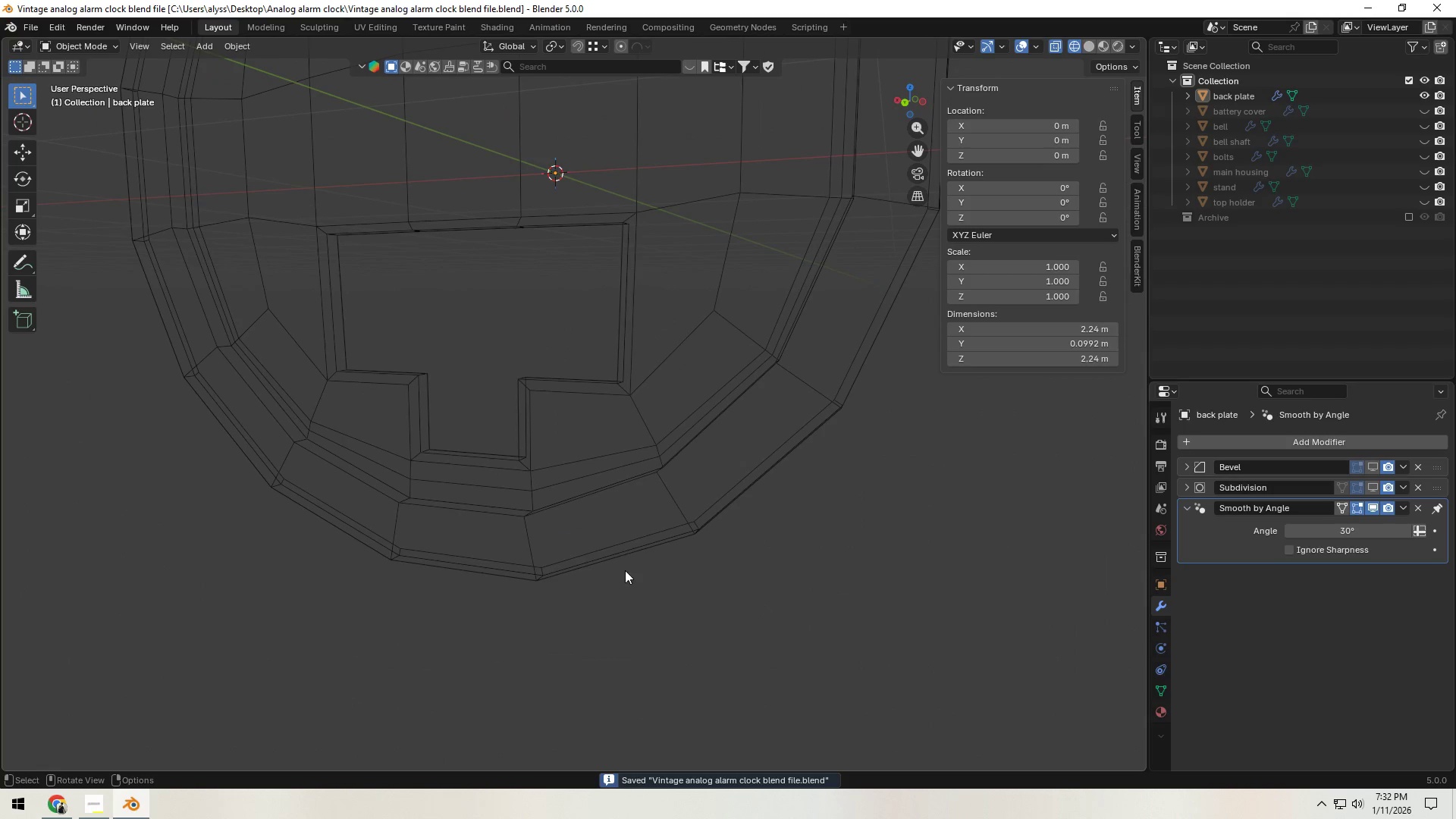 
key(Tab)
 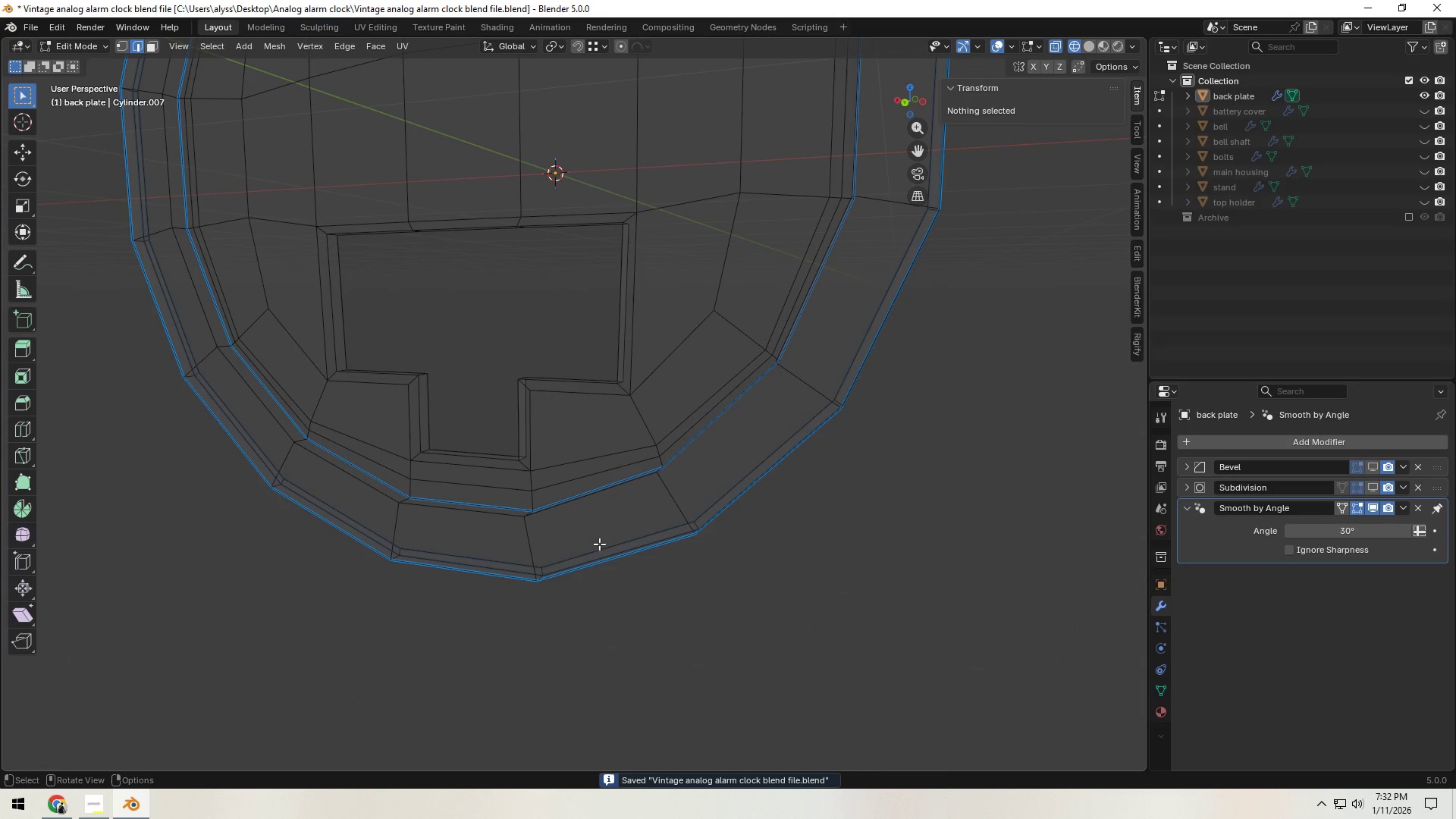 
key(Z)
 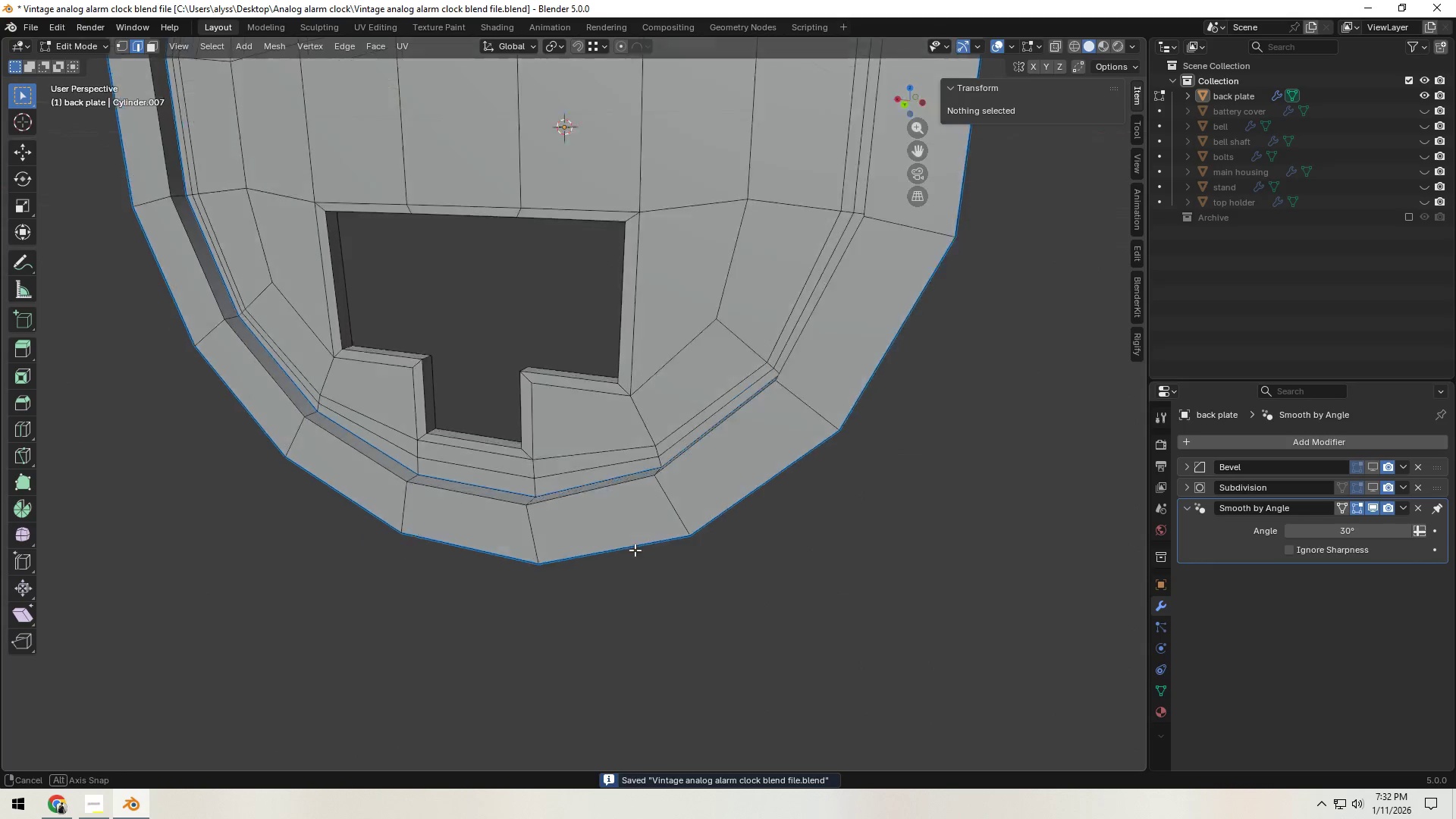 
hold_key(key=ShiftLeft, duration=0.39)
 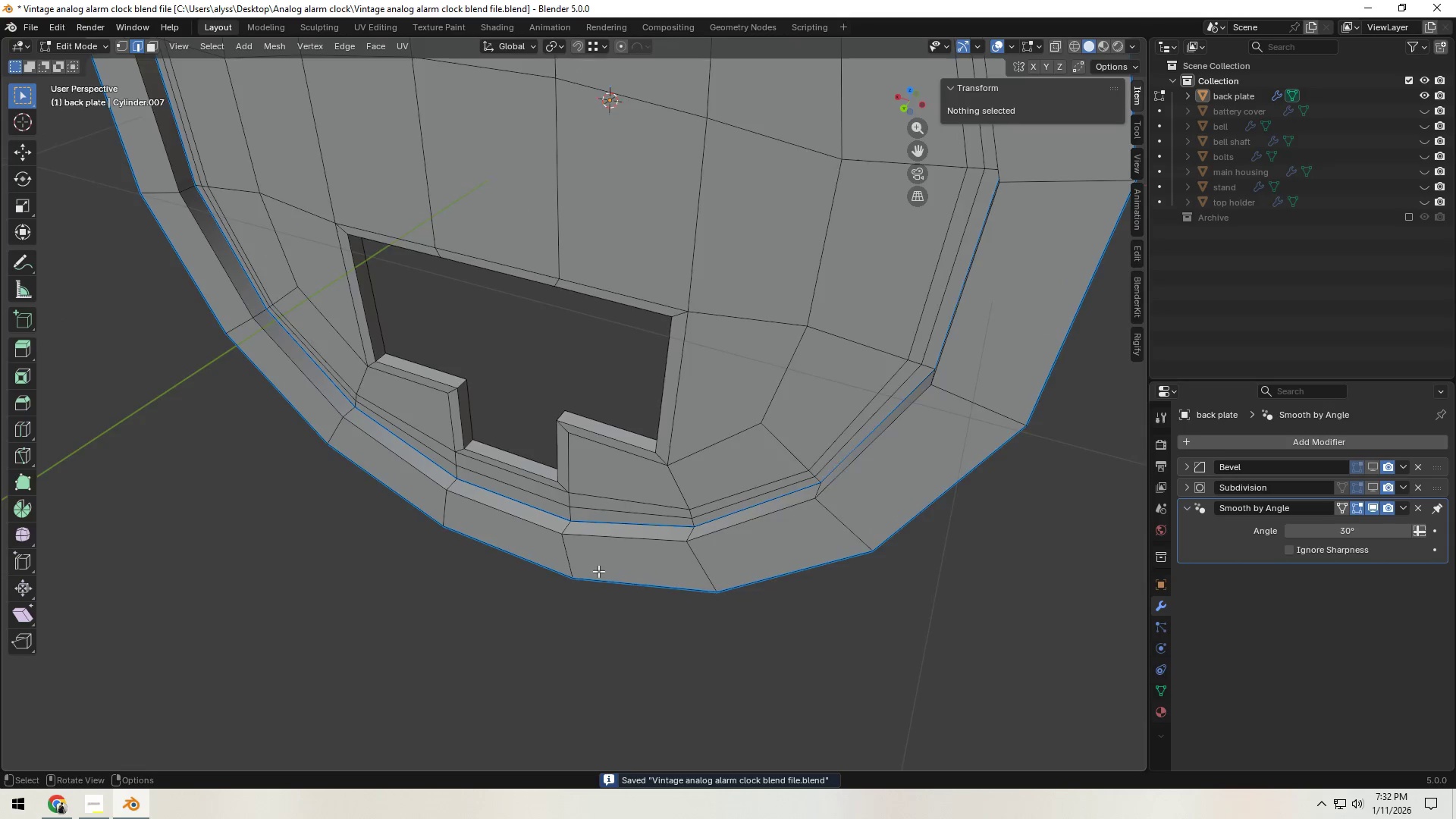 
scroll: coordinate [598, 571], scroll_direction: up, amount: 6.0
 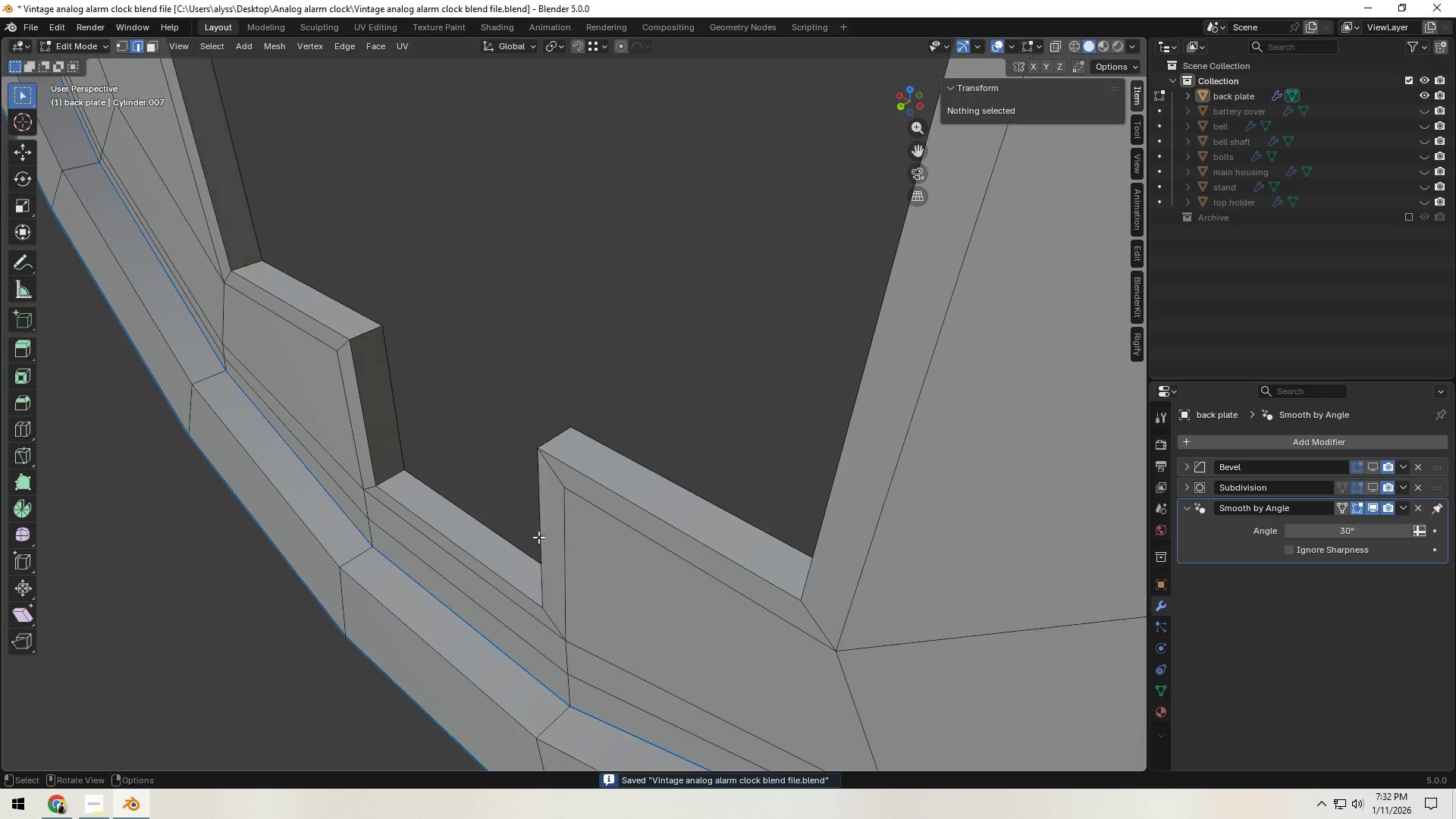 
left_click([480, 474])
 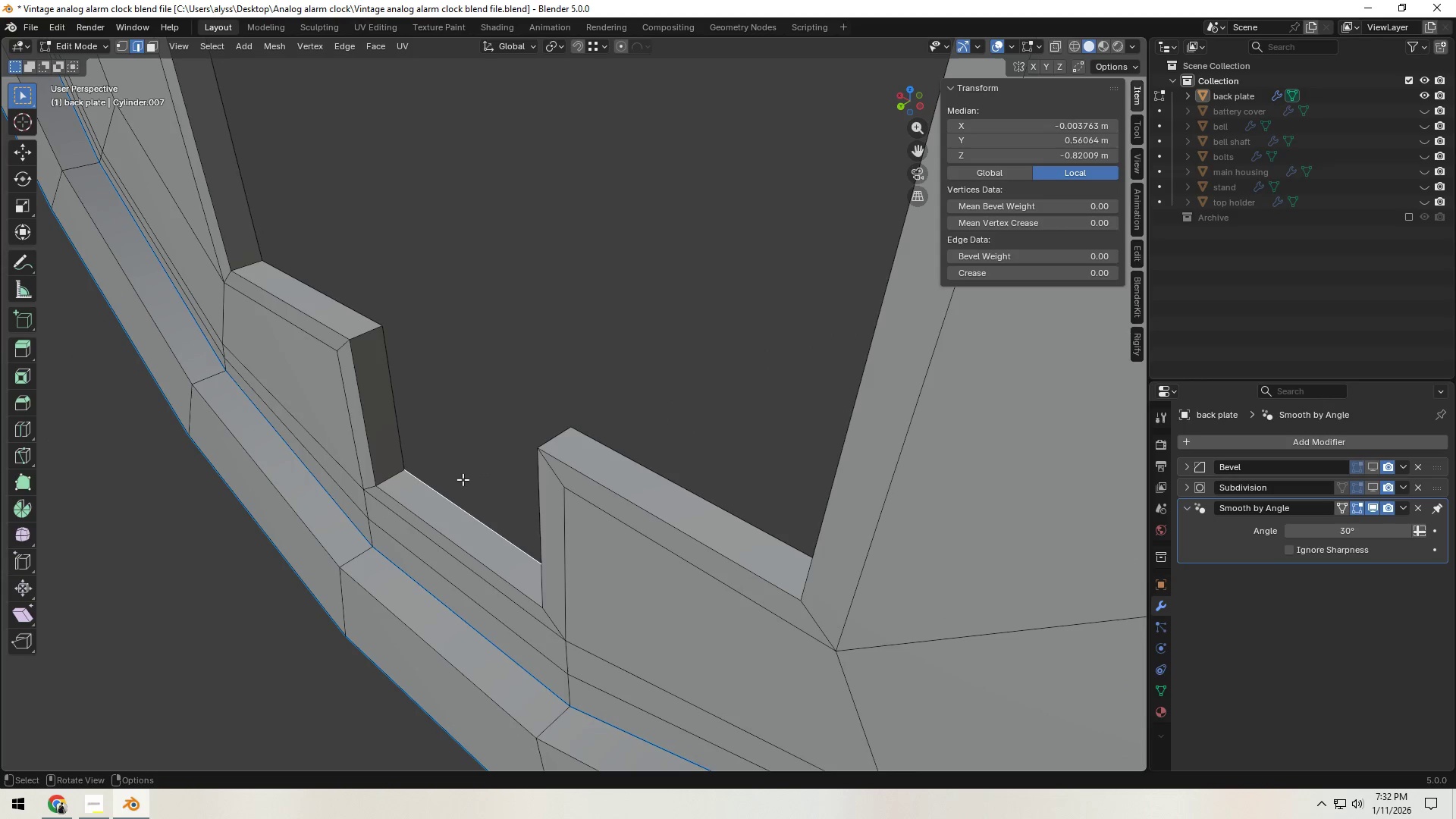 
hold_key(key=ShiftLeft, duration=0.55)
 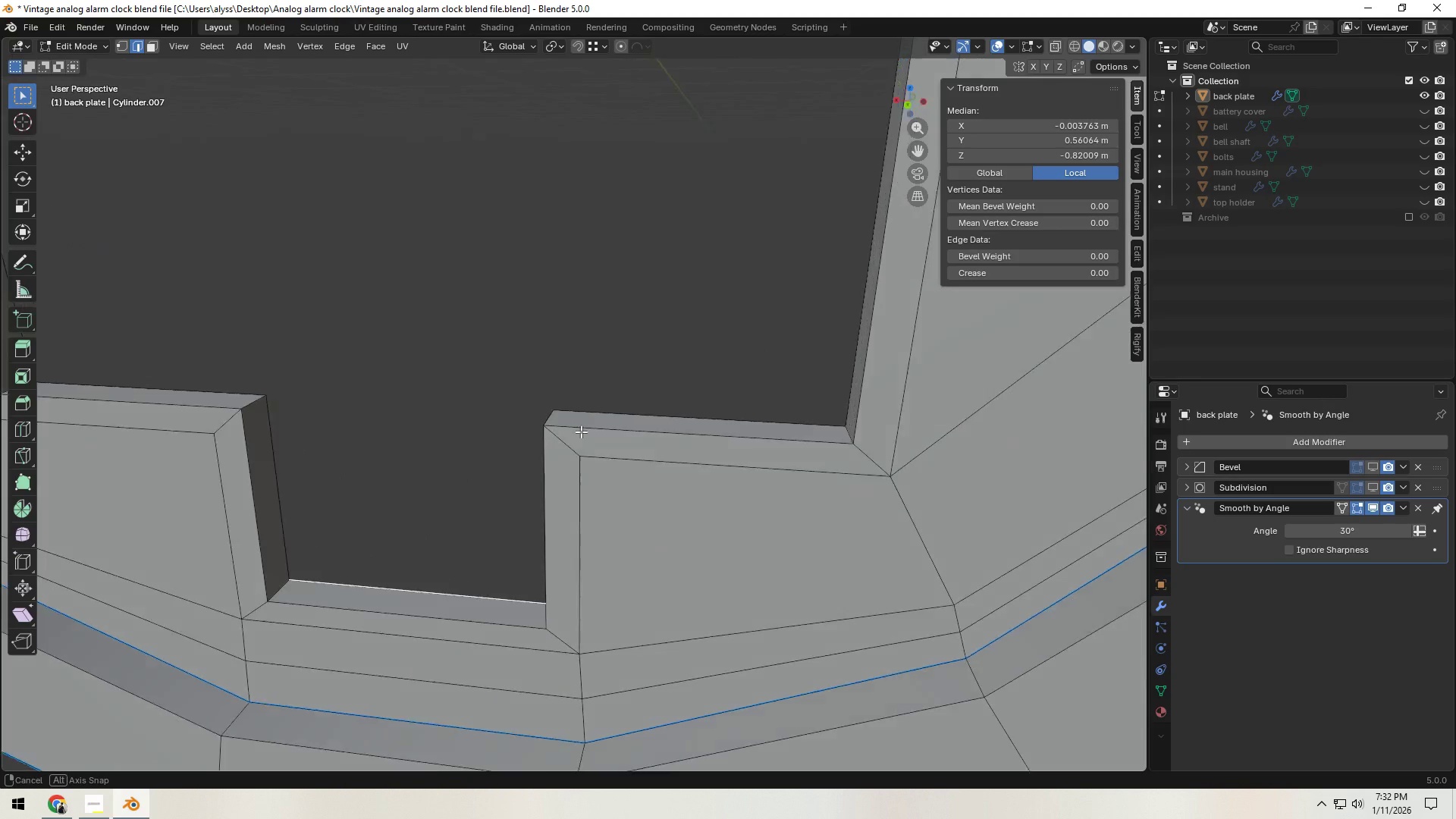 
hold_key(key=ShiftLeft, duration=0.38)
 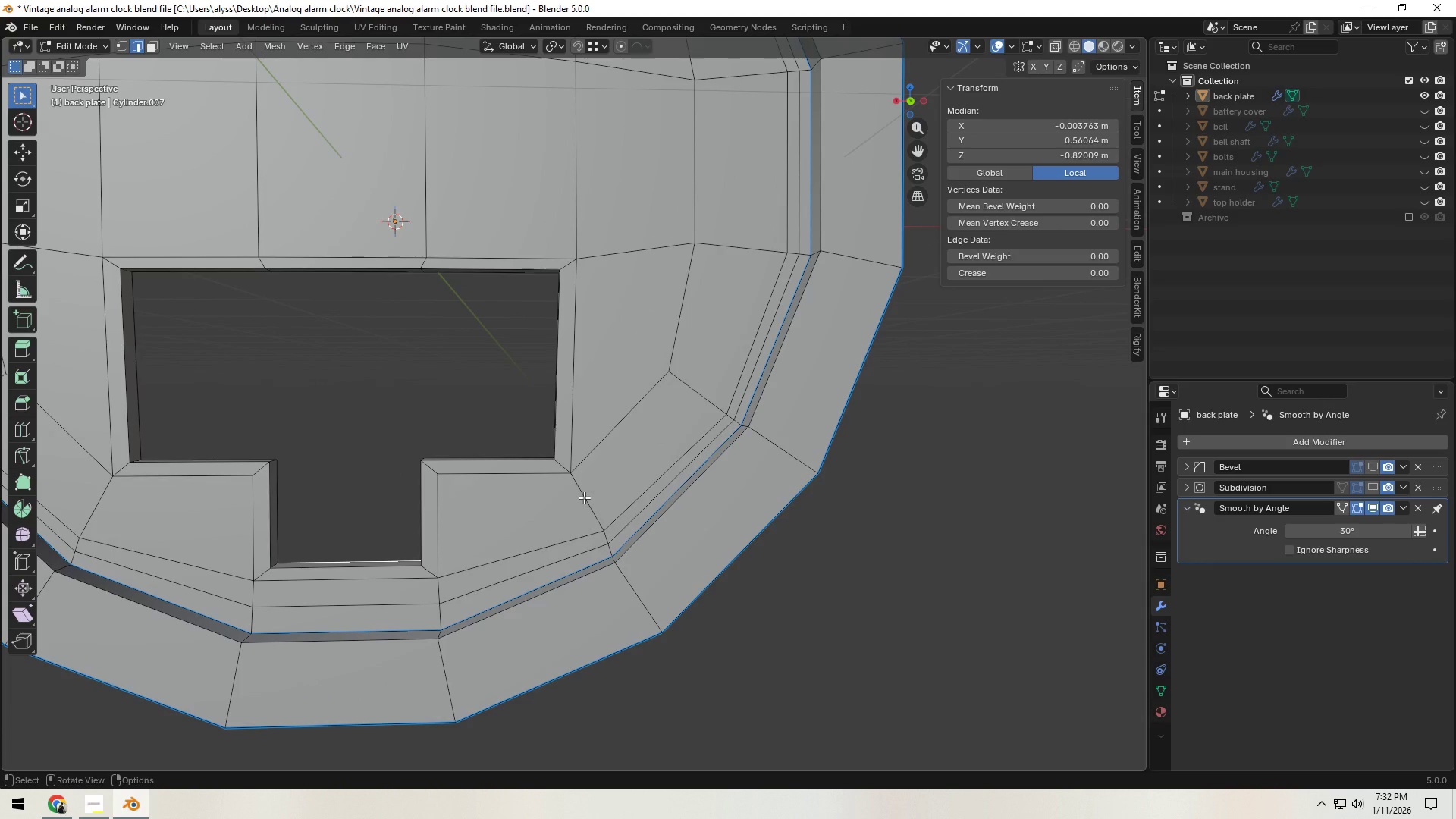 
scroll: coordinate [595, 443], scroll_direction: down, amount: 5.0
 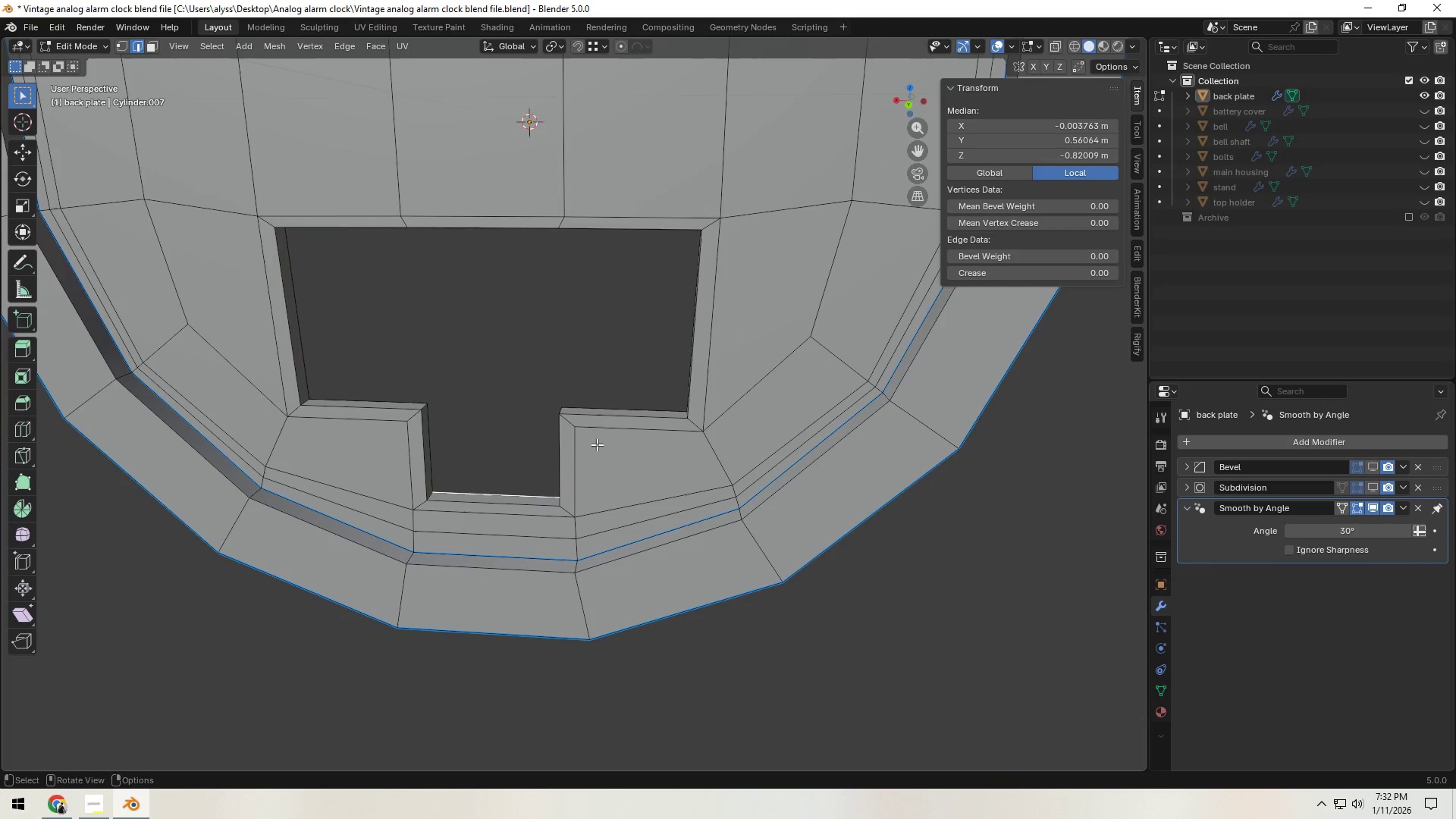 
scroll: coordinate [587, 499], scroll_direction: up, amount: 5.0
 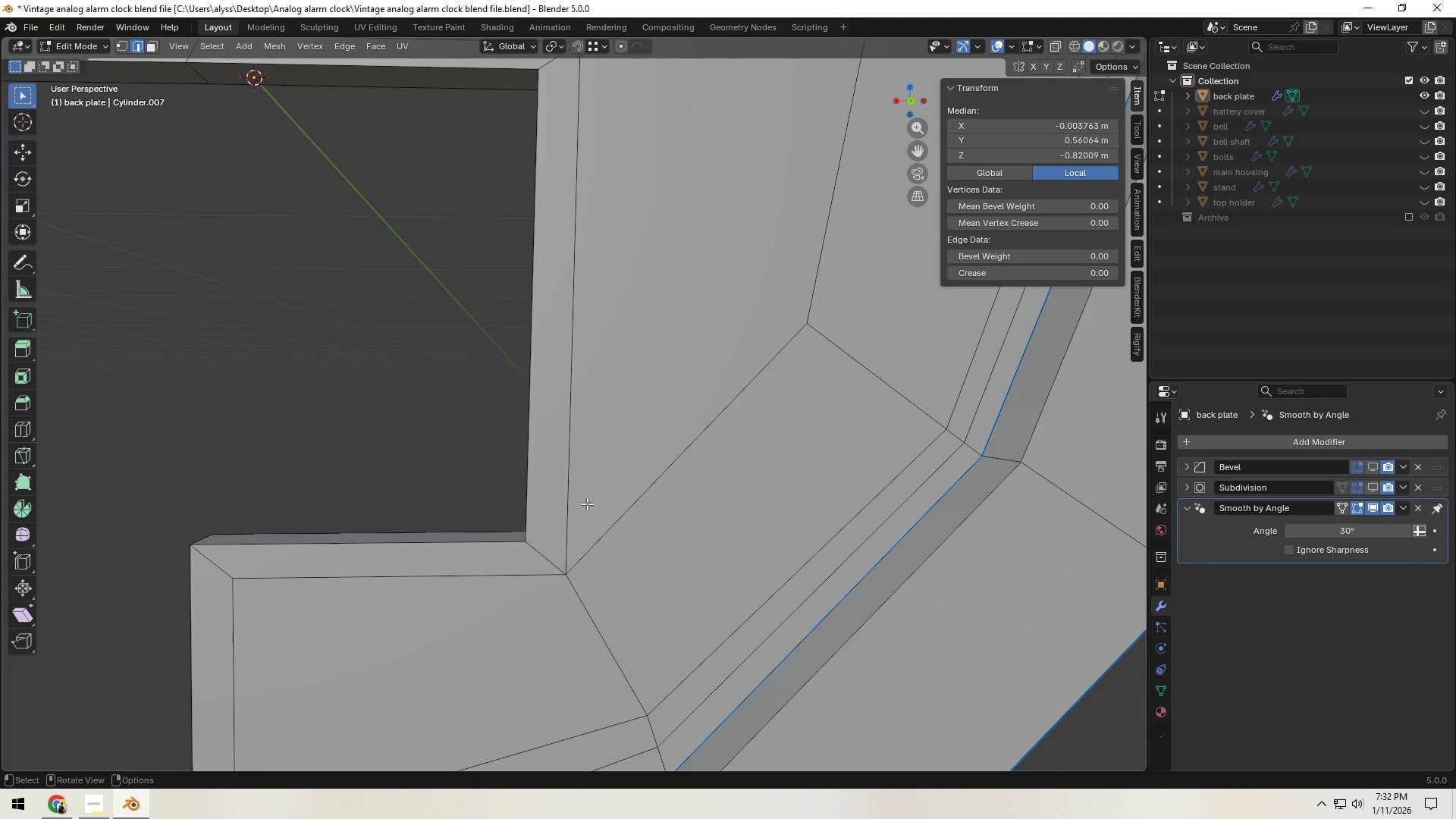 
hold_key(key=ShiftLeft, duration=0.53)
 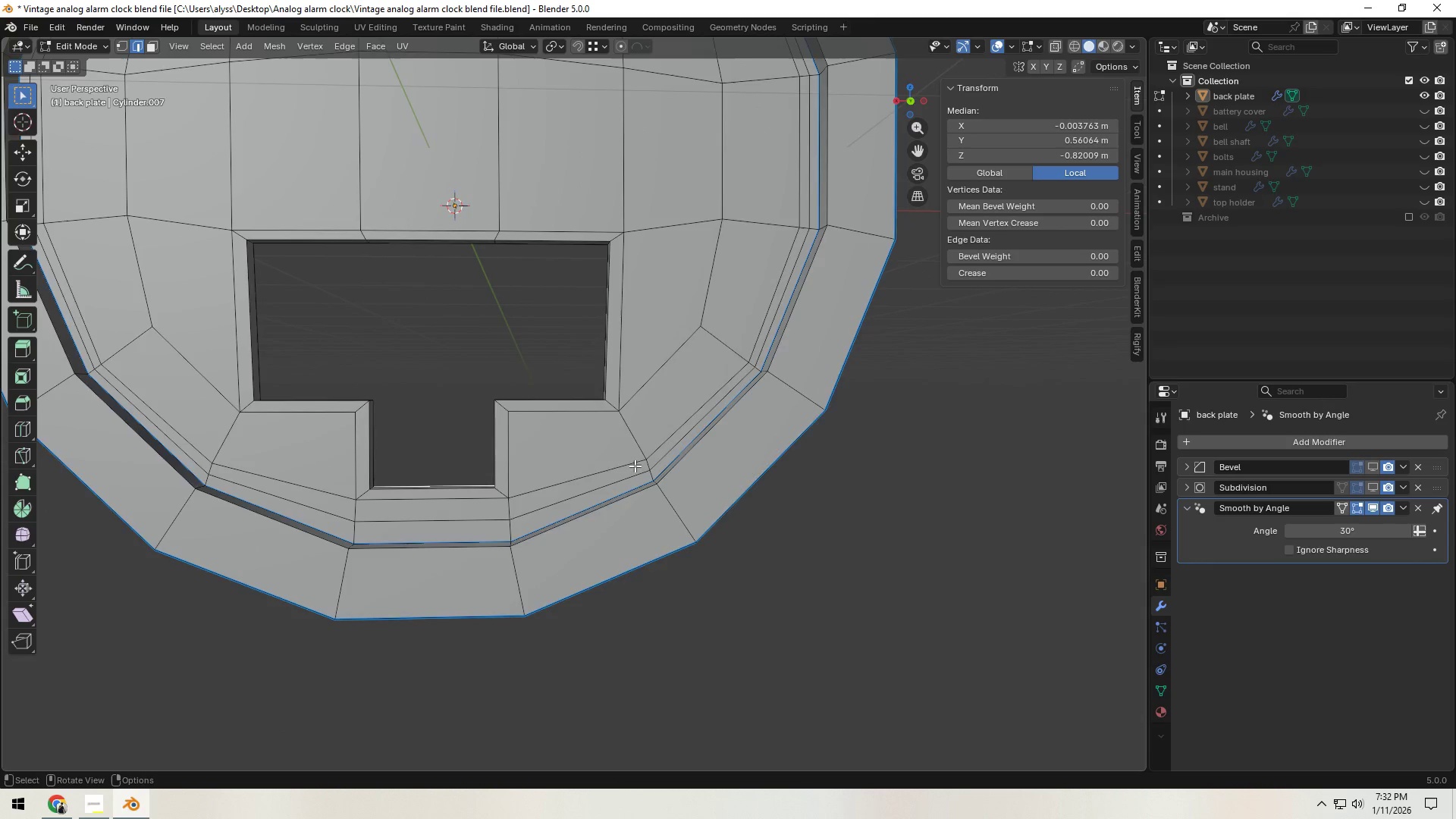 
scroll: coordinate [588, 509], scroll_direction: down, amount: 6.0
 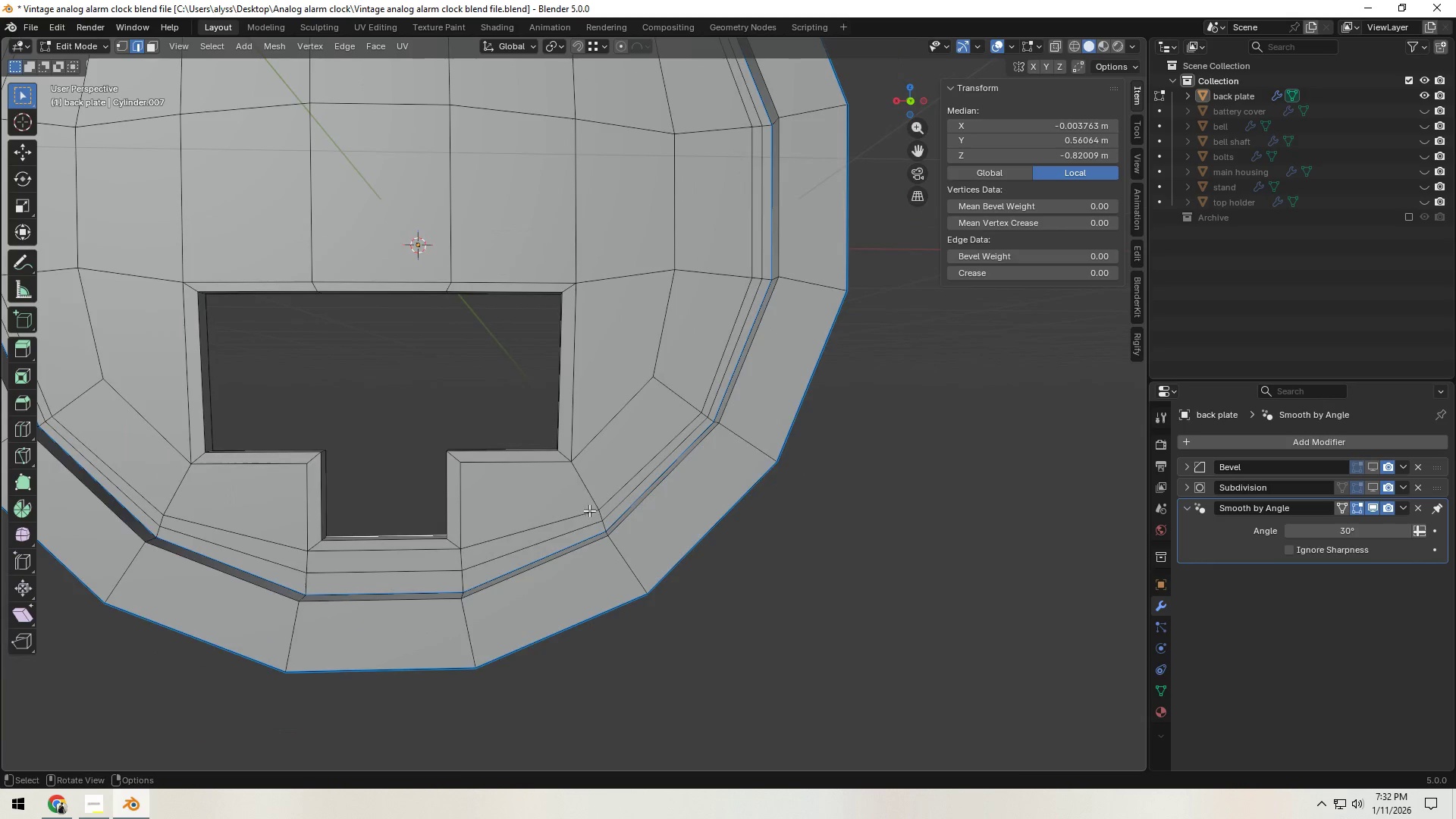 
scroll: coordinate [634, 468], scroll_direction: up, amount: 3.0
 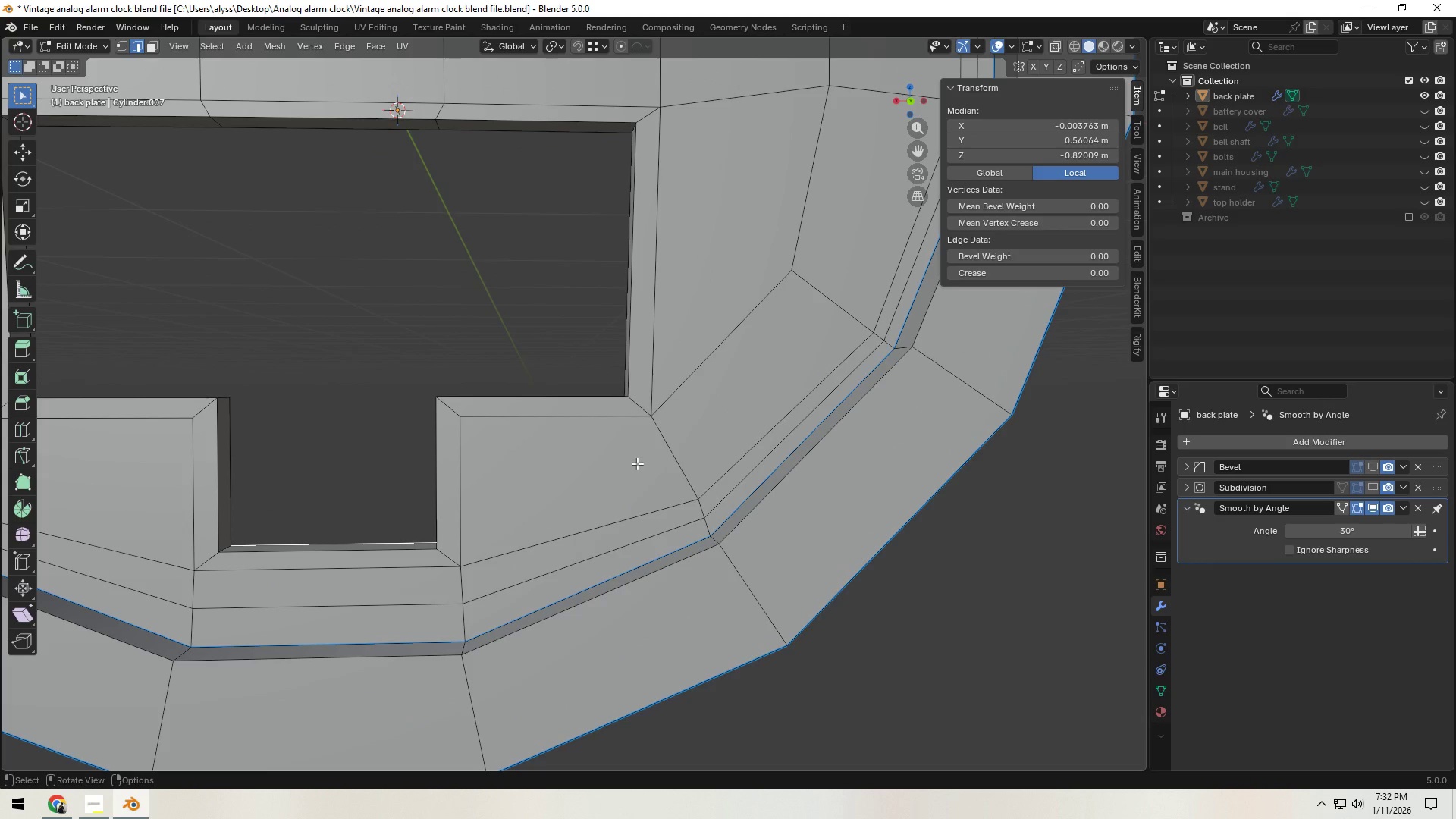 
hold_key(key=ShiftLeft, duration=0.7)
 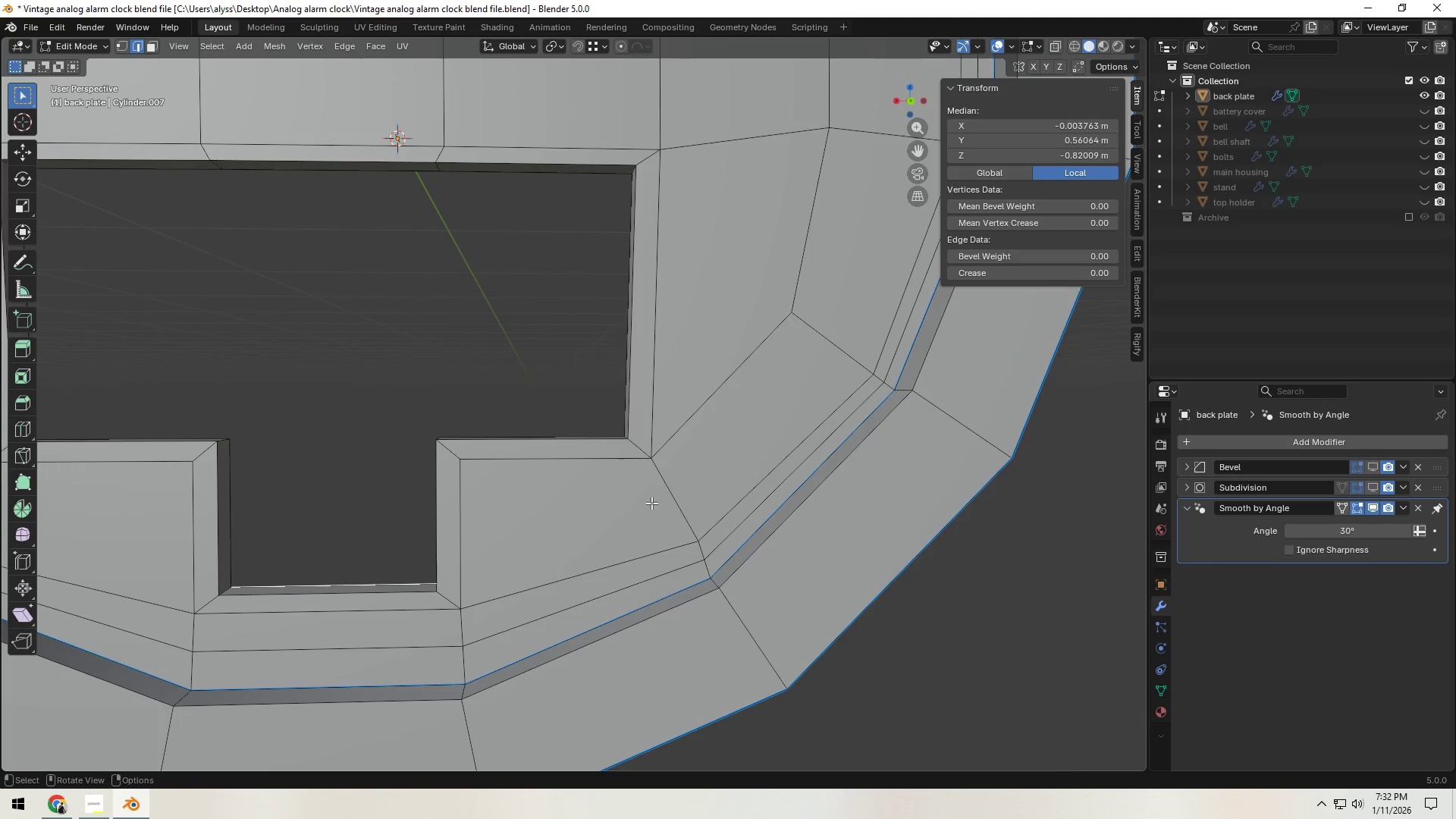 
hold_key(key=ShiftLeft, duration=0.59)
 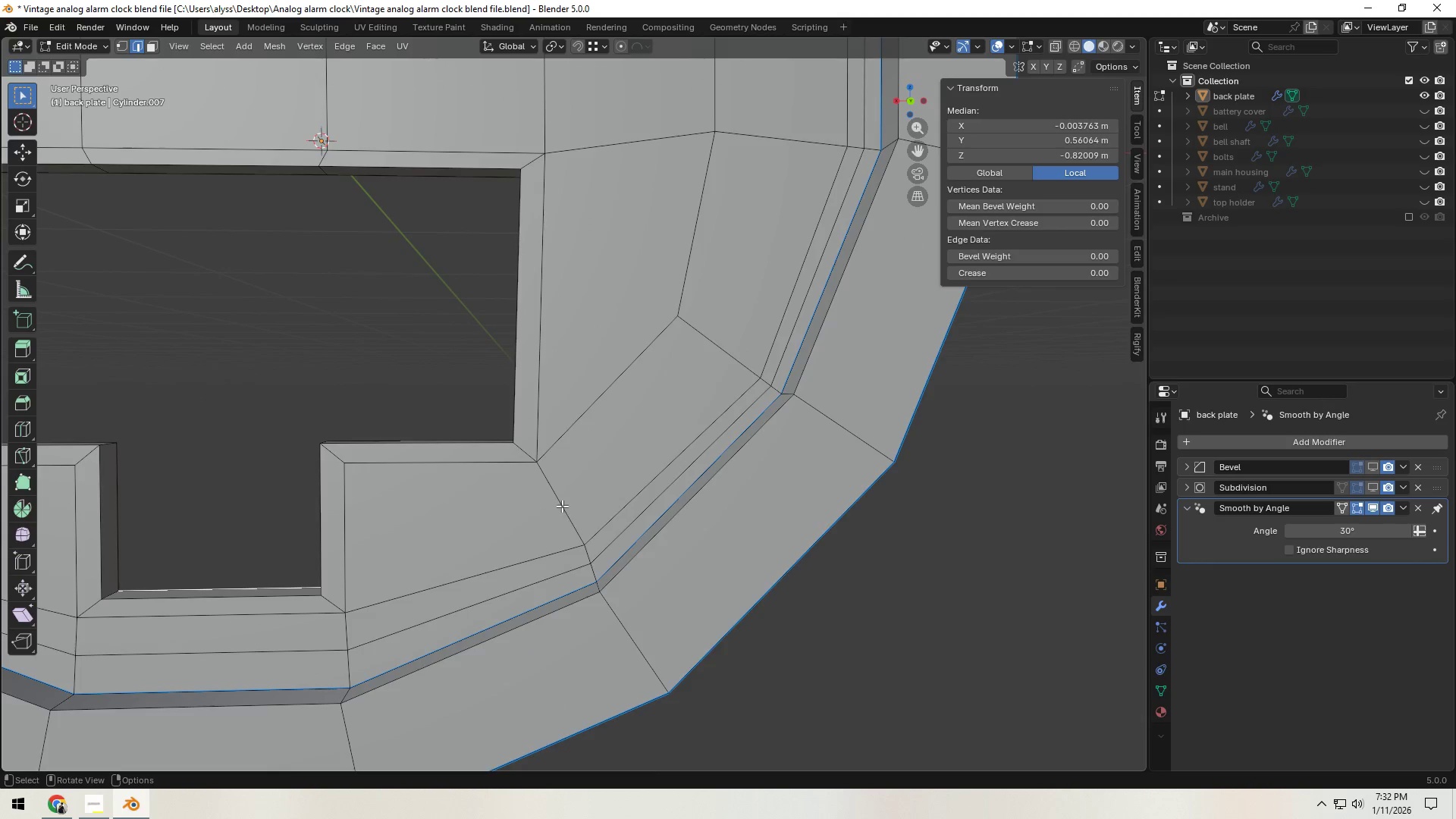 
scroll: coordinate [562, 506], scroll_direction: up, amount: 4.0
 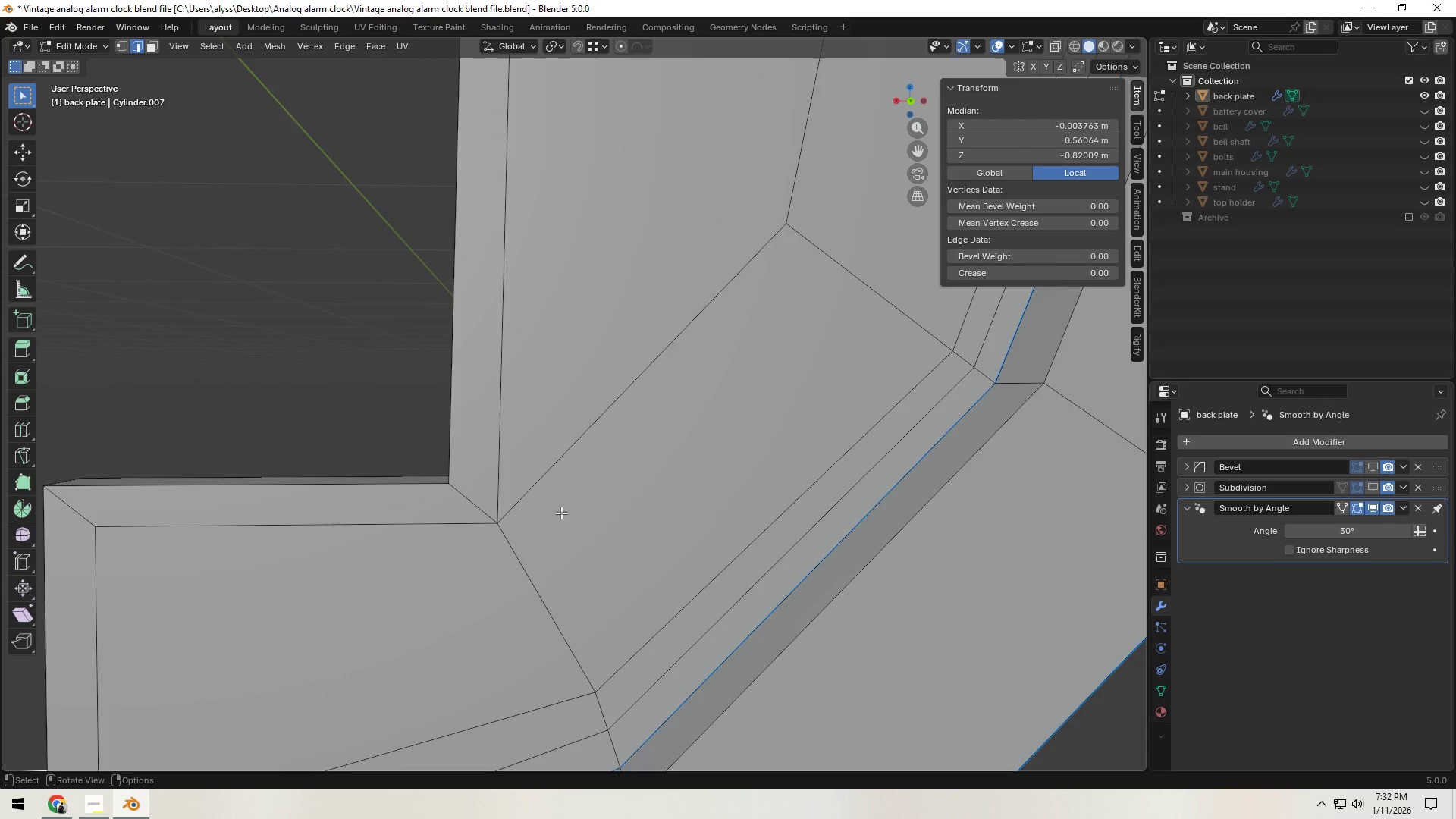 
hold_key(key=ShiftLeft, duration=0.84)
 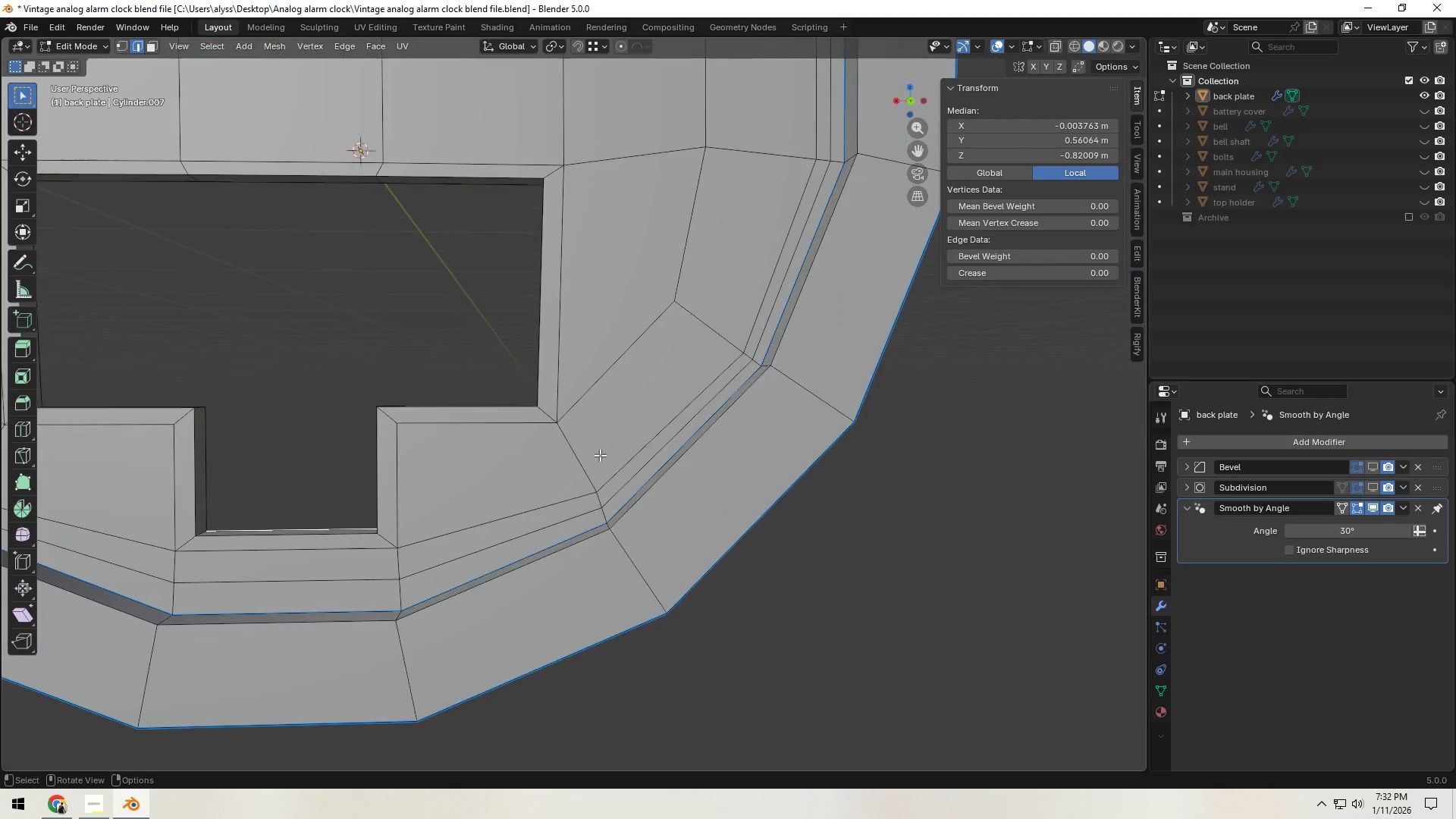 
hold_key(key=ShiftLeft, duration=1.81)
scroll: coordinate [600, 455], scroll_direction: down, amount: 8.0
 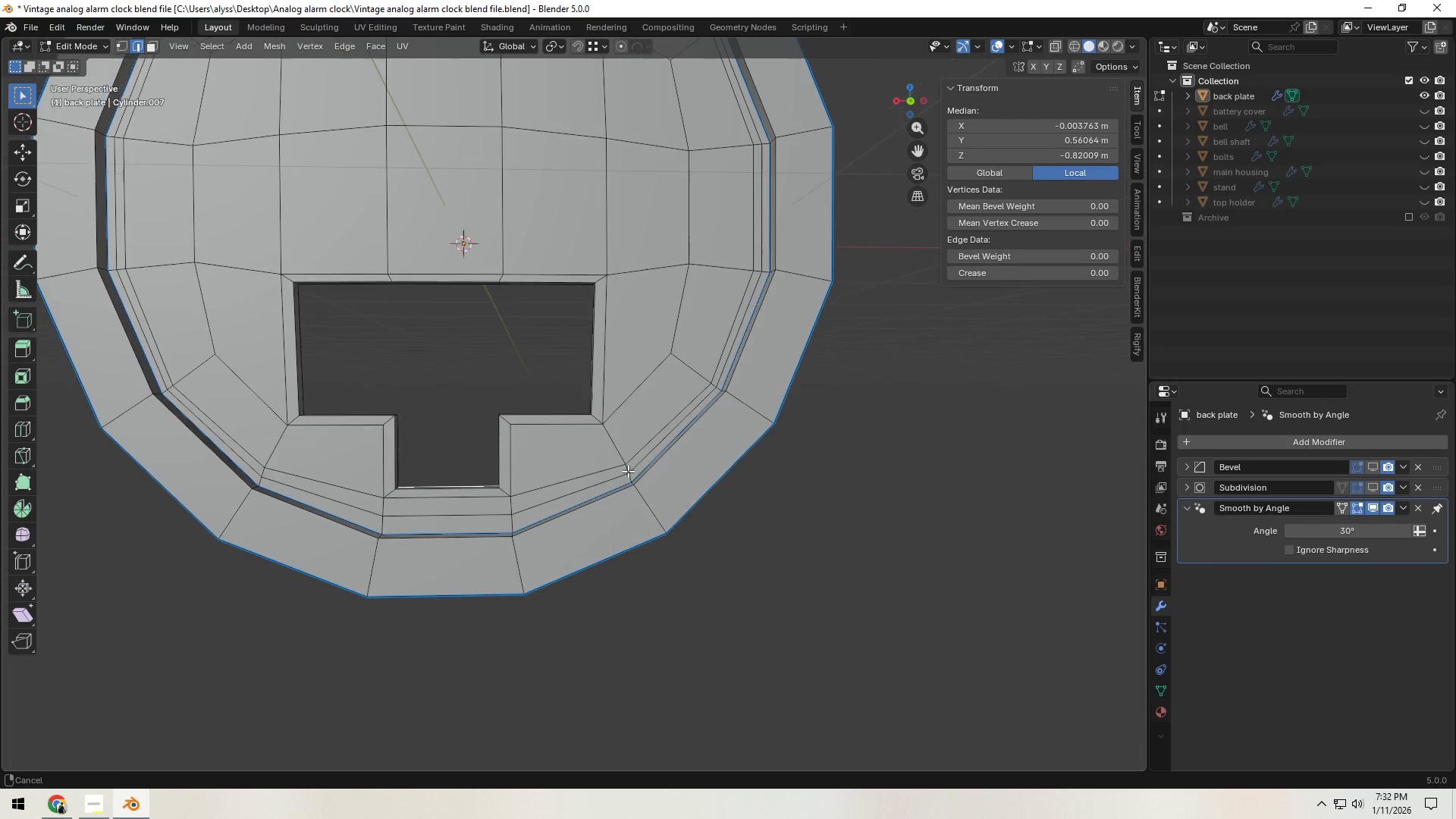 
key(Control+R)
 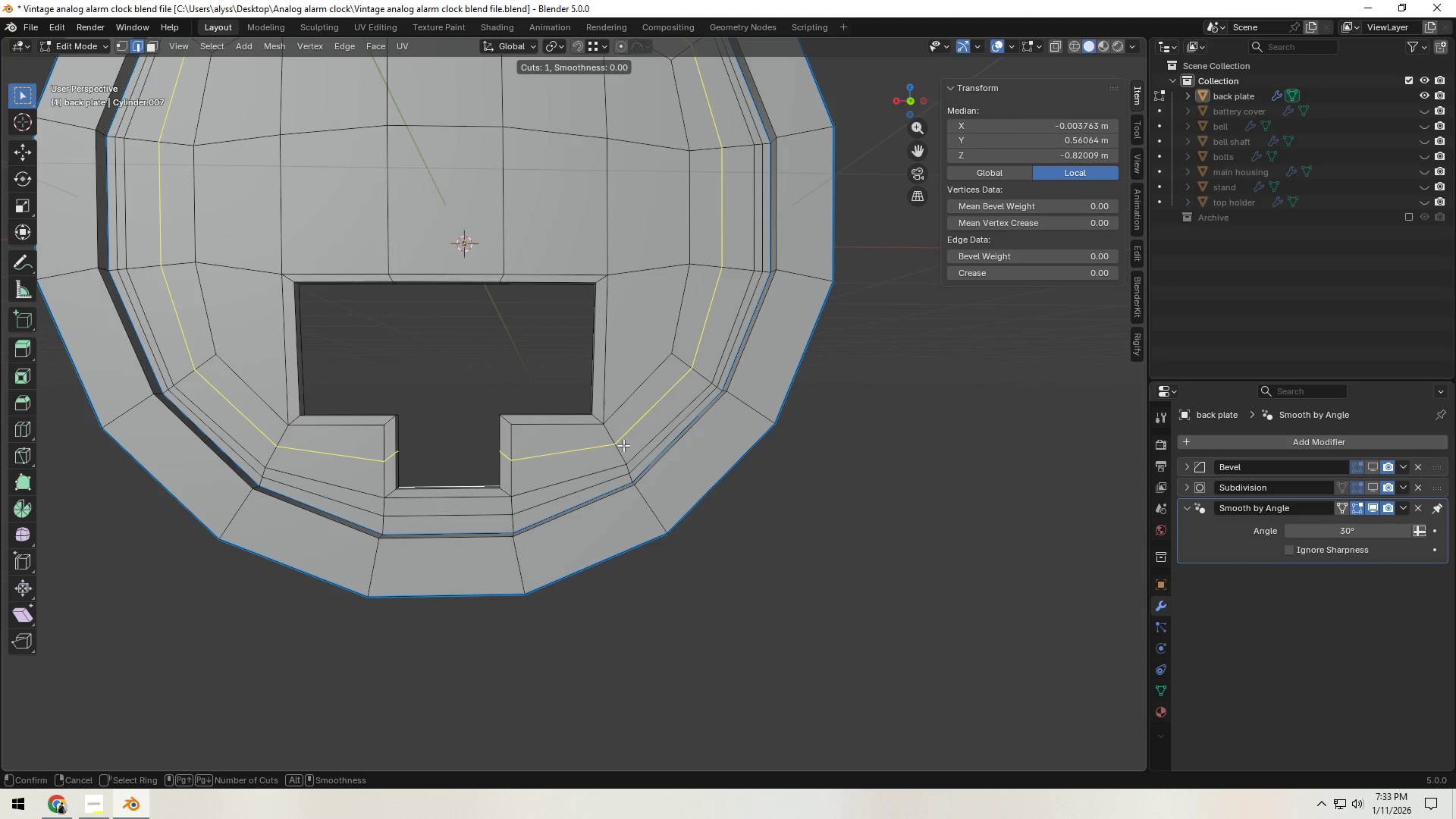 
wait(35.75)
 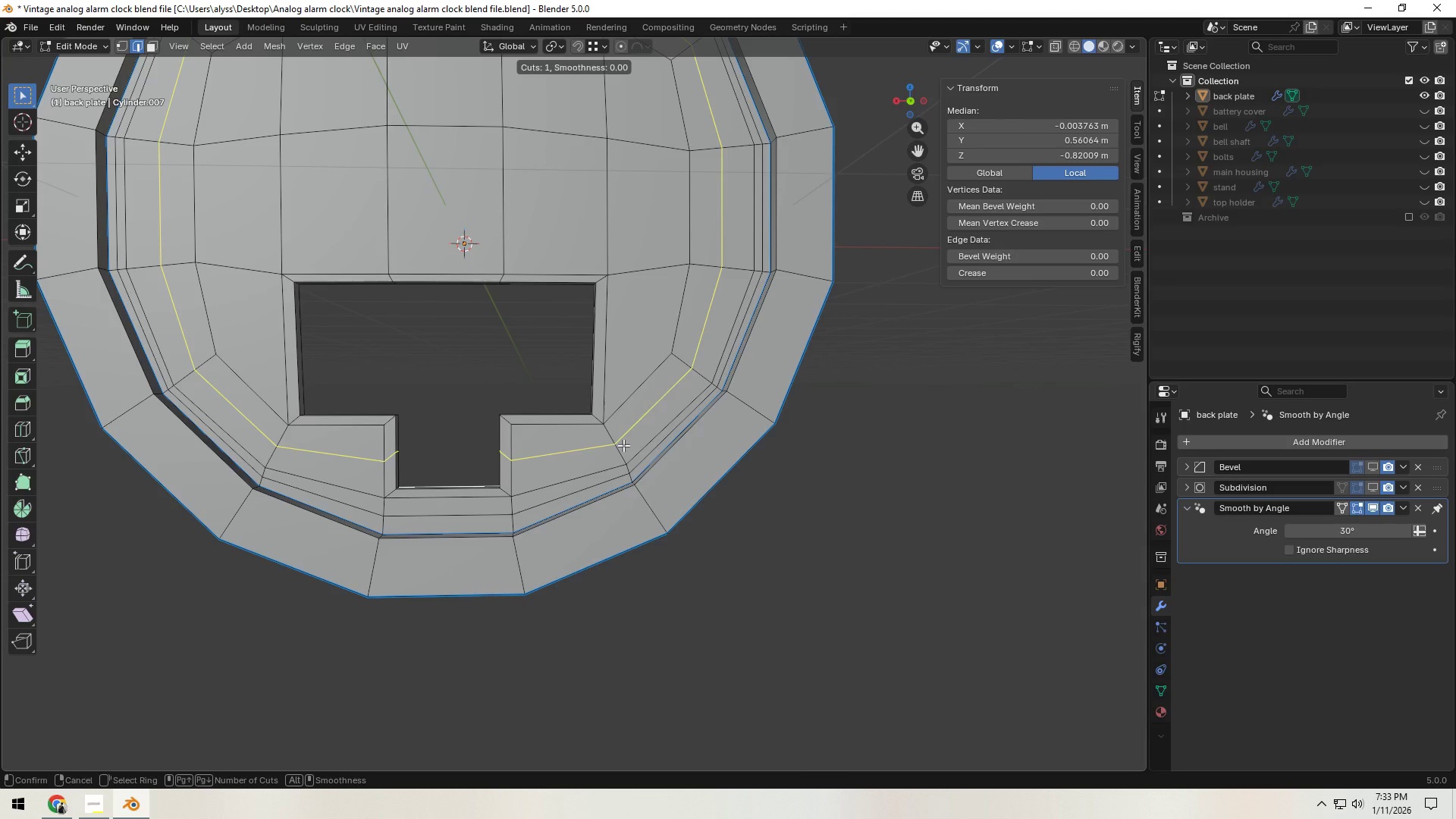 
right_click([623, 445])
 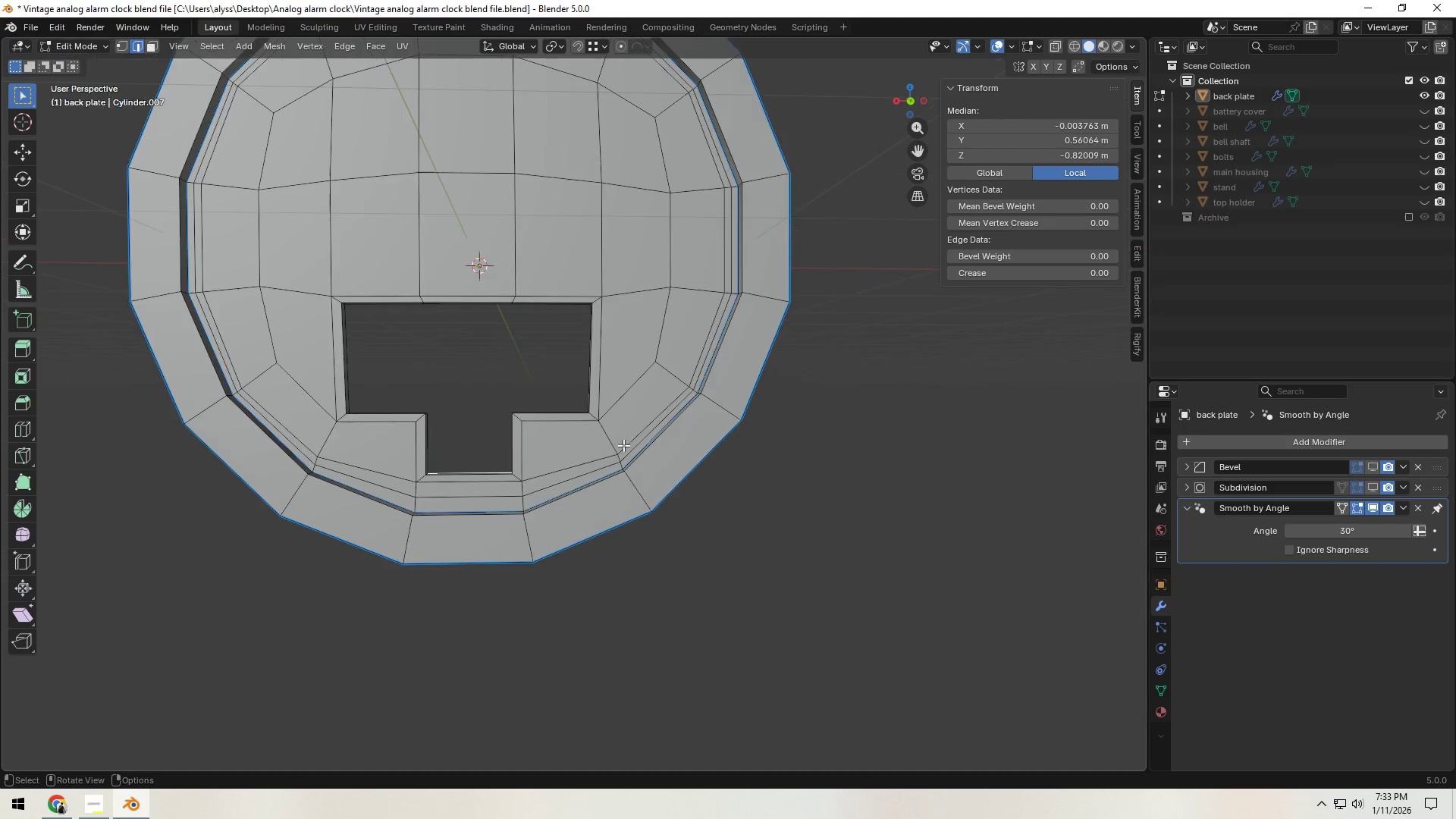 
hold_key(key=ShiftLeft, duration=0.44)
 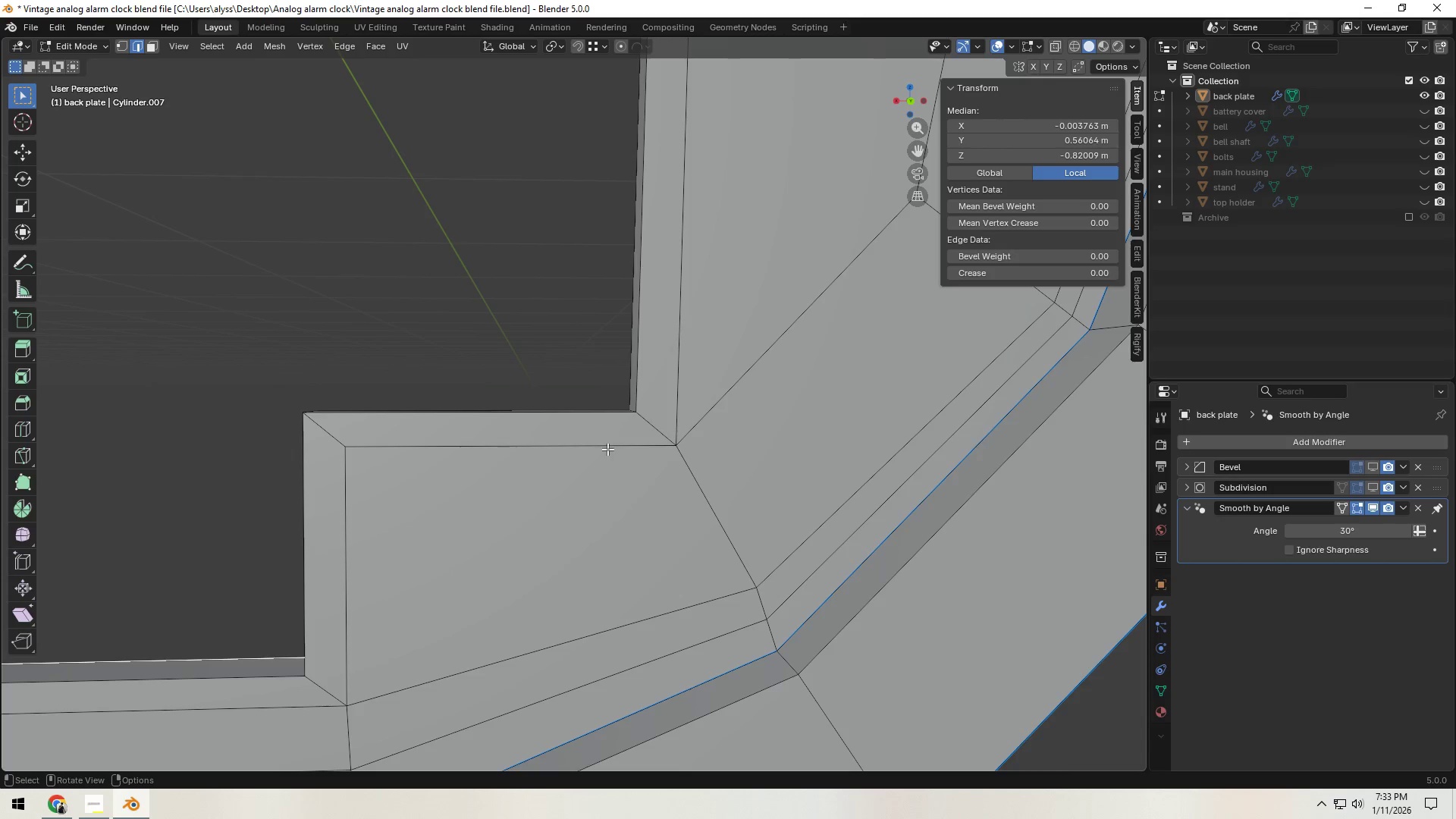 
scroll: coordinate [623, 445], scroll_direction: up, amount: 7.0
 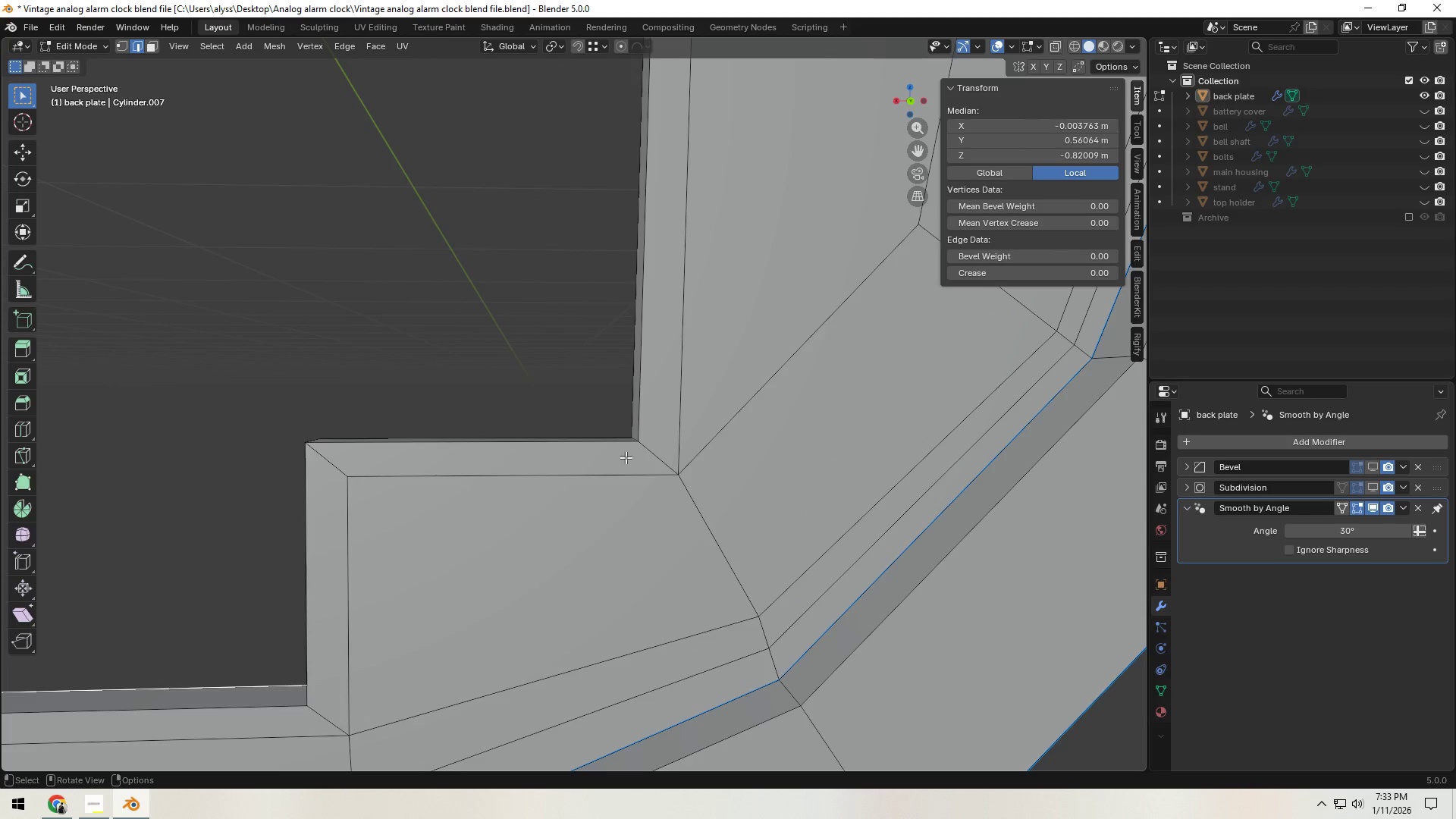 
hold_key(key=Backquote, duration=0.33)
 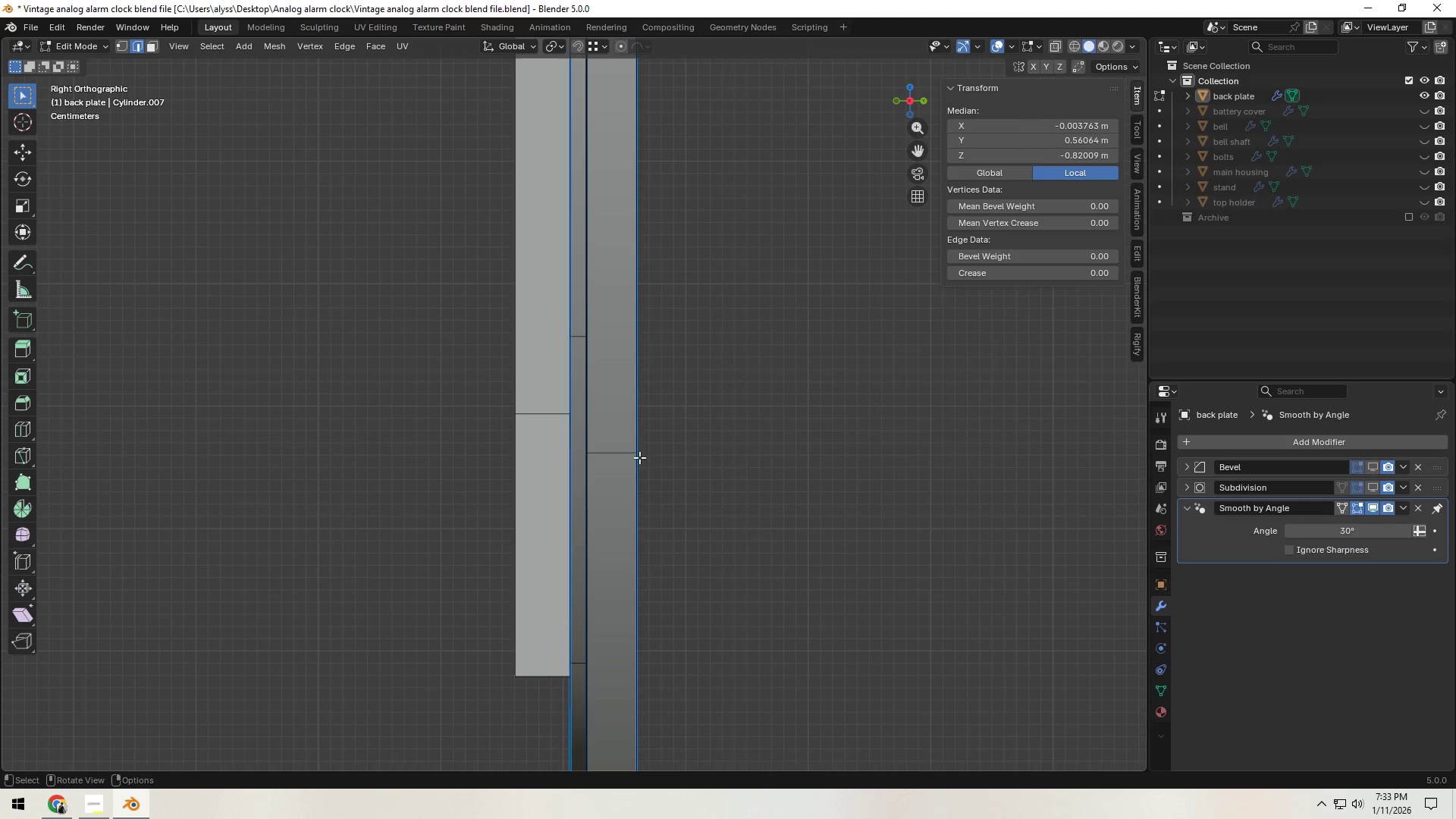 
hold_key(key=Backquote, duration=0.84)
 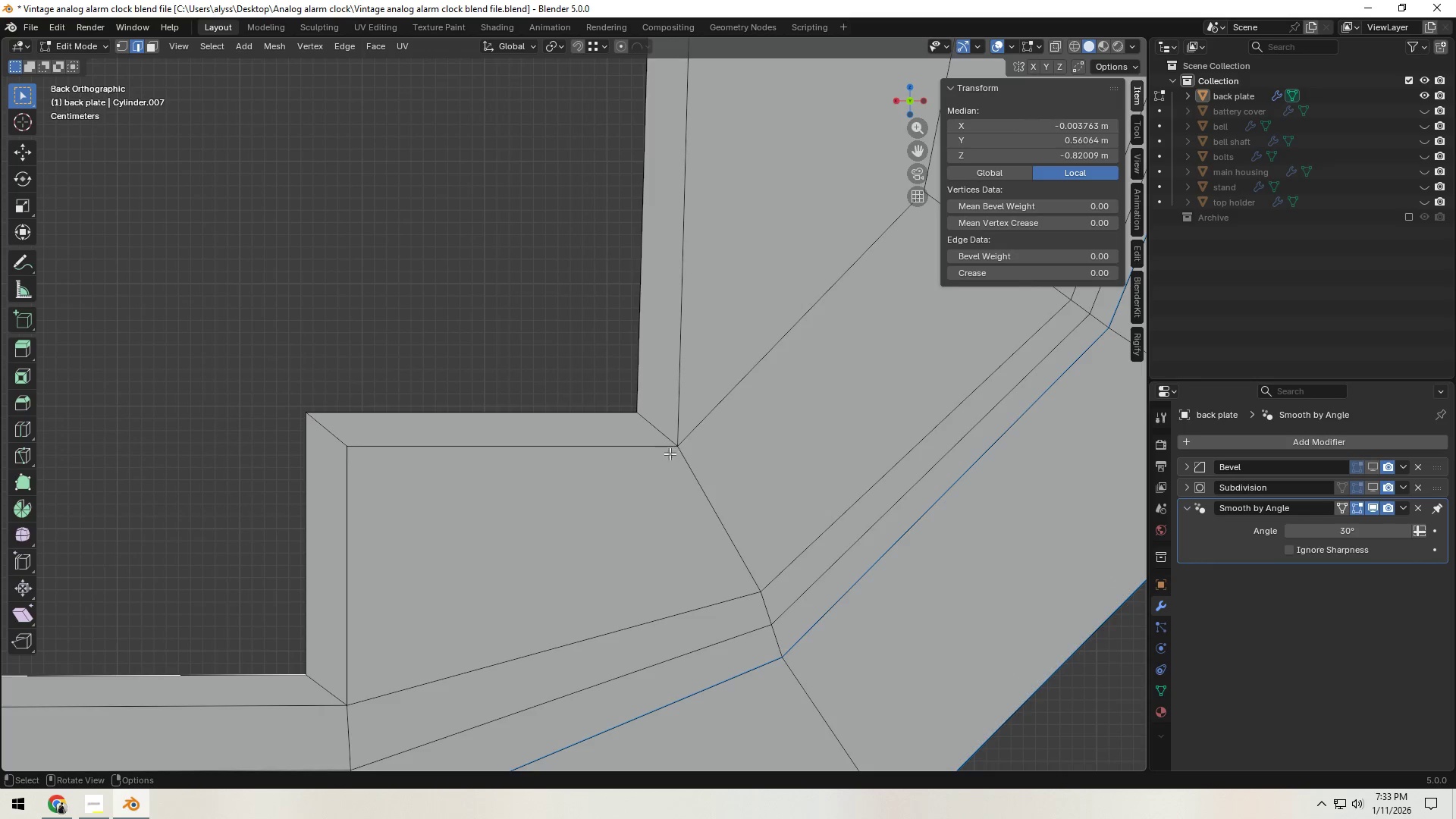 
key(K)
 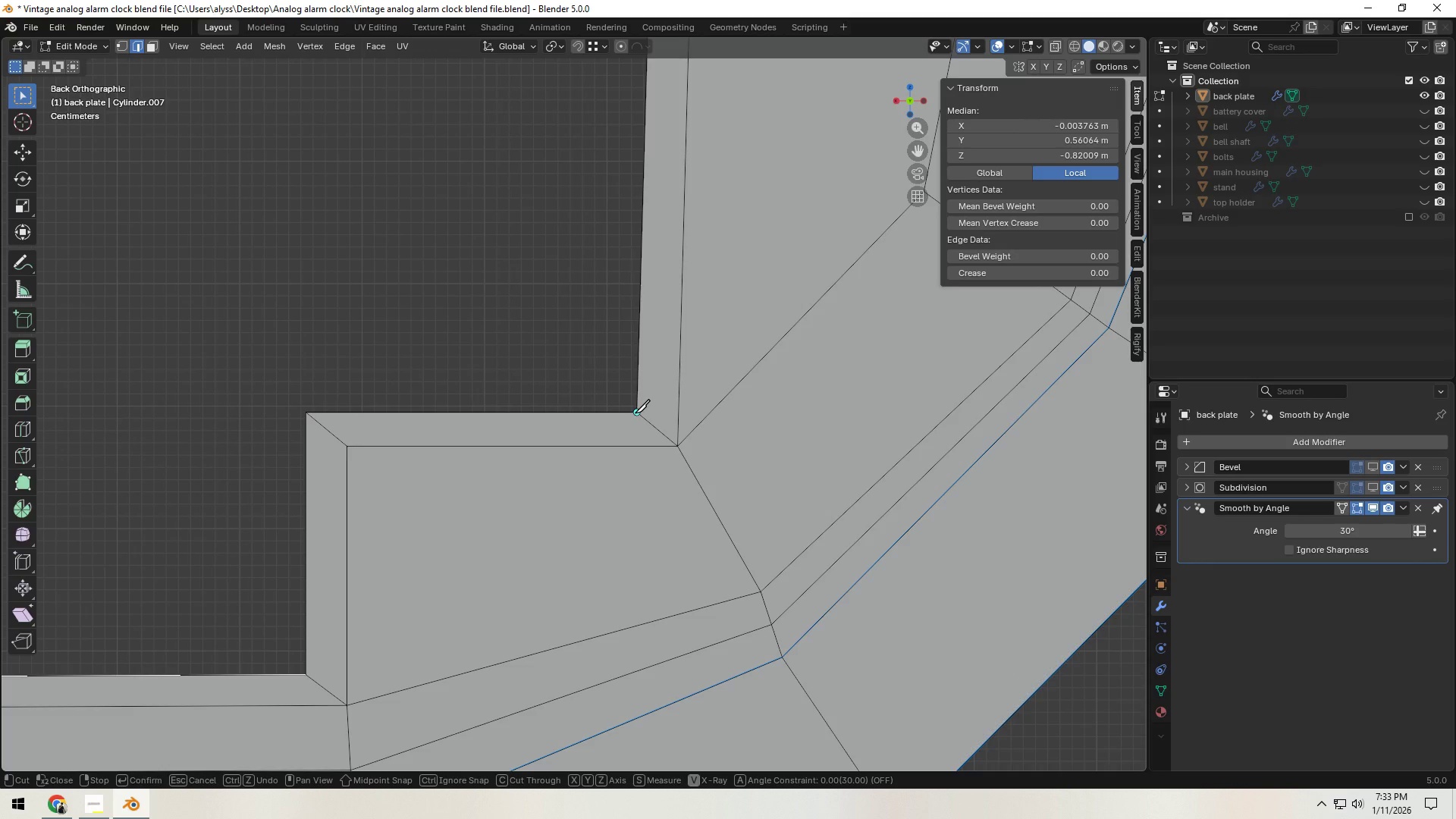 
left_click([635, 413])
 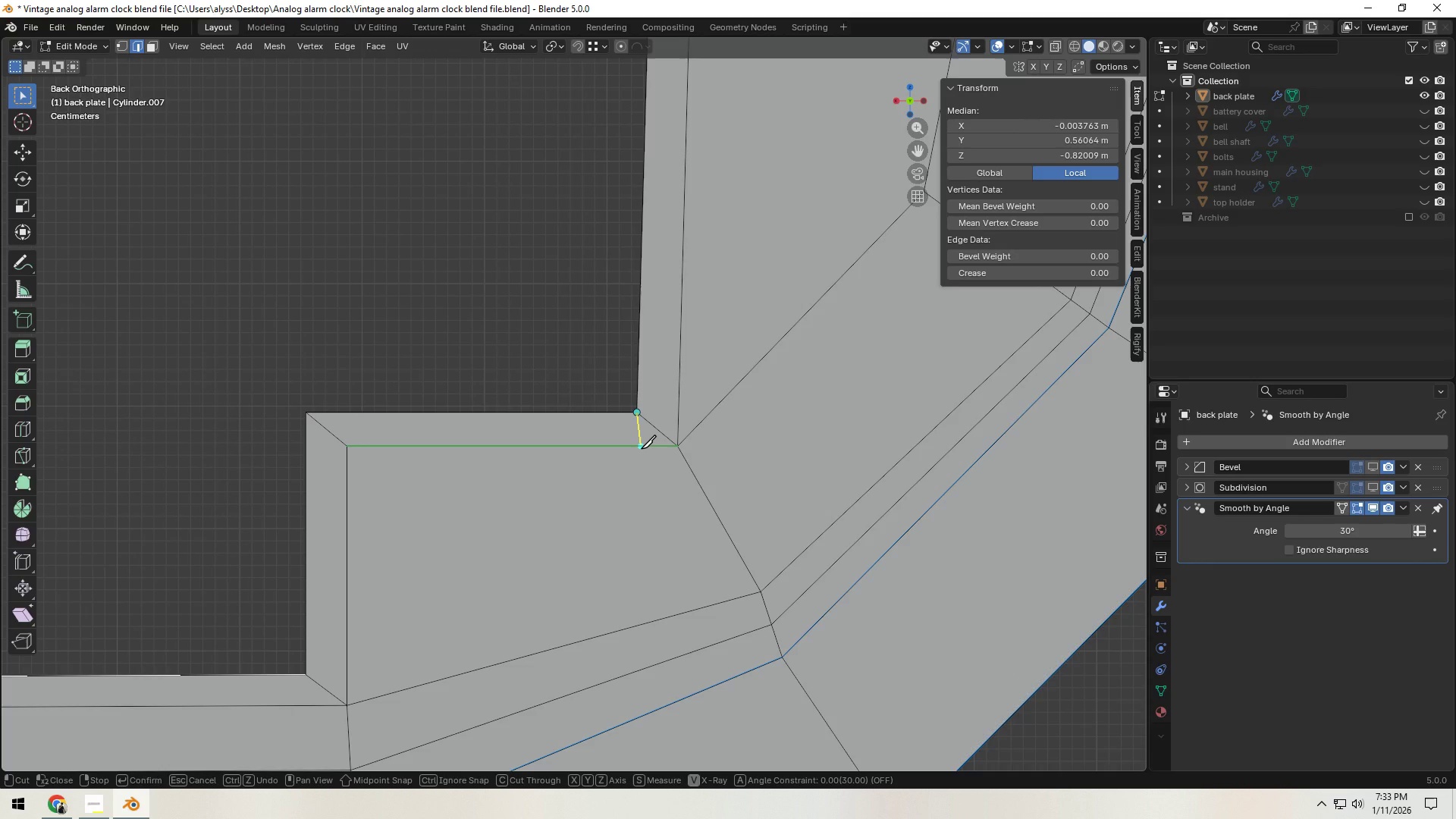 
key(Z)
 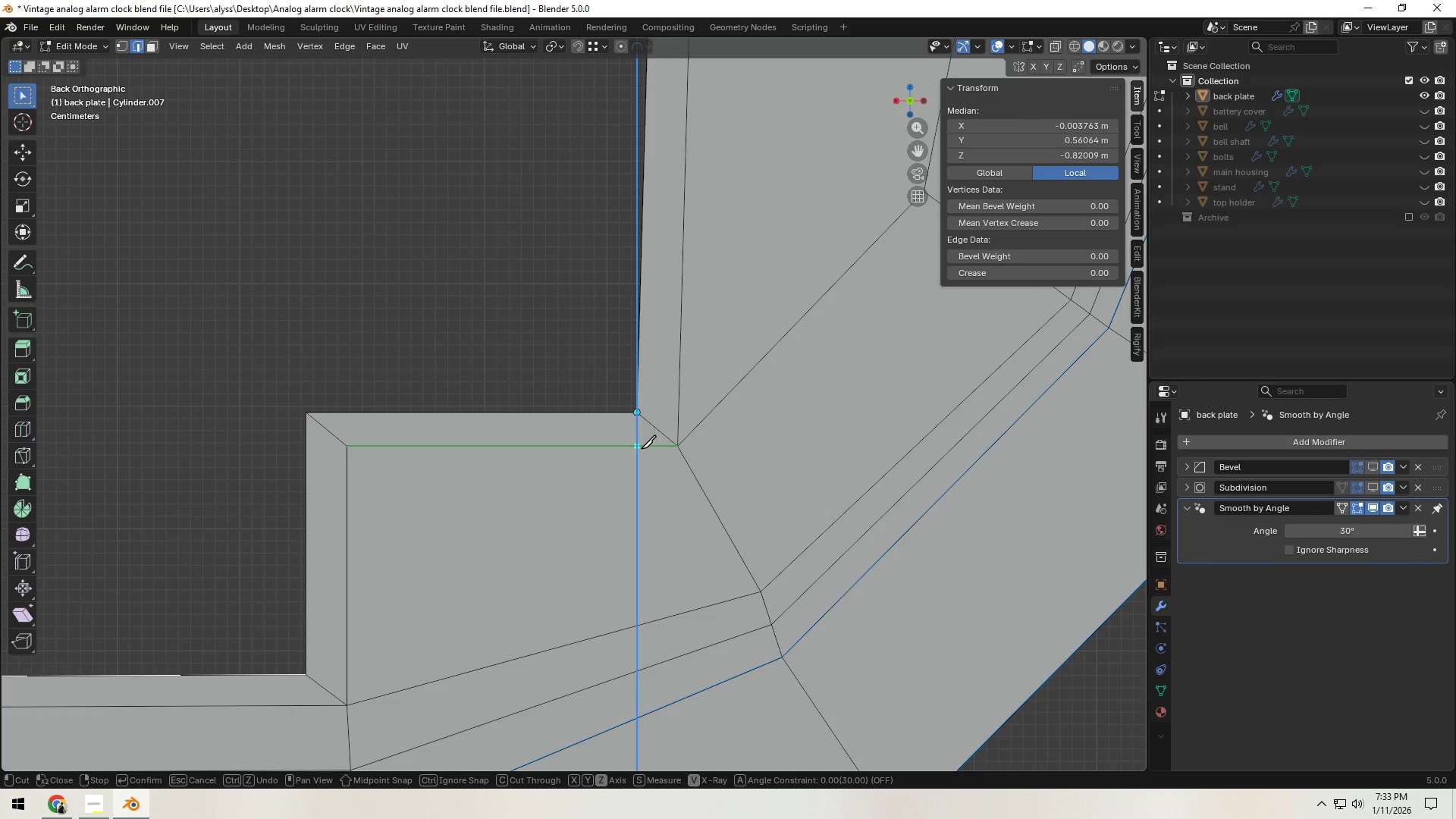 
left_click([641, 449])
 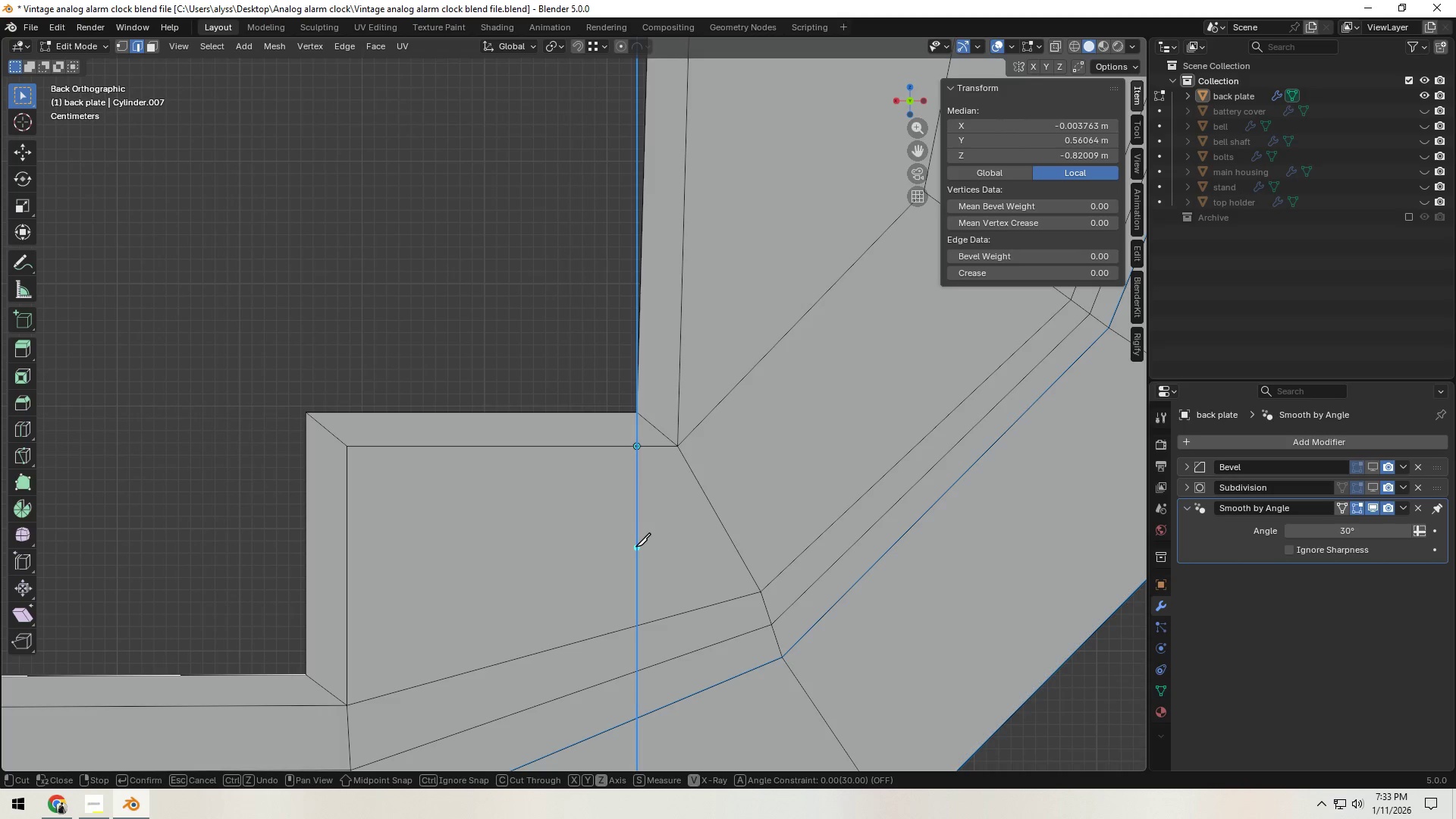 
left_click([635, 547])
 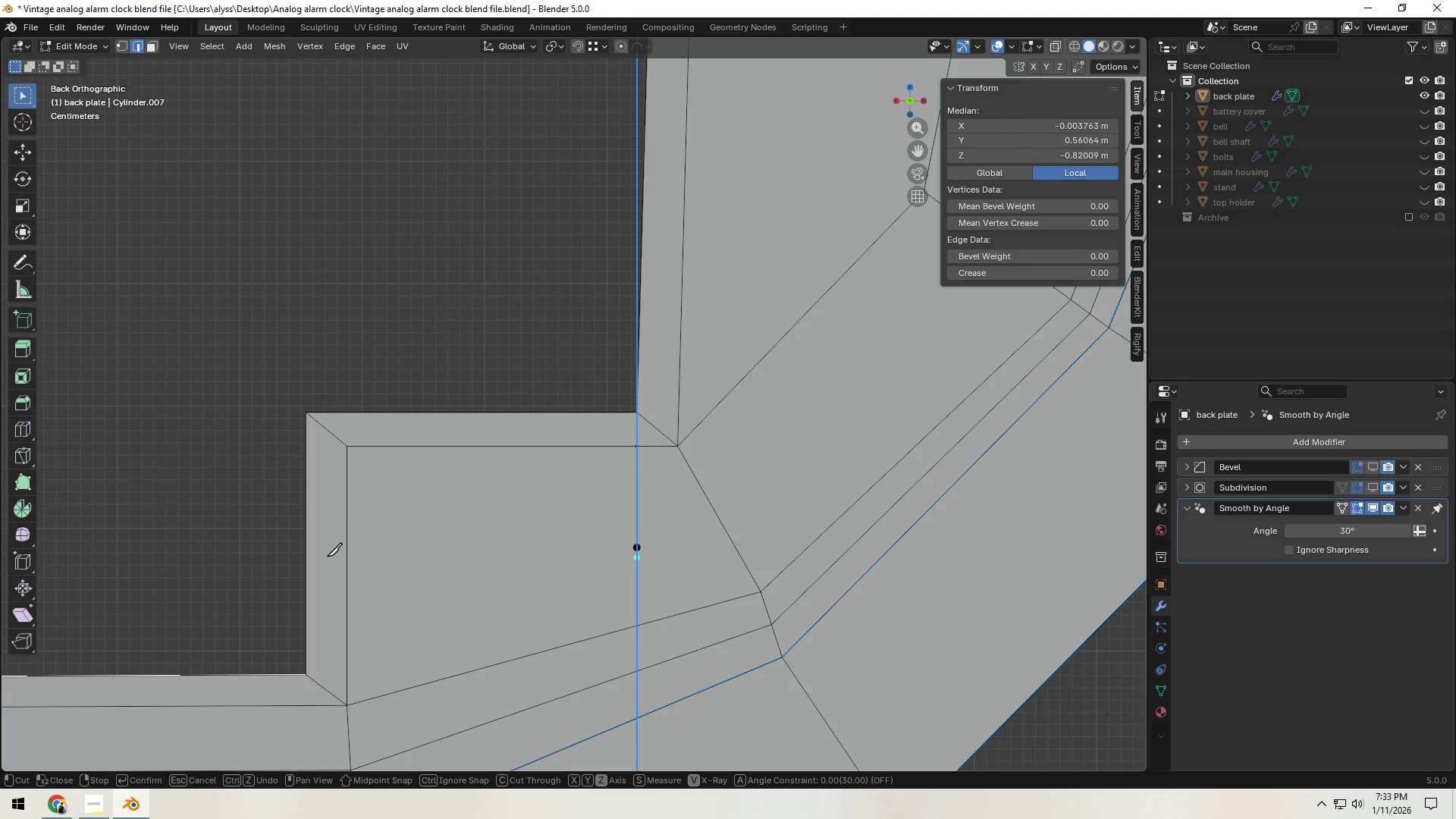 
key(Z)
 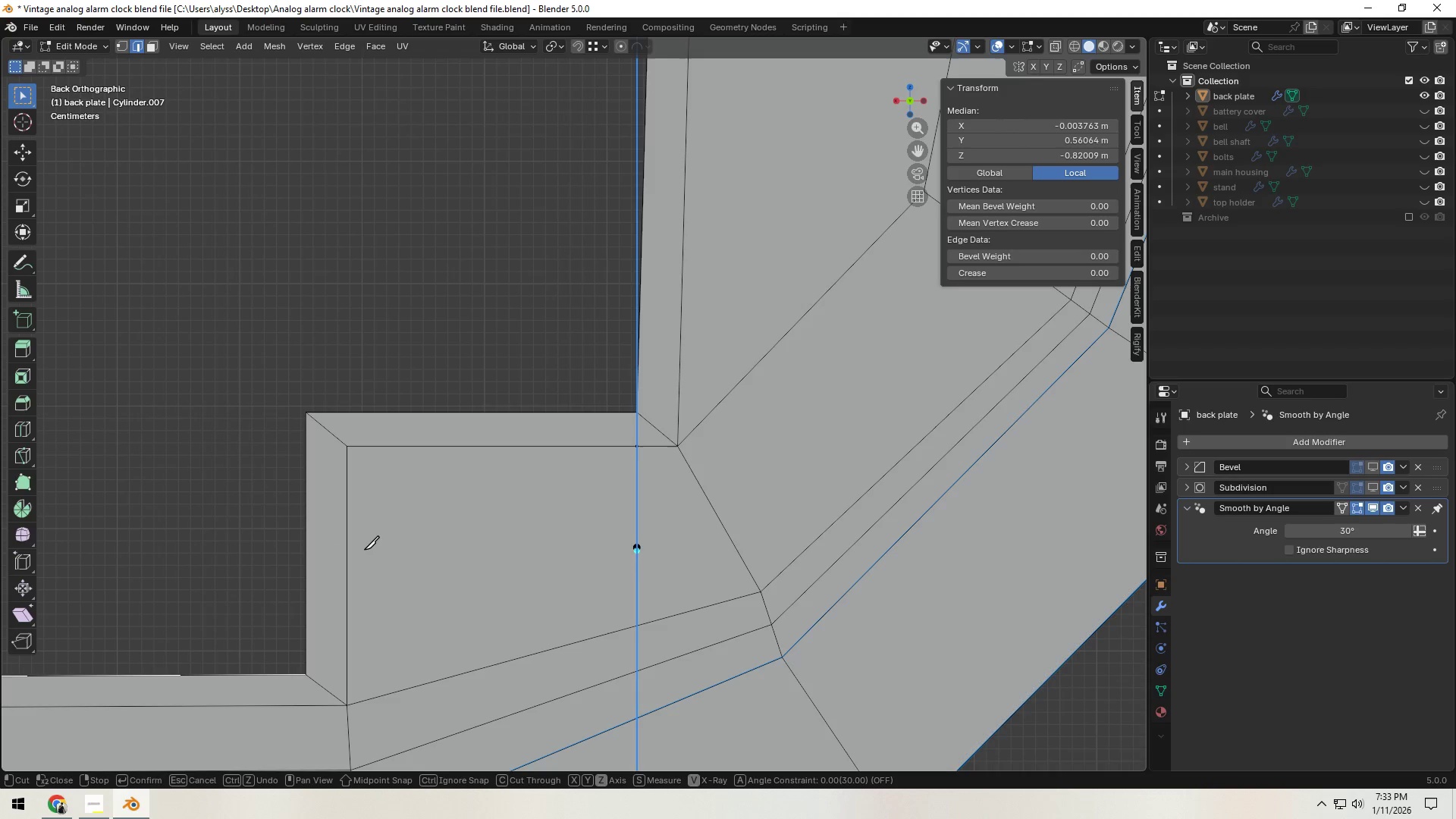 
key(Z)
 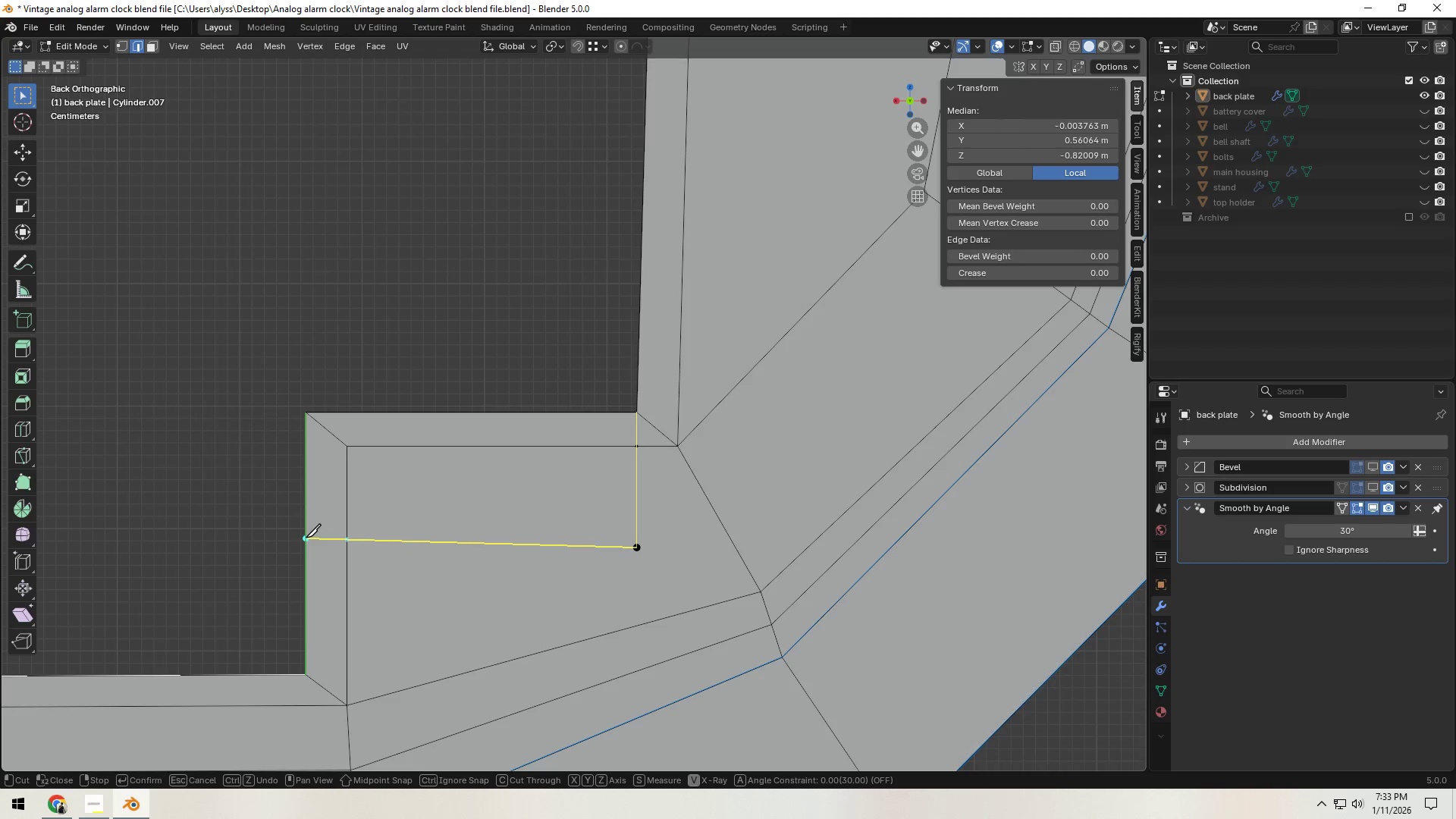 
left_click([305, 538])
 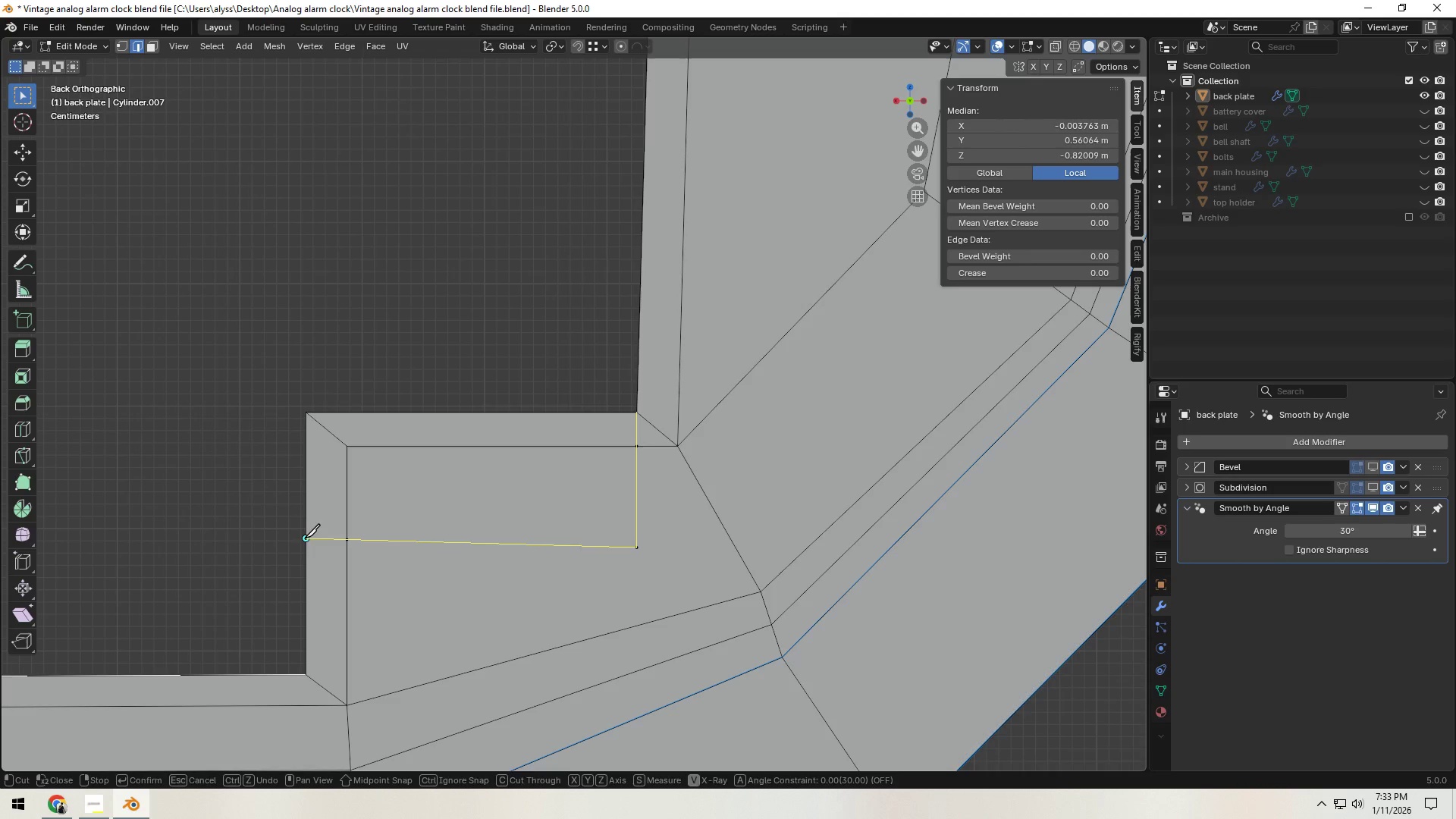 
key(Space)
 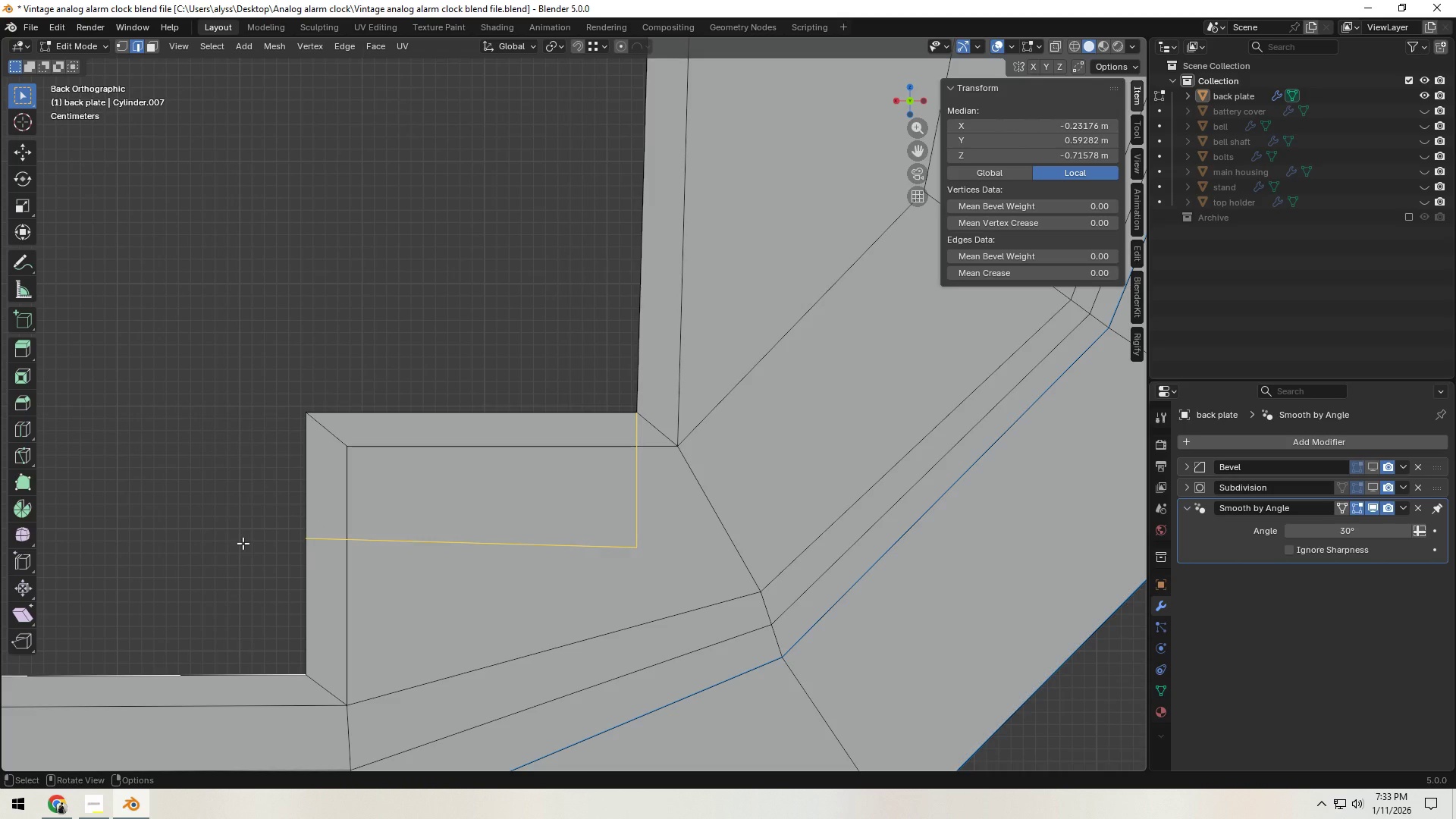 
left_click([243, 543])
 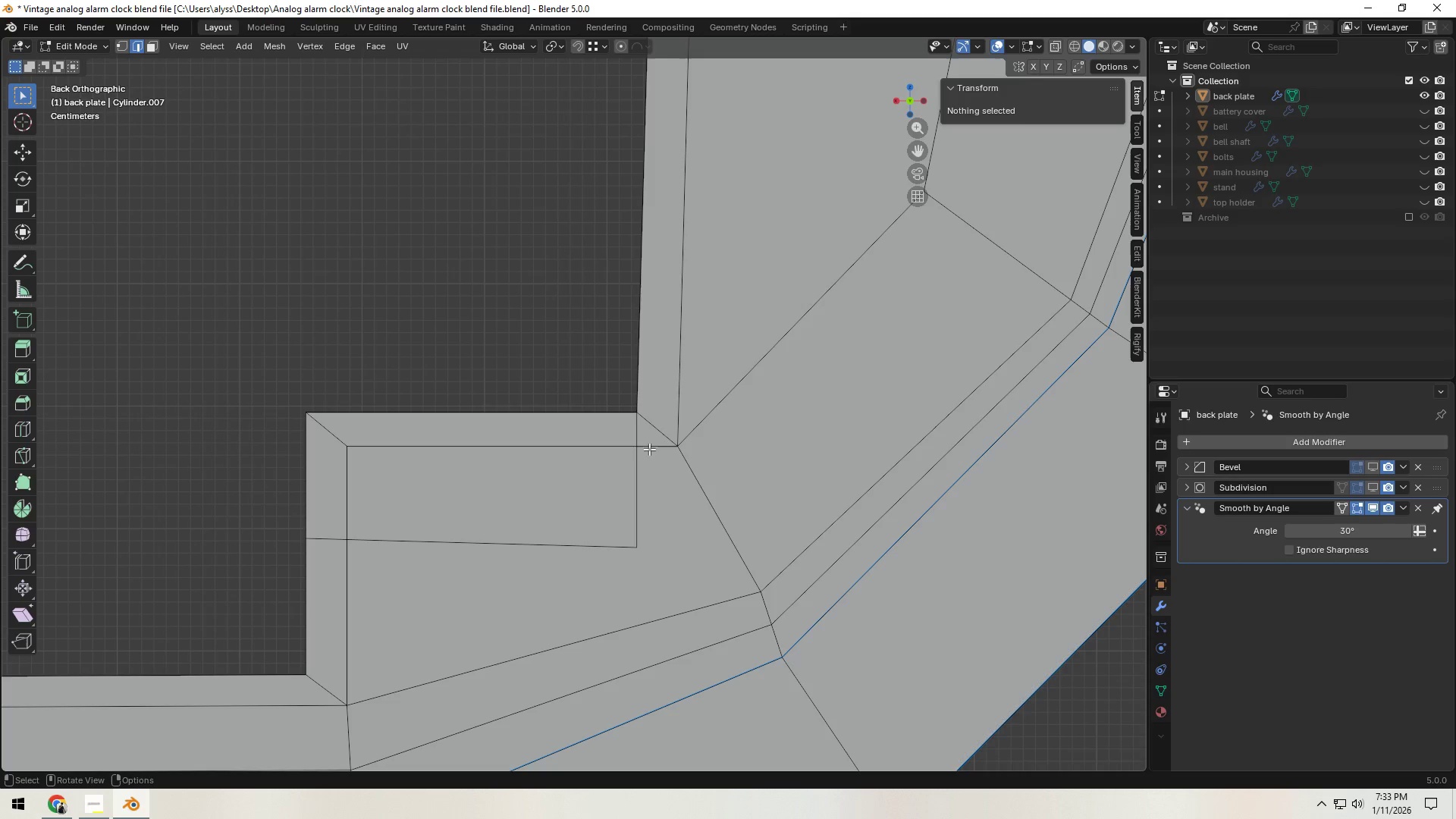 
hold_key(key=ShiftLeft, duration=0.44)
 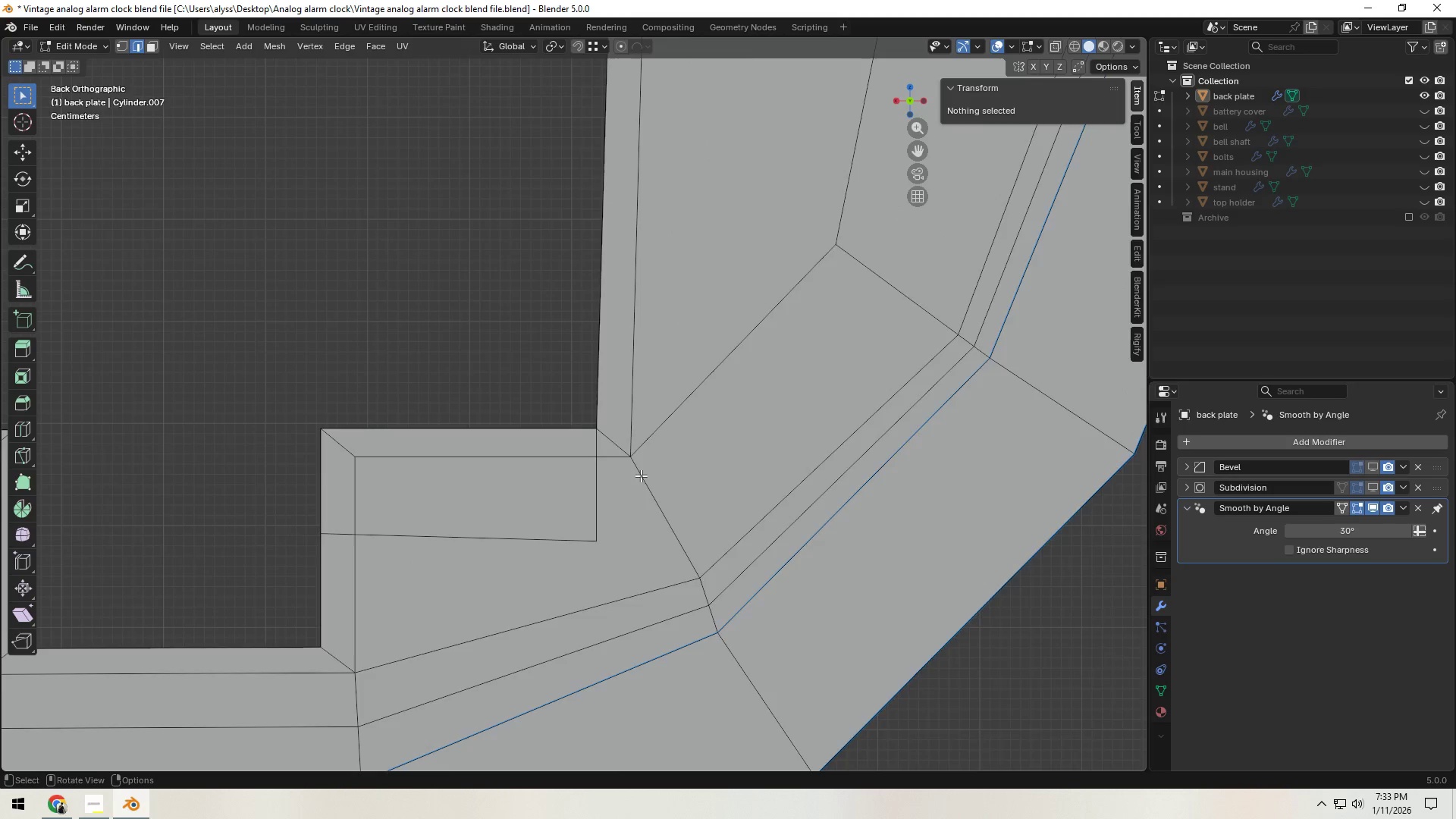 
scroll: coordinate [660, 439], scroll_direction: up, amount: 2.0
 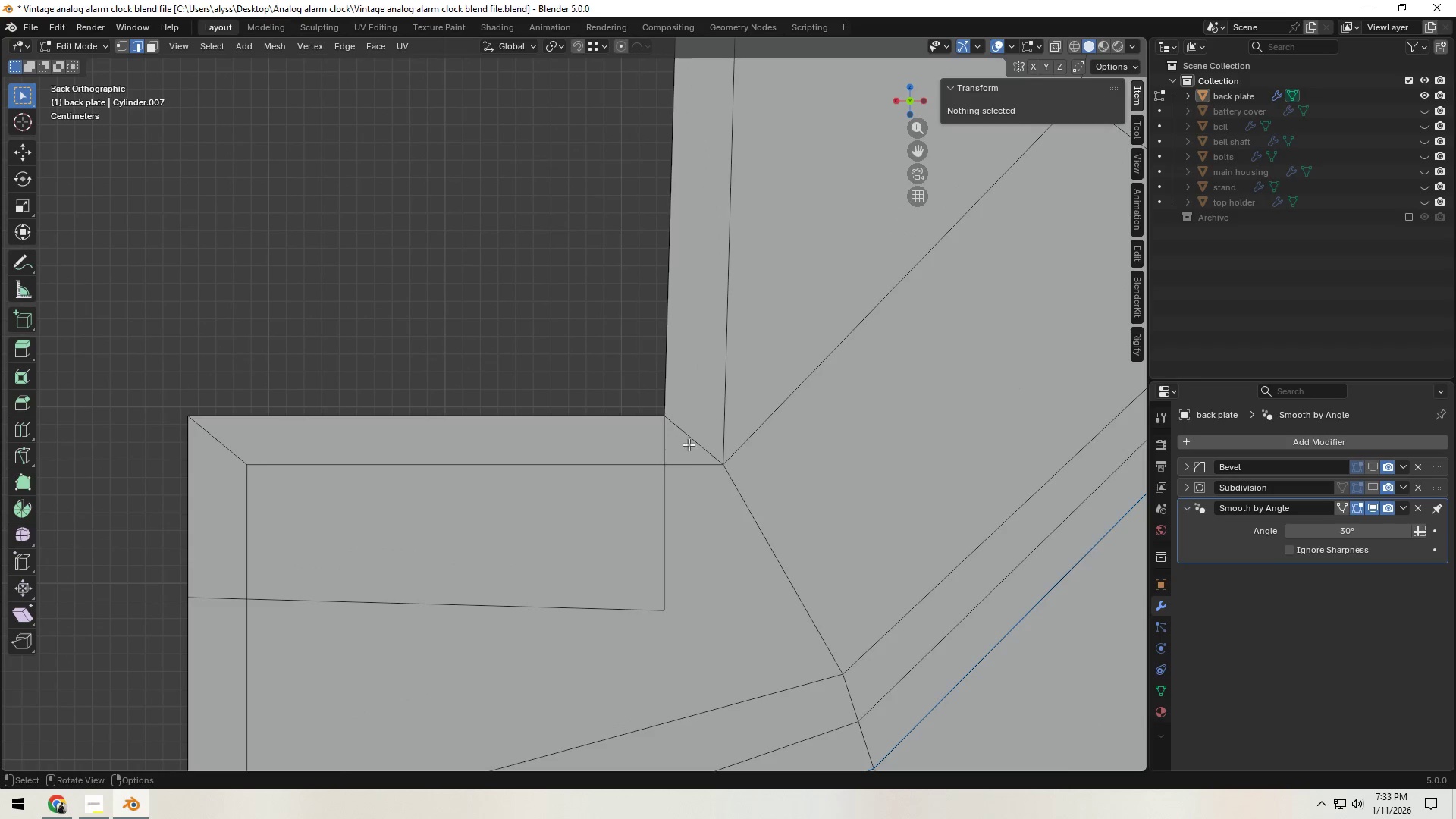 
scroll: coordinate [641, 475], scroll_direction: down, amount: 5.0
 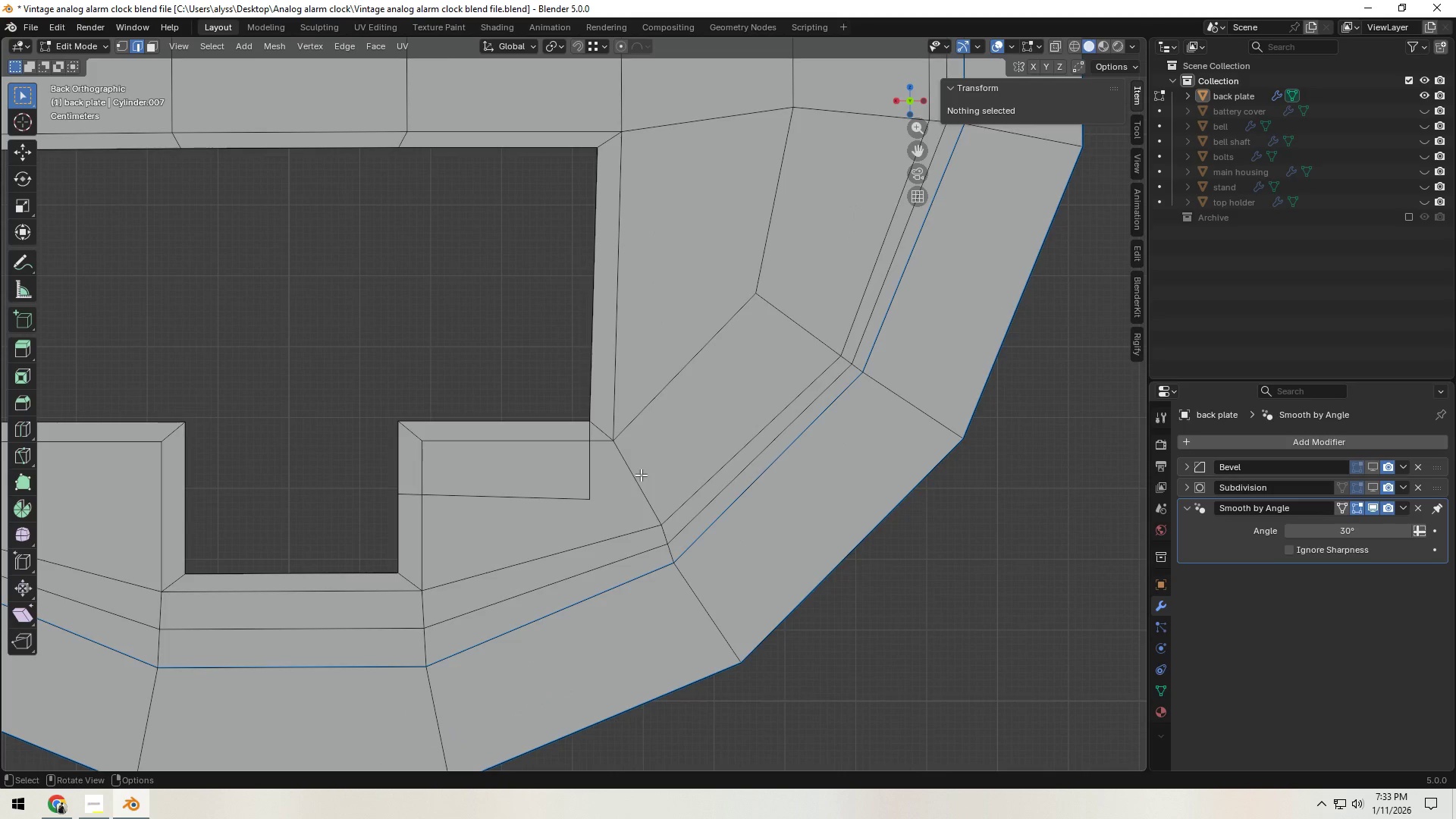 
hold_key(key=ShiftLeft, duration=0.41)
 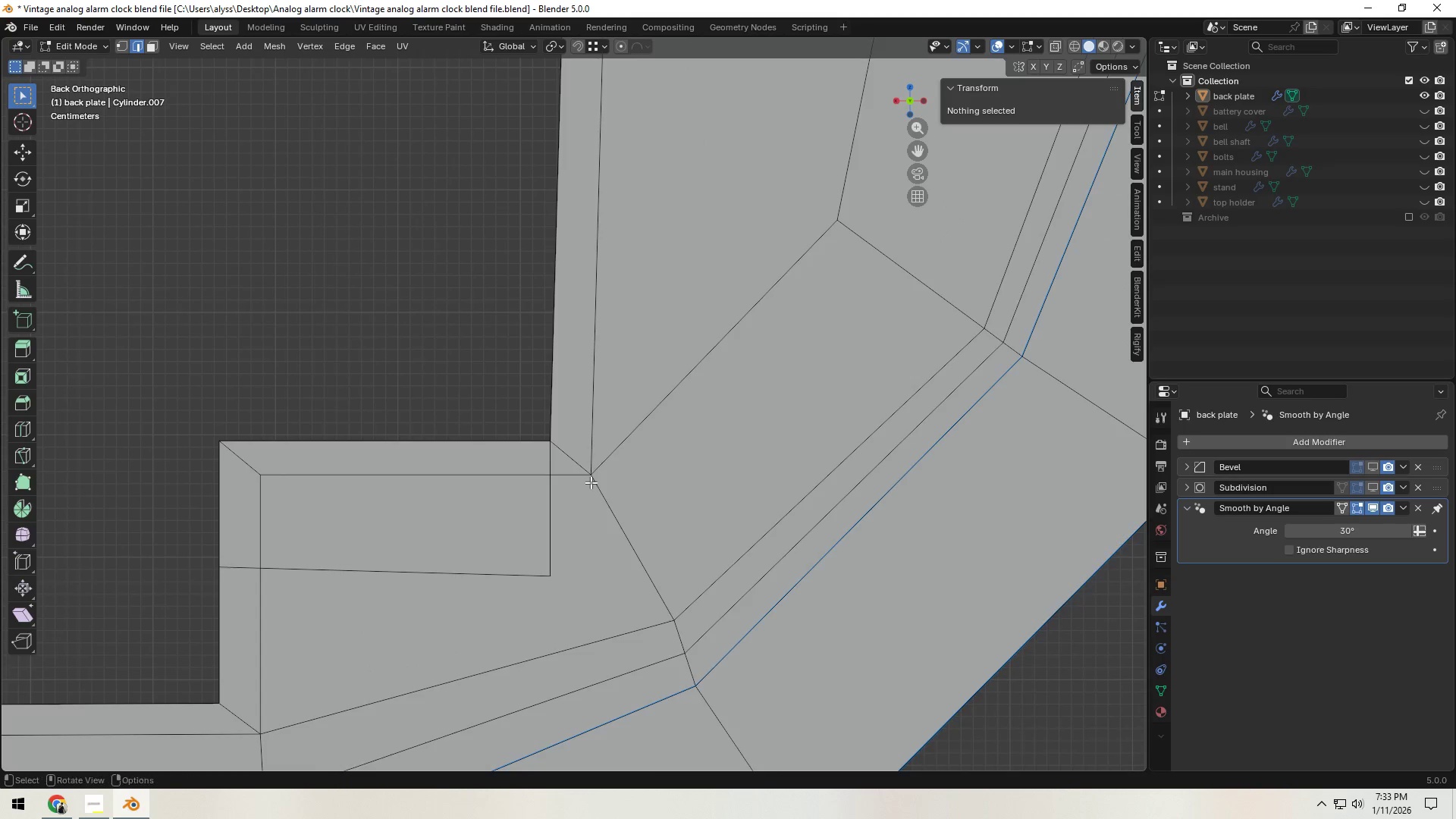 
scroll: coordinate [591, 482], scroll_direction: up, amount: 5.0
 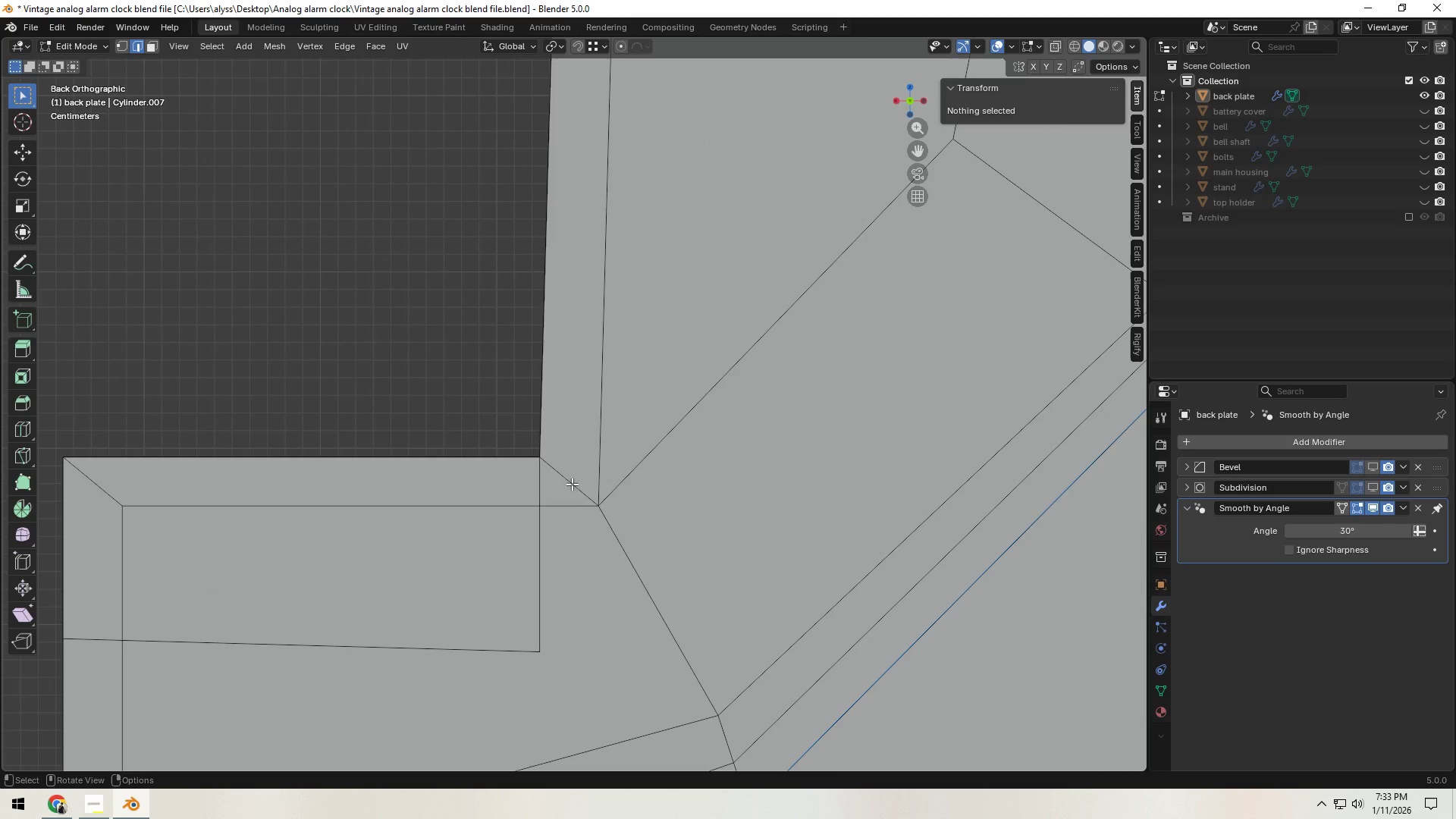 
key(2)
 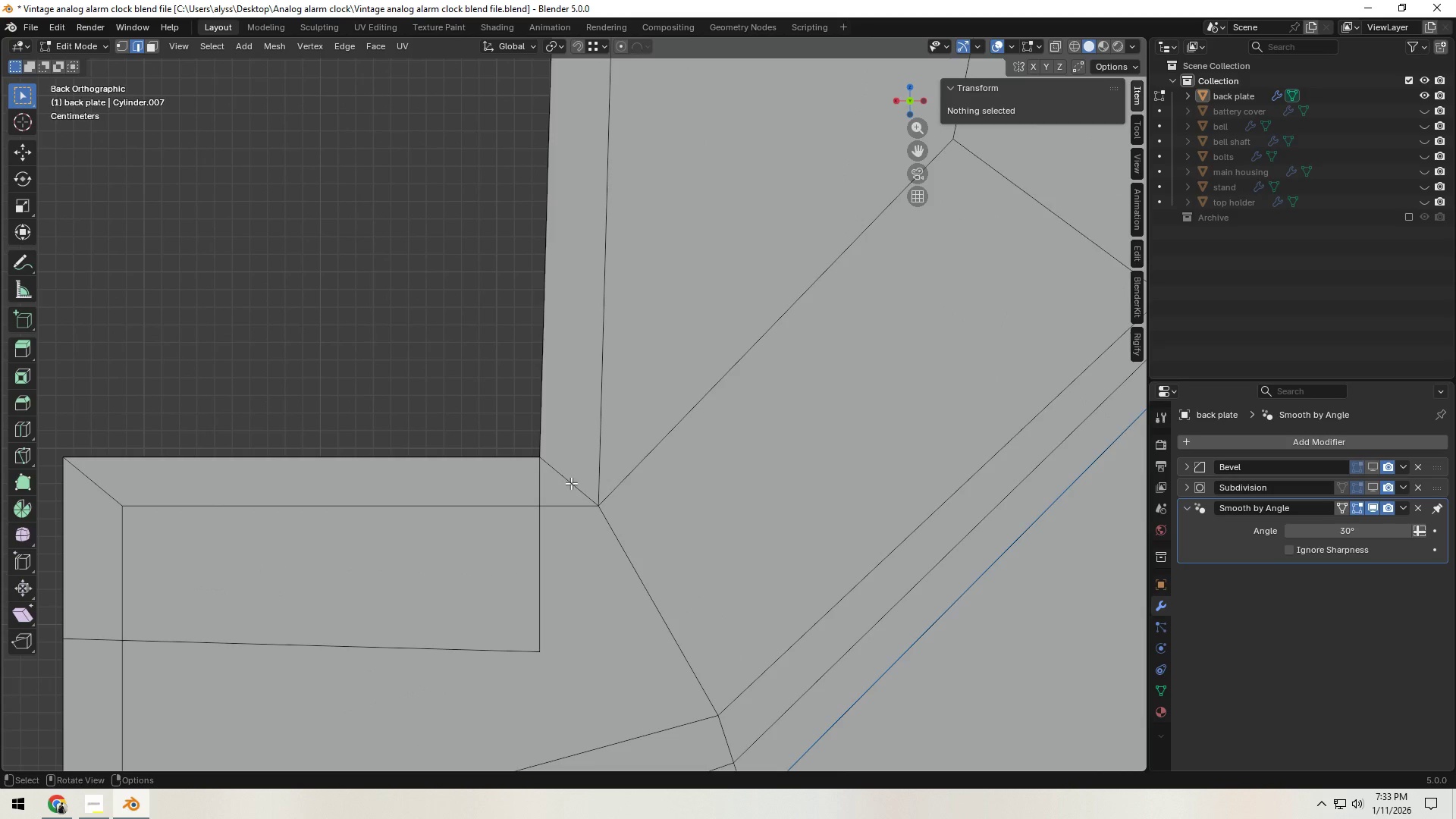 
left_click([571, 483])
 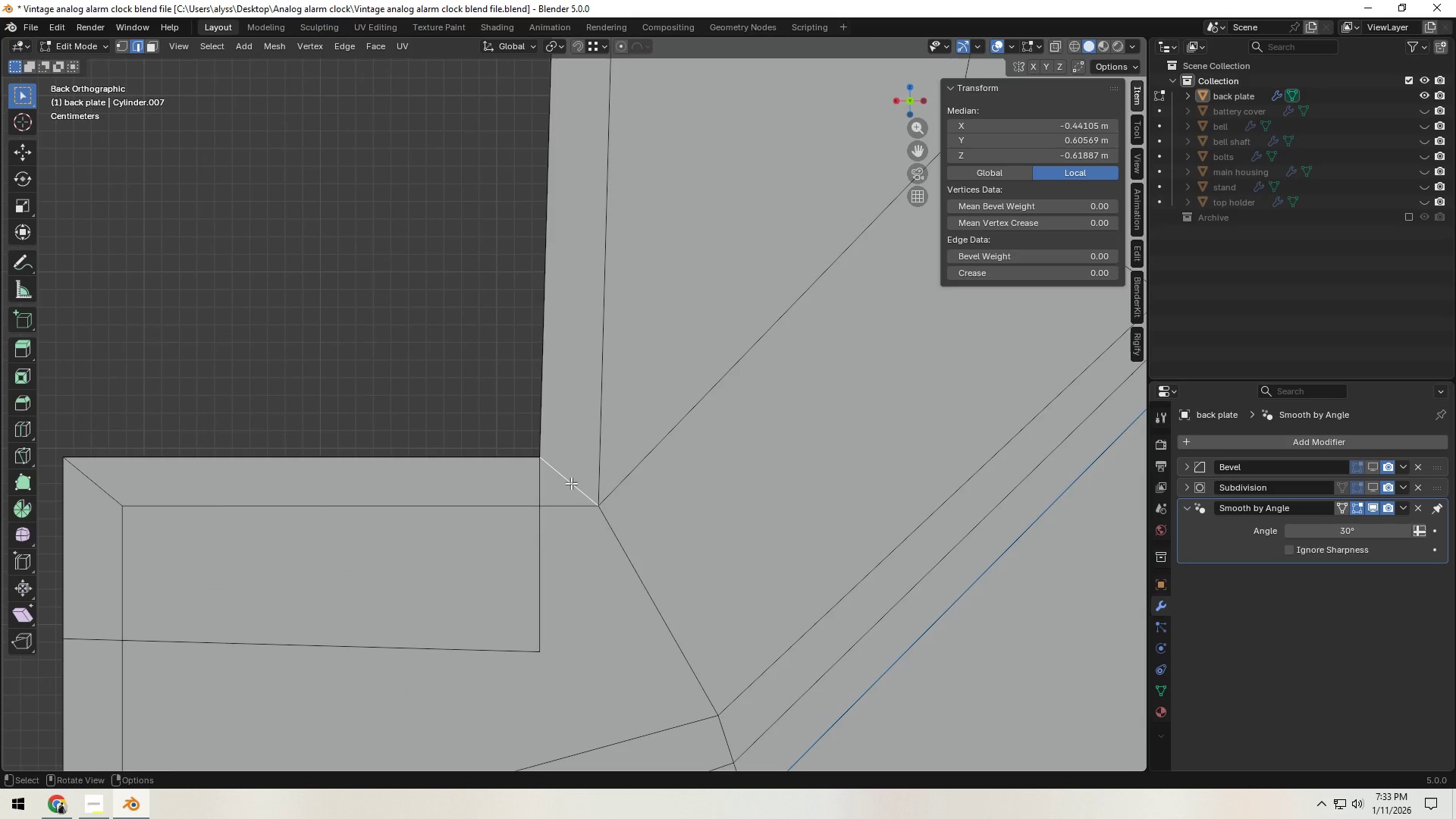 
key(Control+X)
 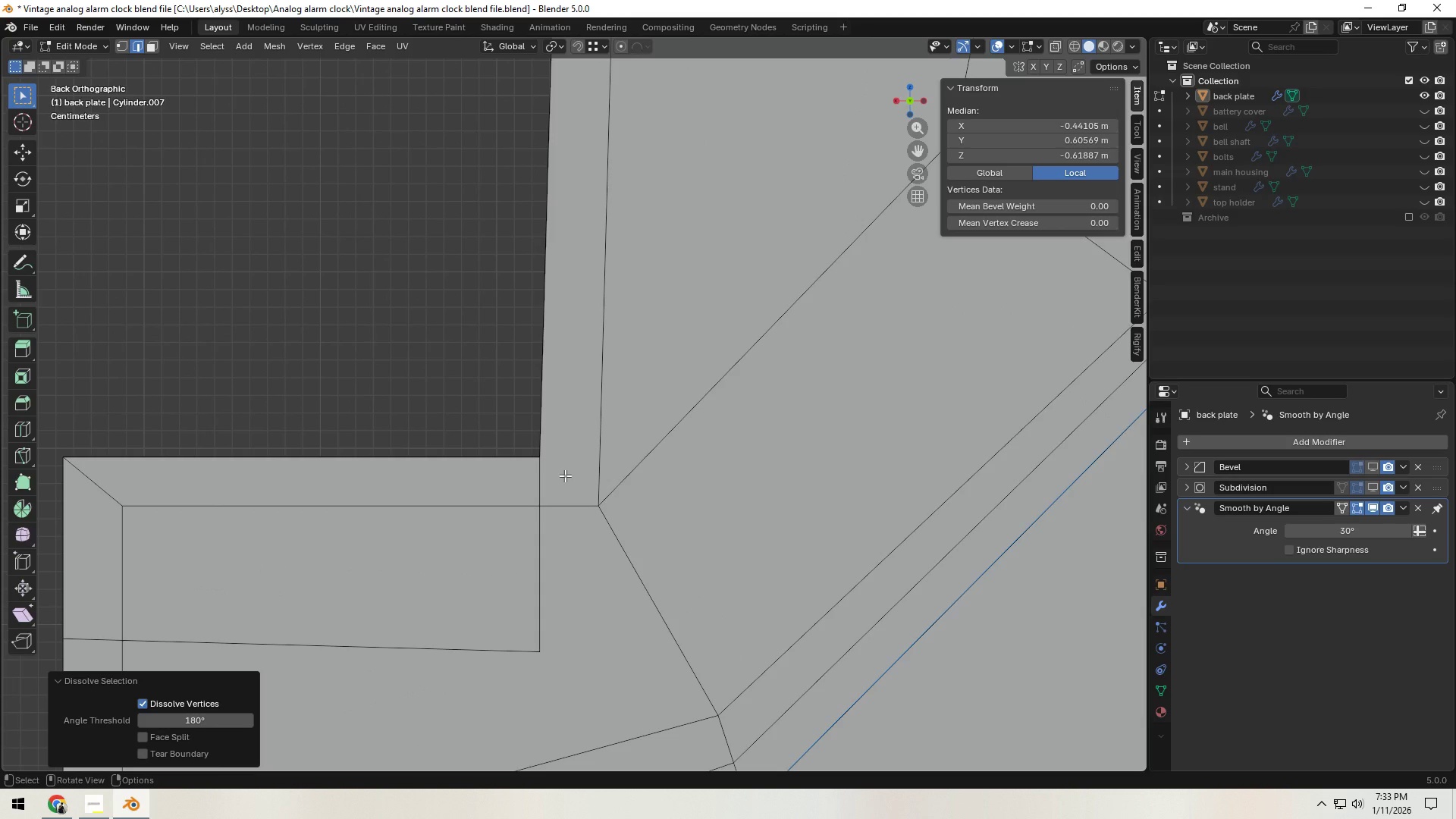 
key(K)
 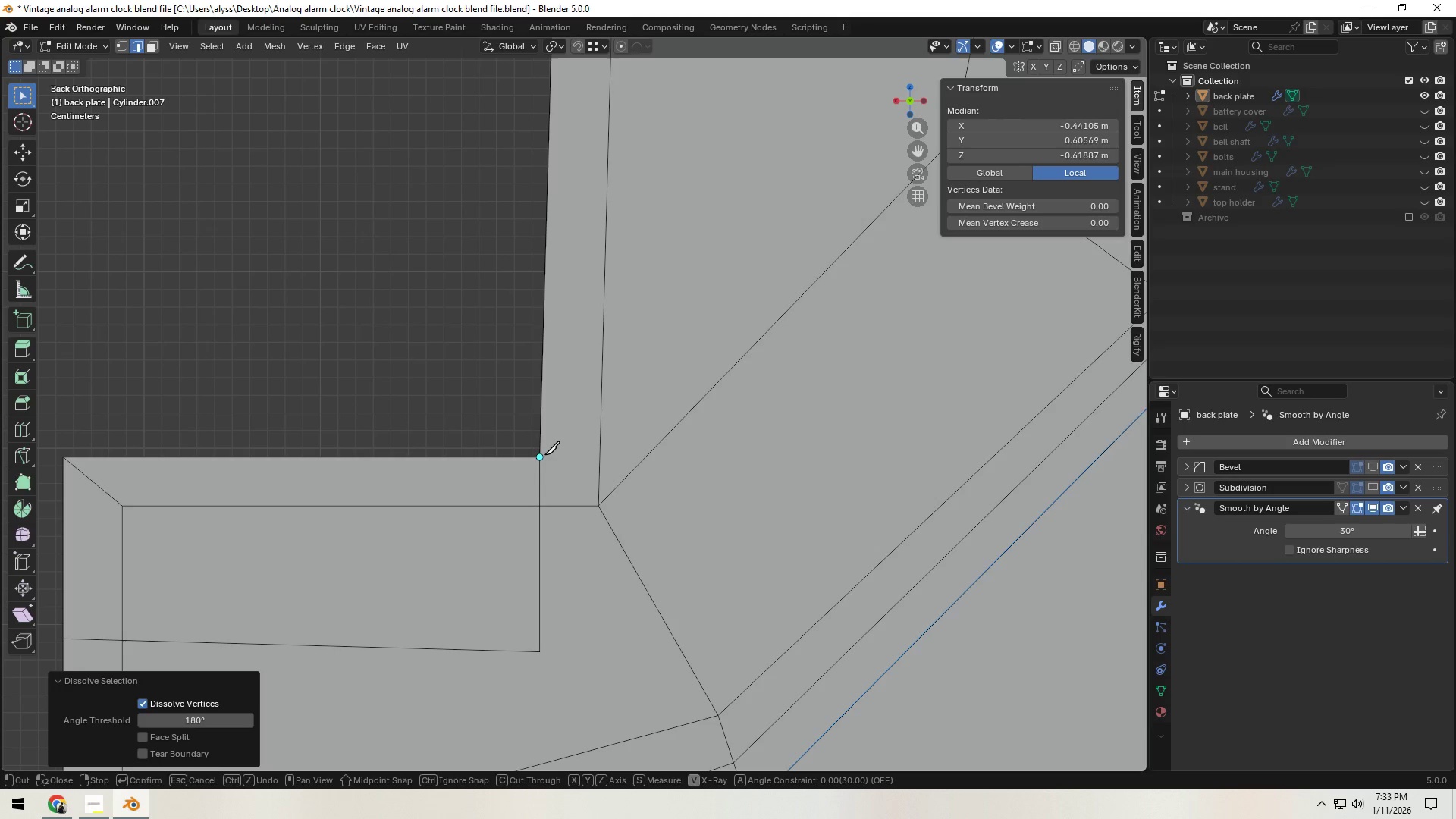 
left_click([544, 455])
 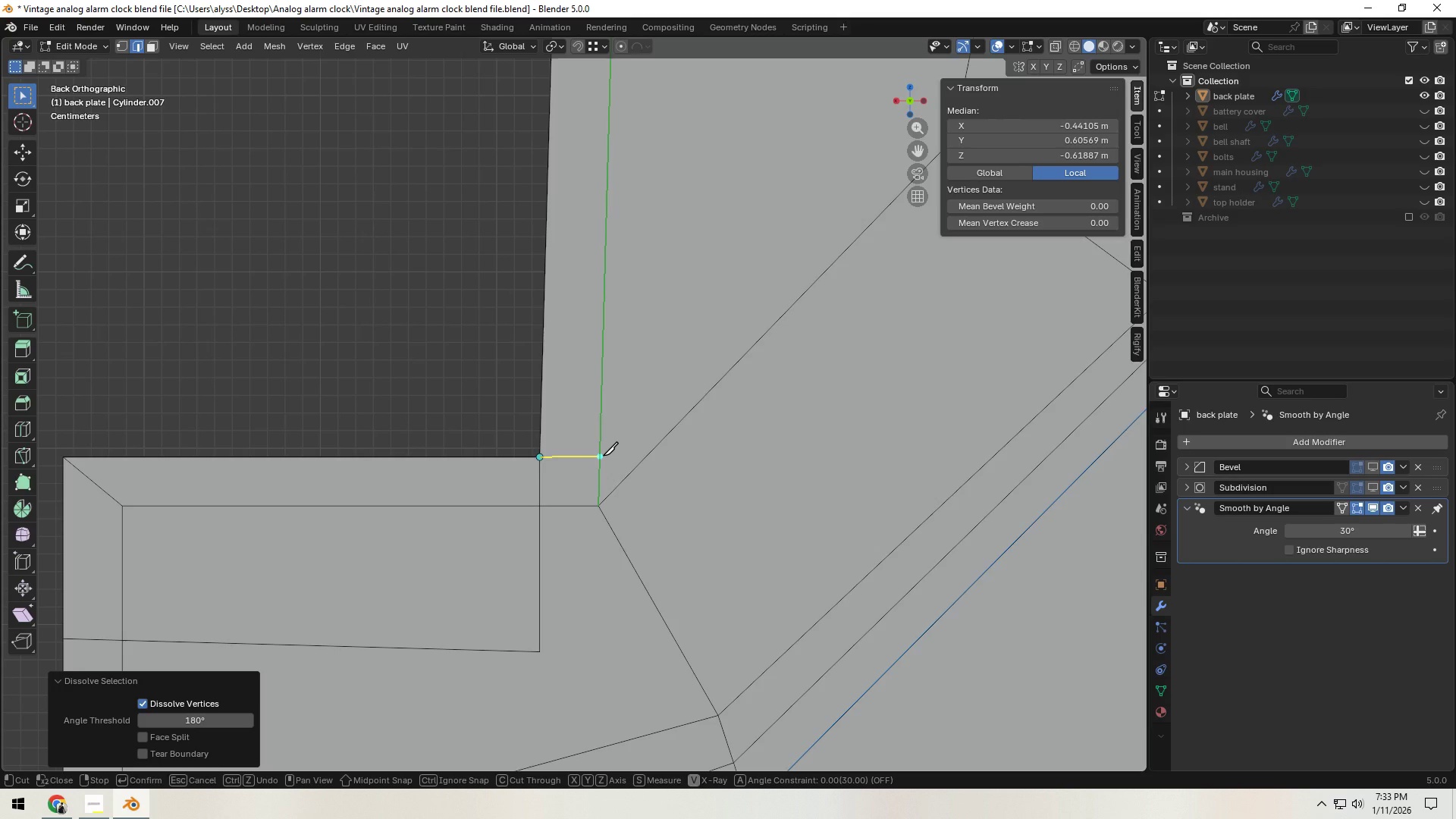 
left_click([603, 456])
 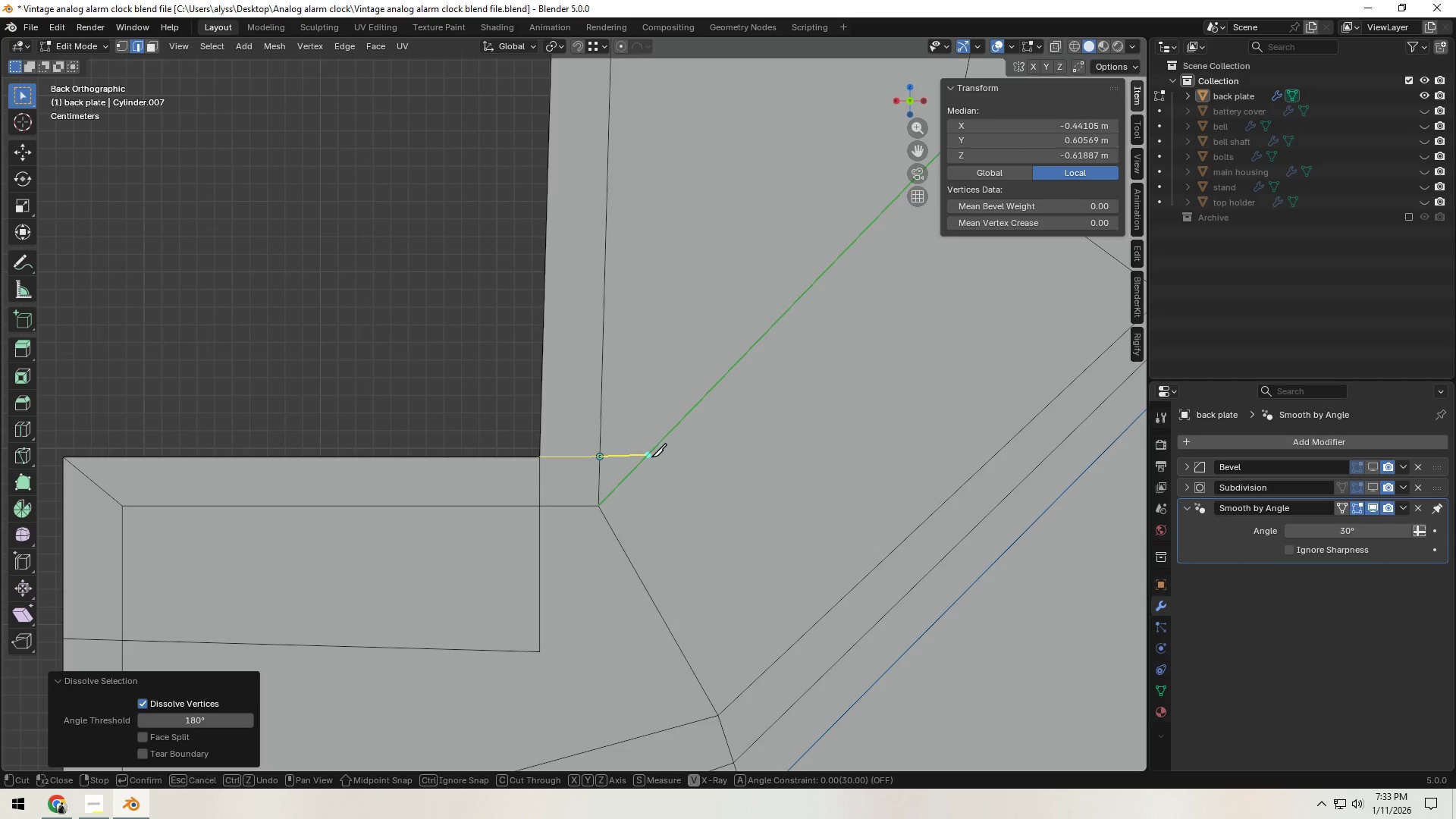 
wait(12.97)
 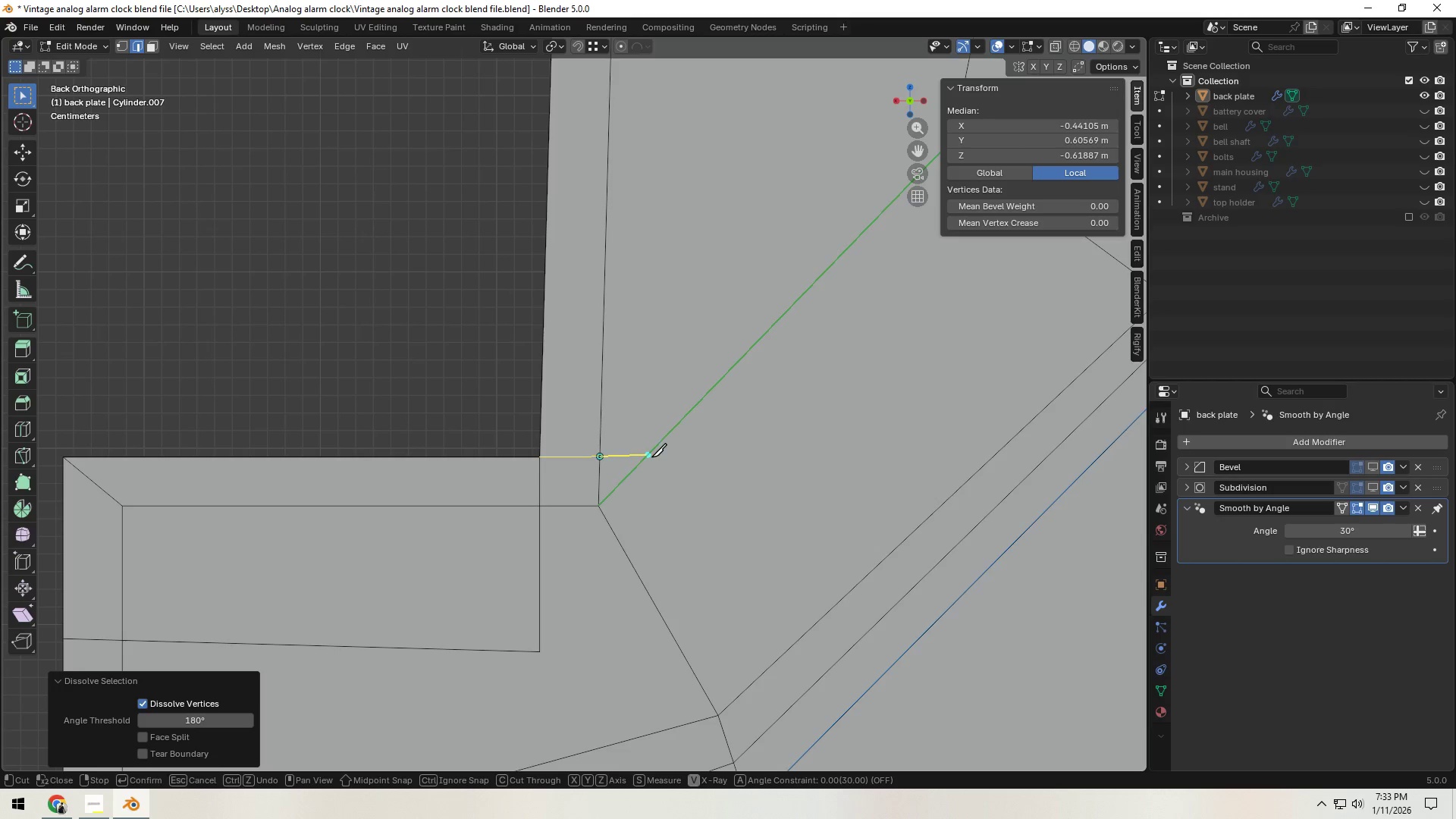 
right_click([655, 396])
 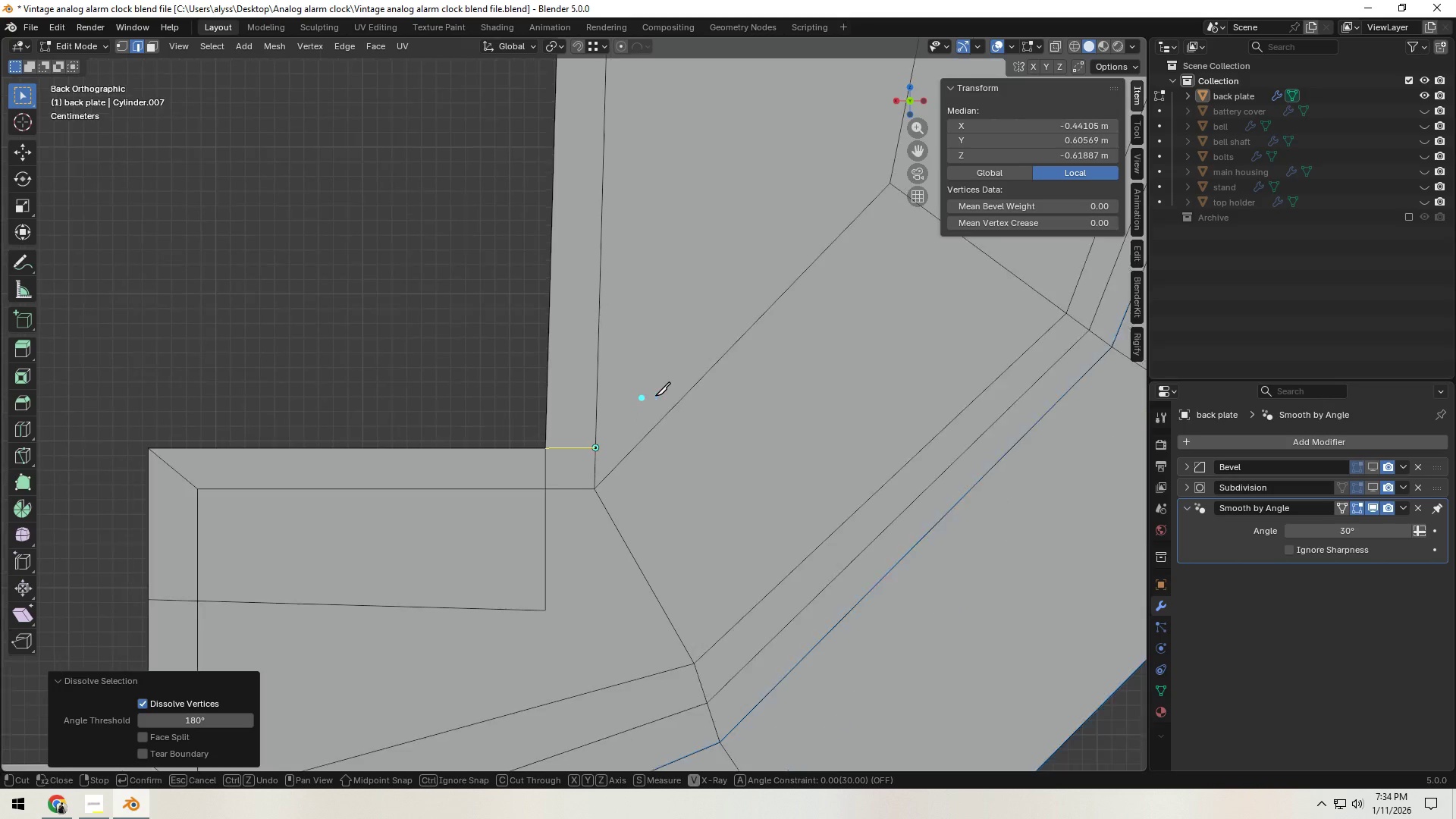 
scroll: coordinate [655, 396], scroll_direction: down, amount: 6.0
 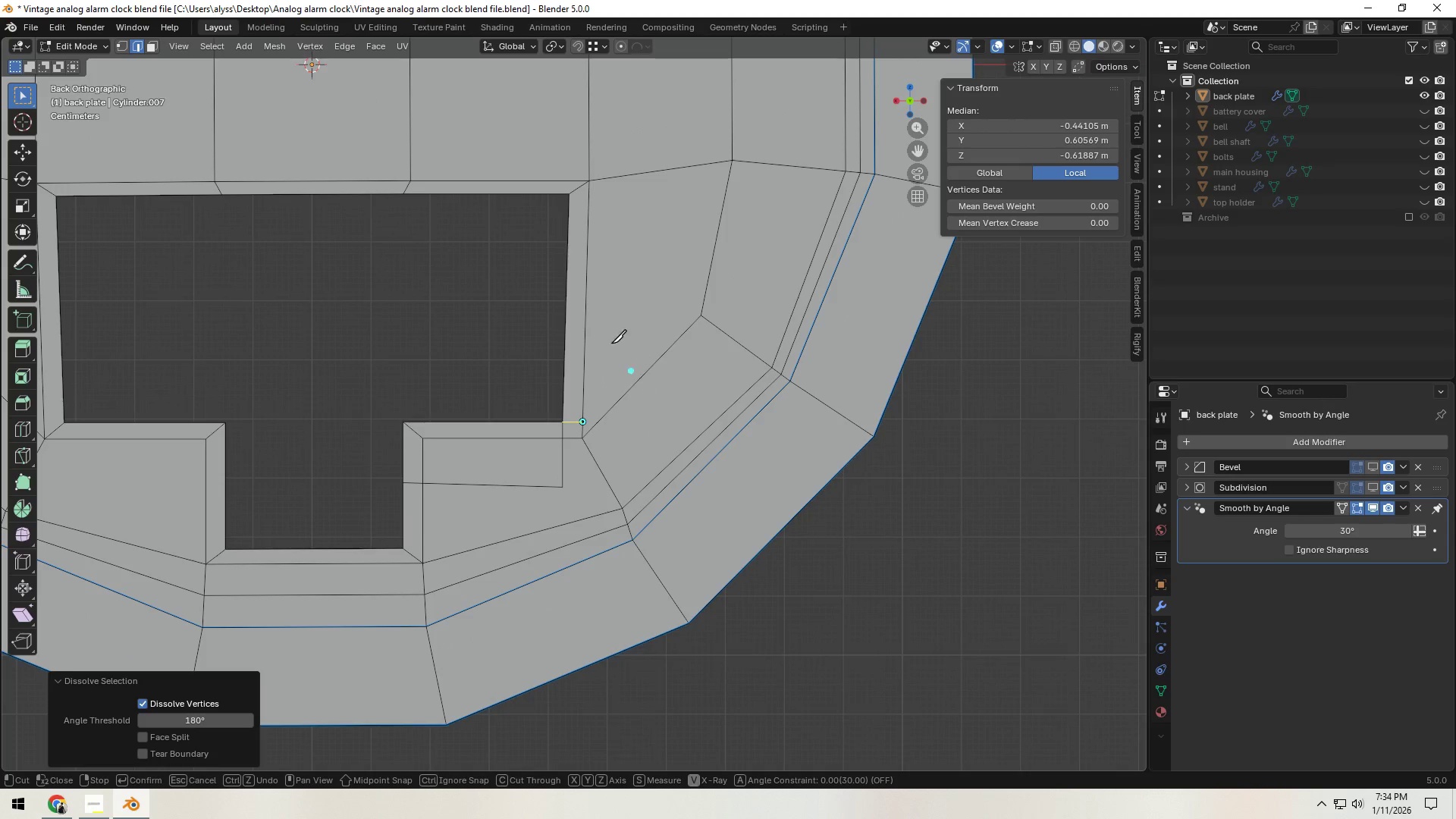 
key(Control+R)
 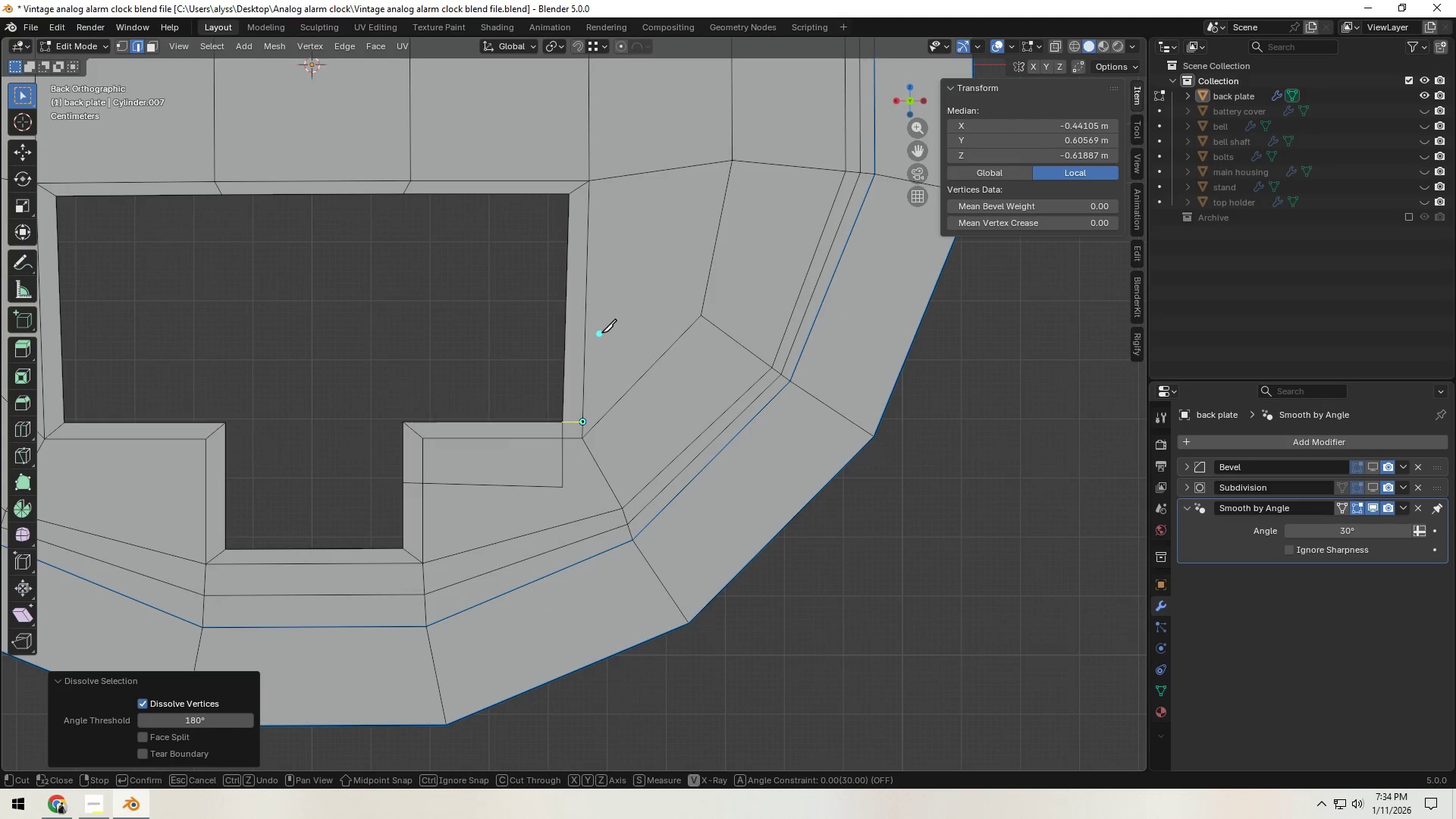 
right_click([605, 333])
 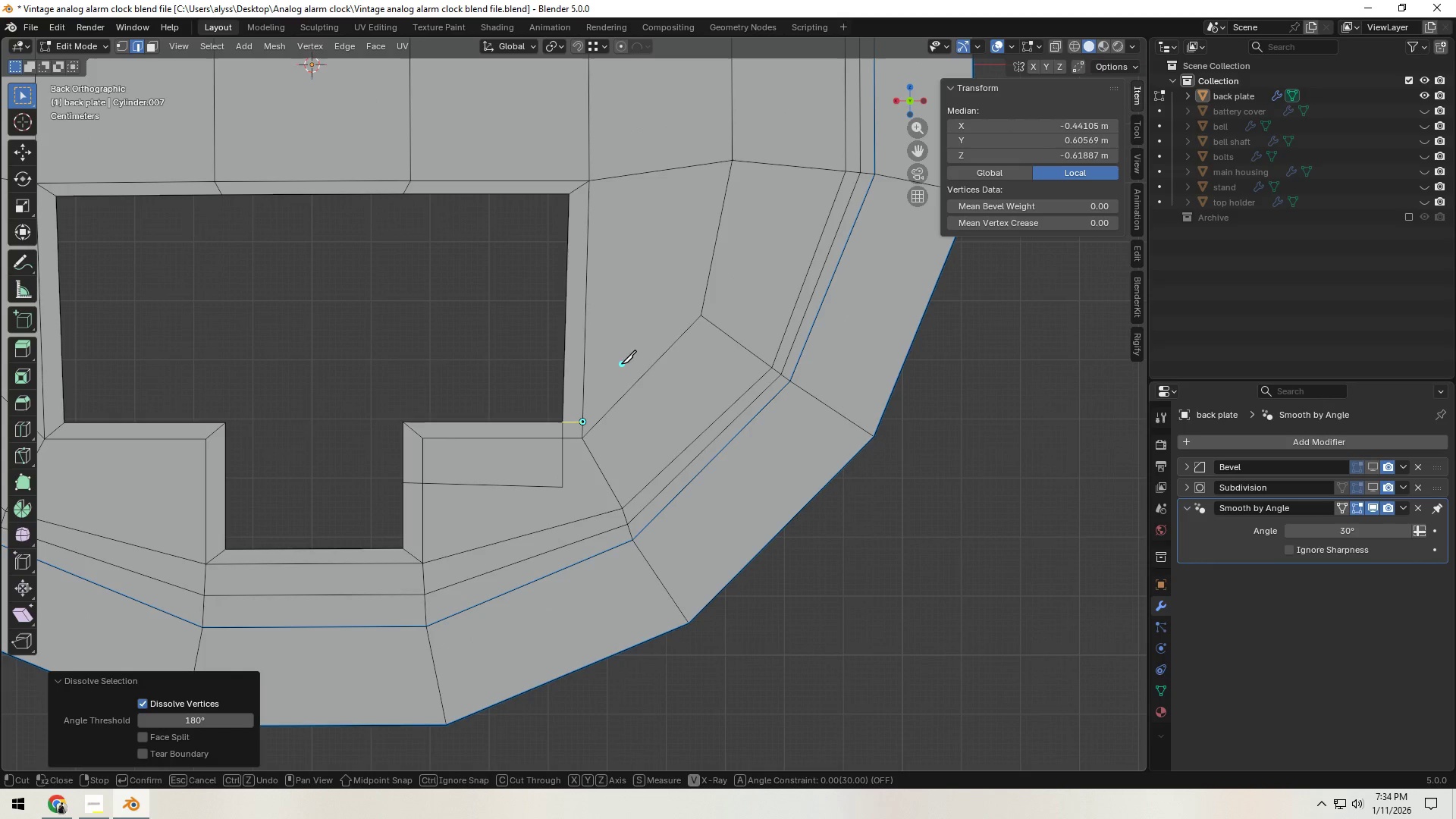 
key(Space)
 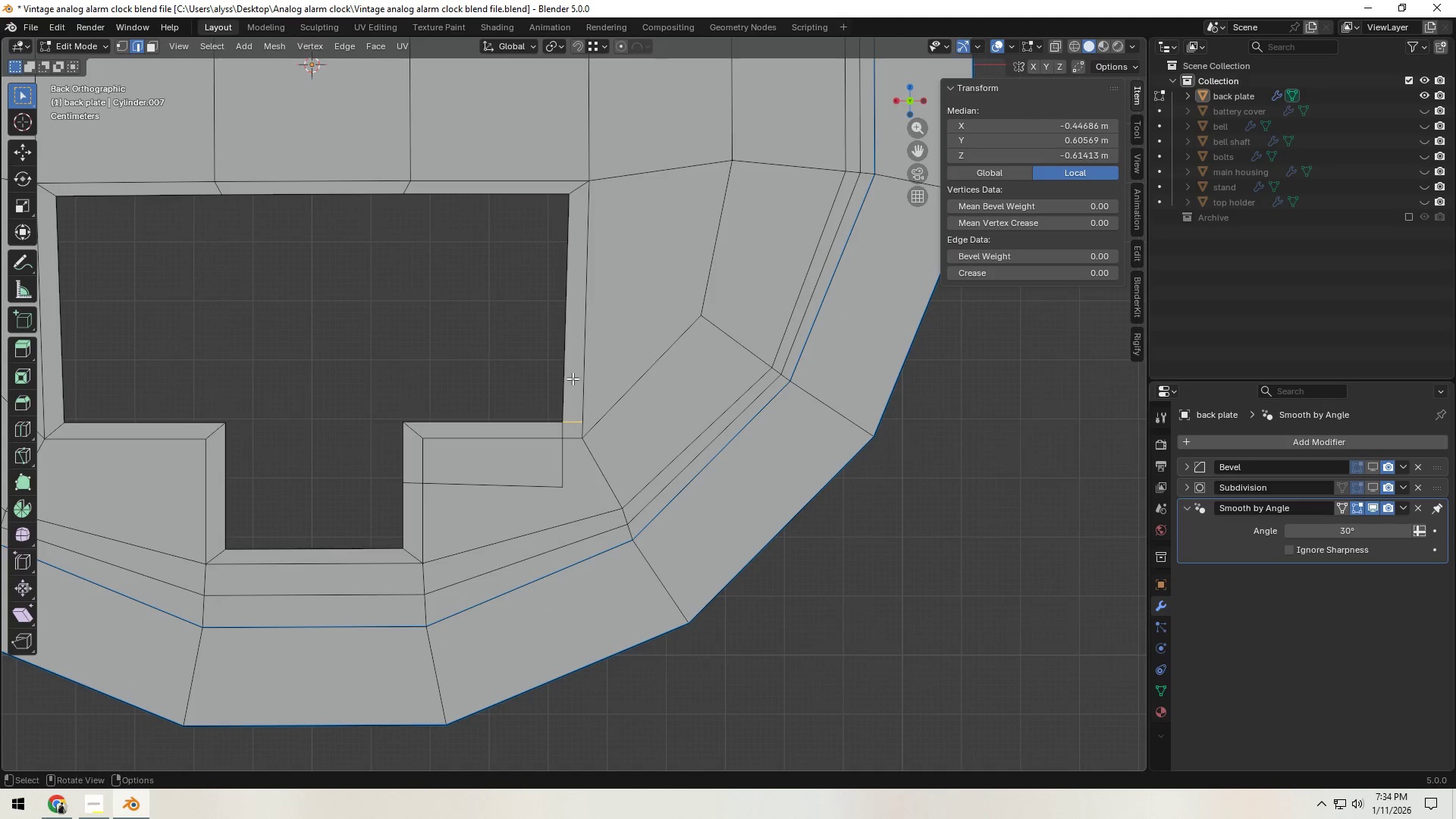 
key(Control+Z)
 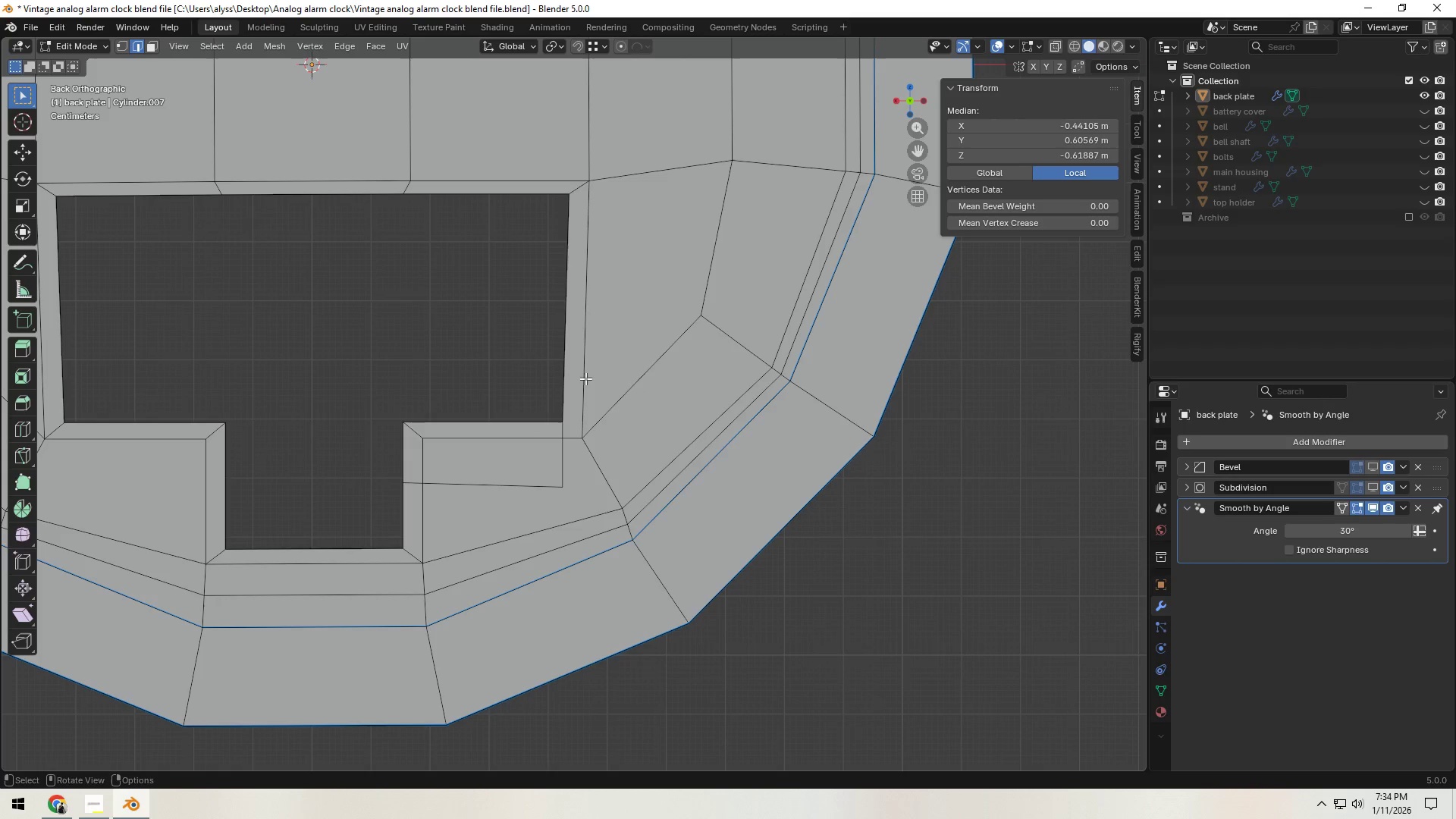 
key(Control+R)
 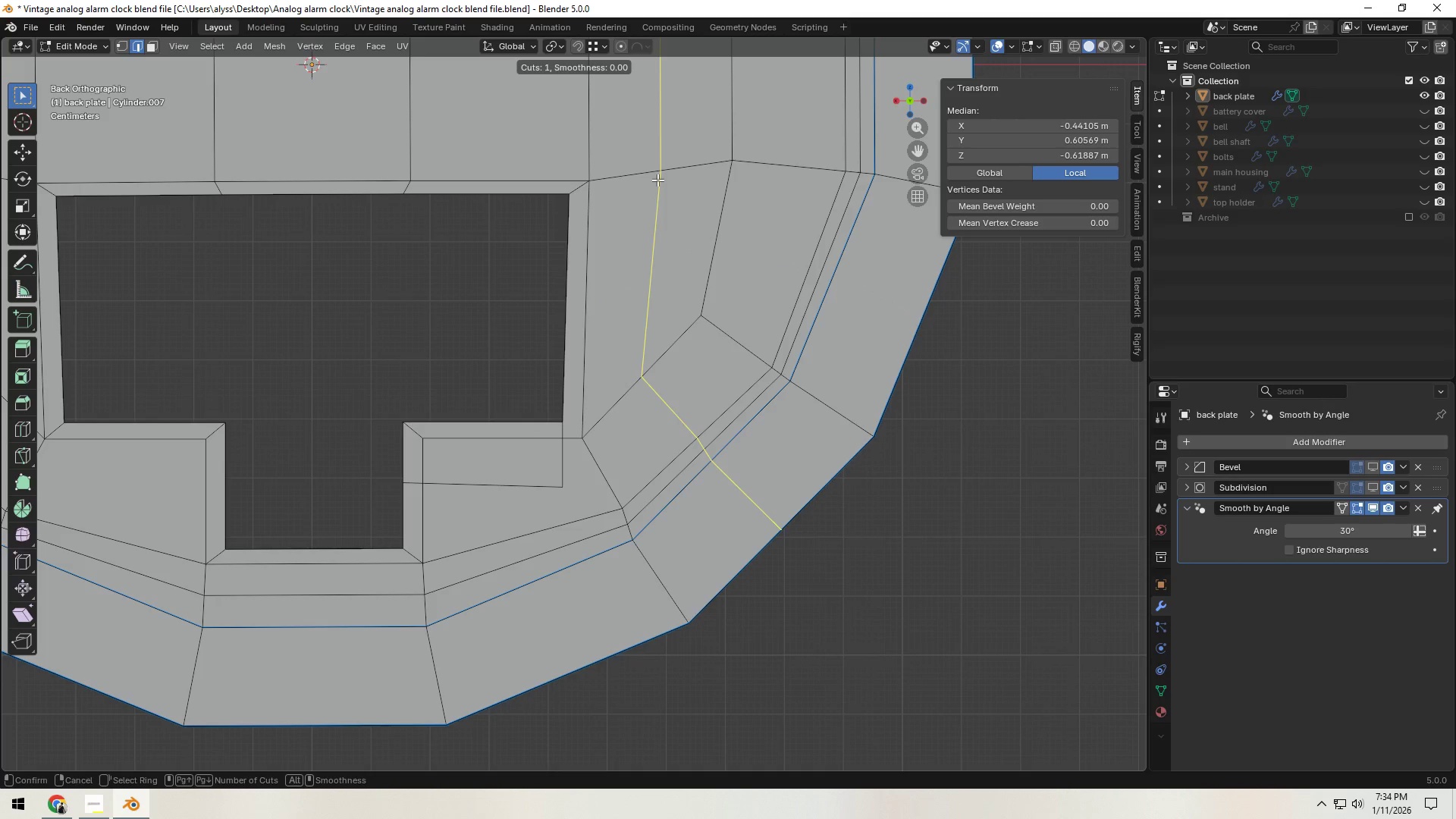 
scroll: coordinate [655, 206], scroll_direction: down, amount: 6.0
 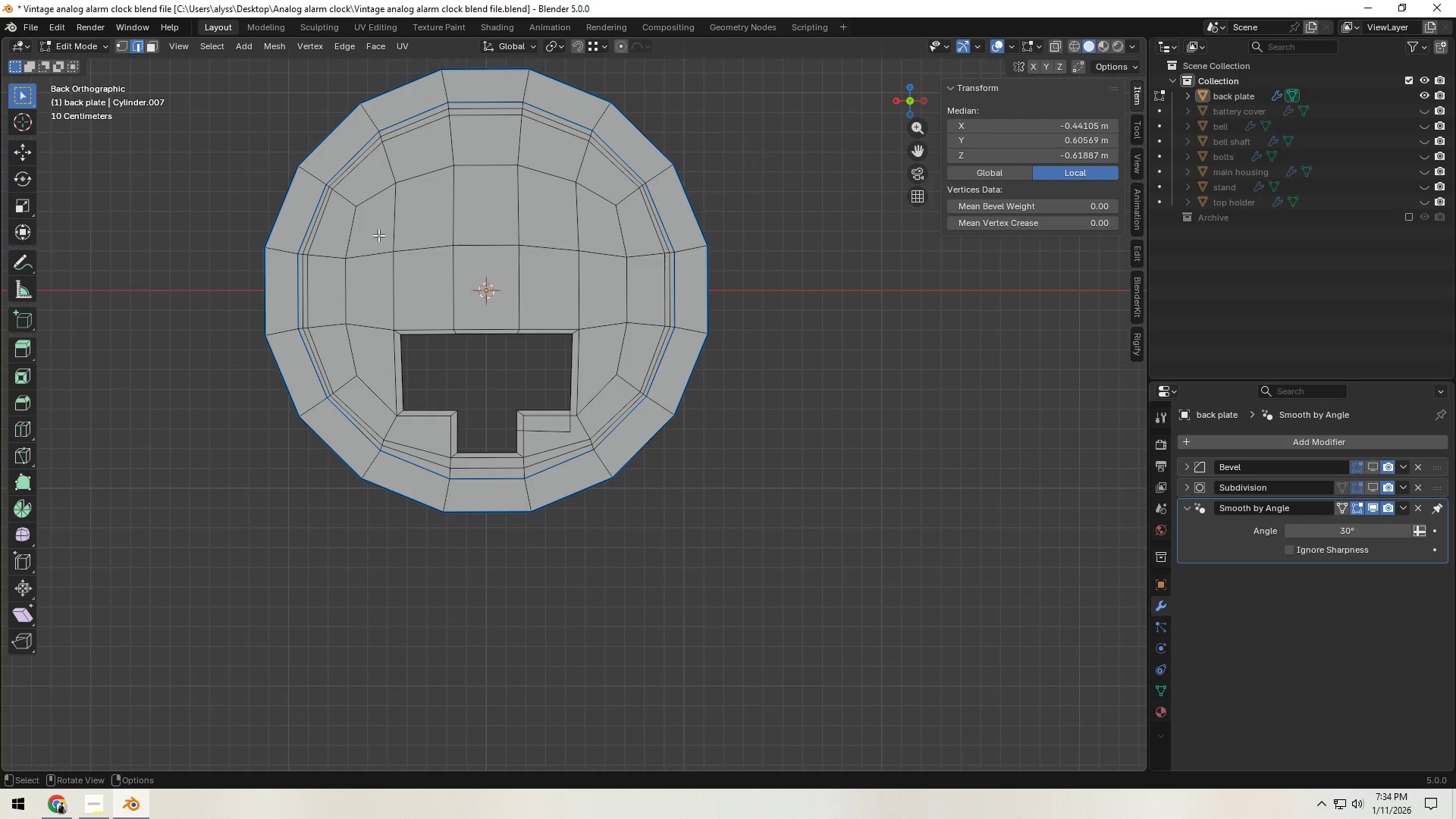 
scroll: coordinate [521, 378], scroll_direction: up, amount: 7.0
 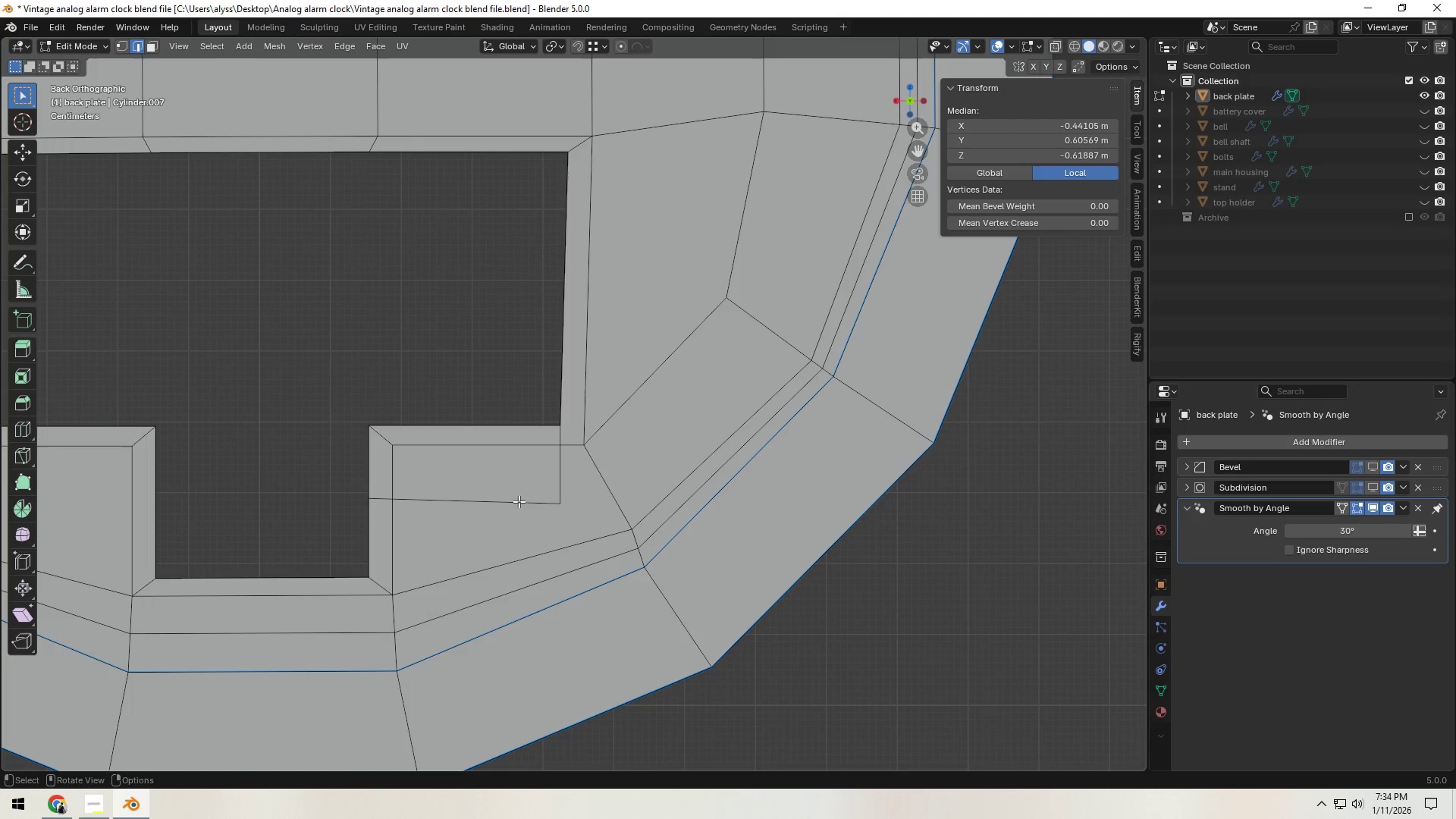 
key(Control+Z)
 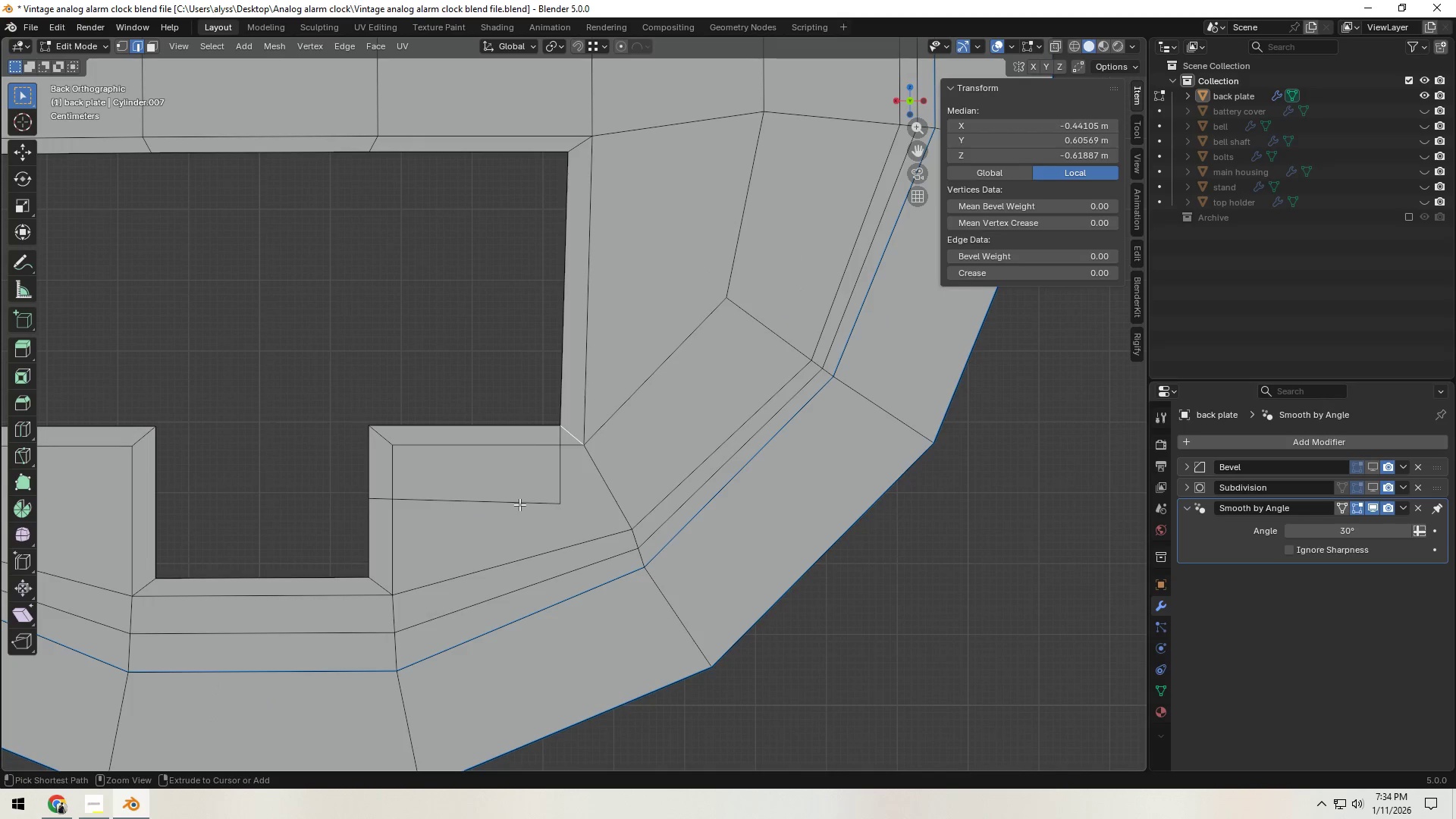 
key(Control+Z)
 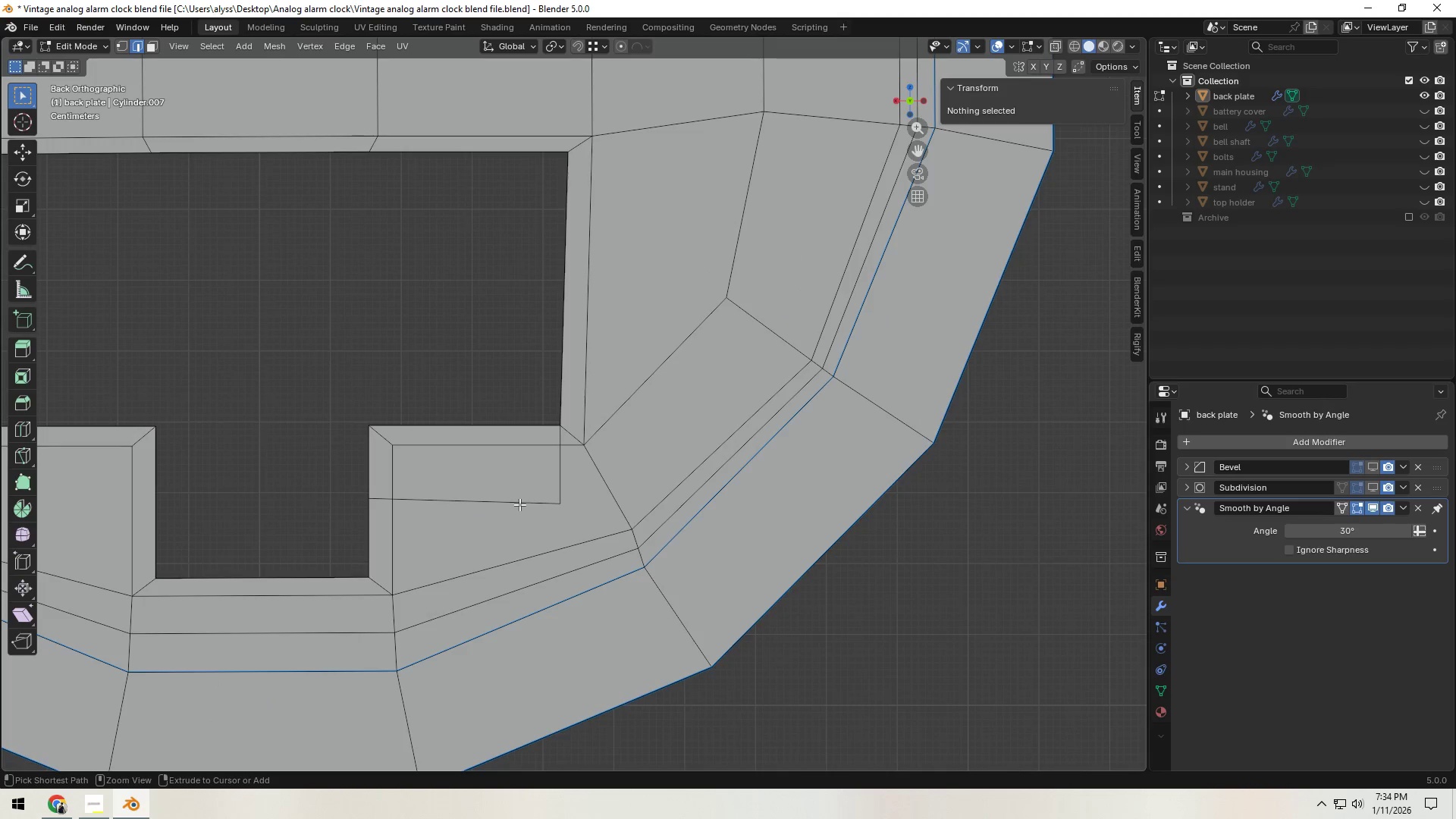 
key(Control+Z)
 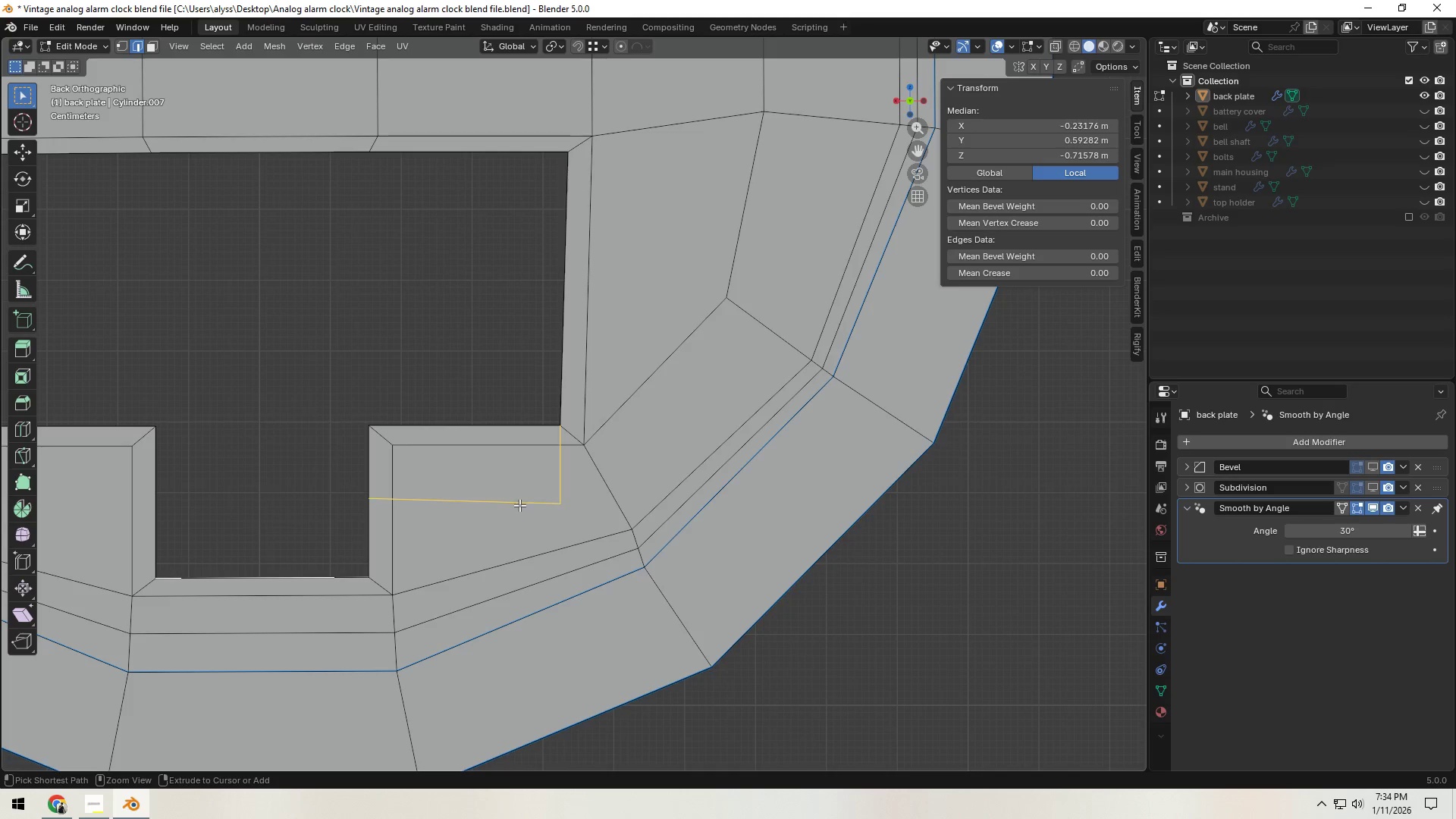 
key(Control+Z)
 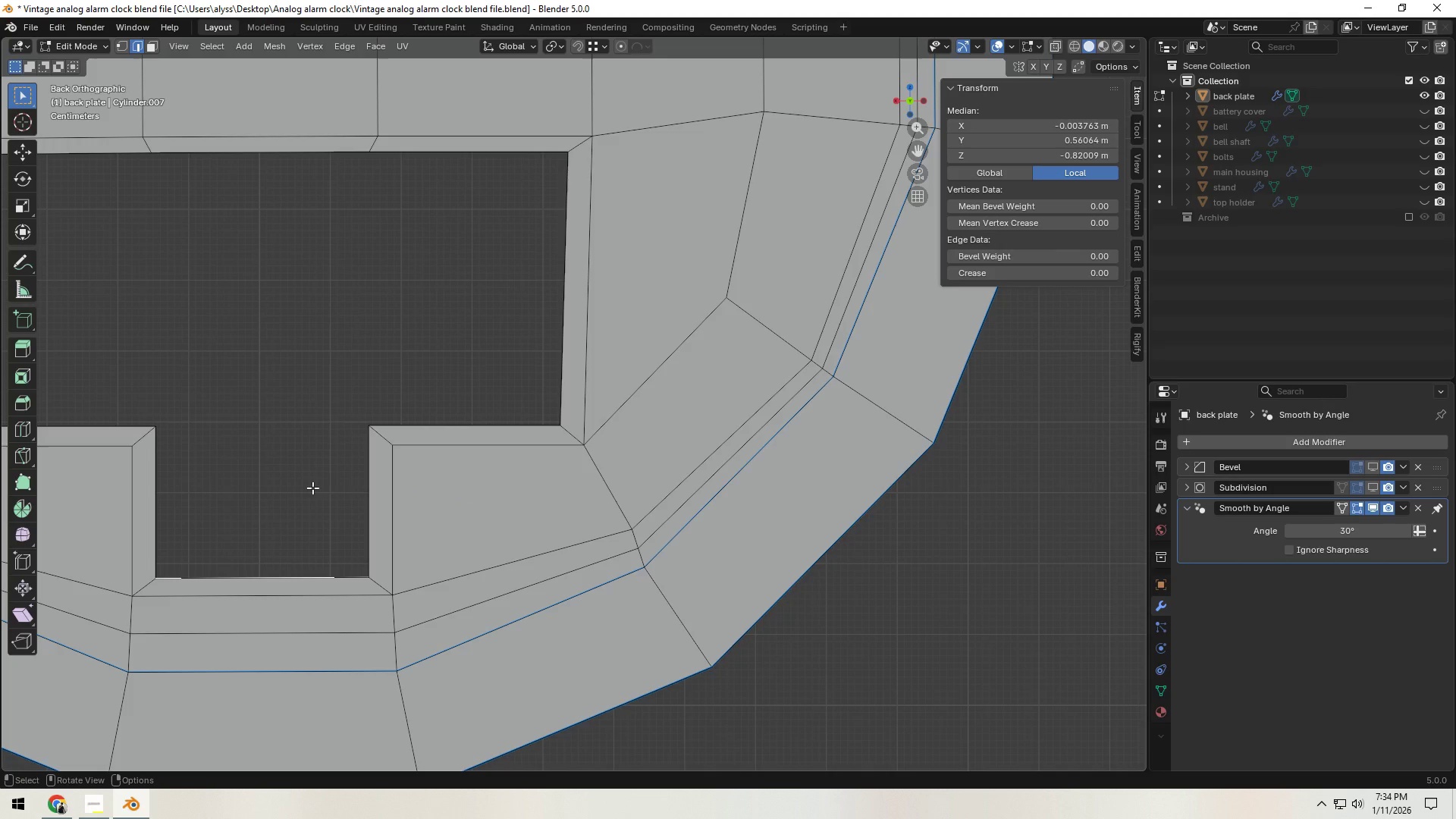 
left_click([312, 488])
 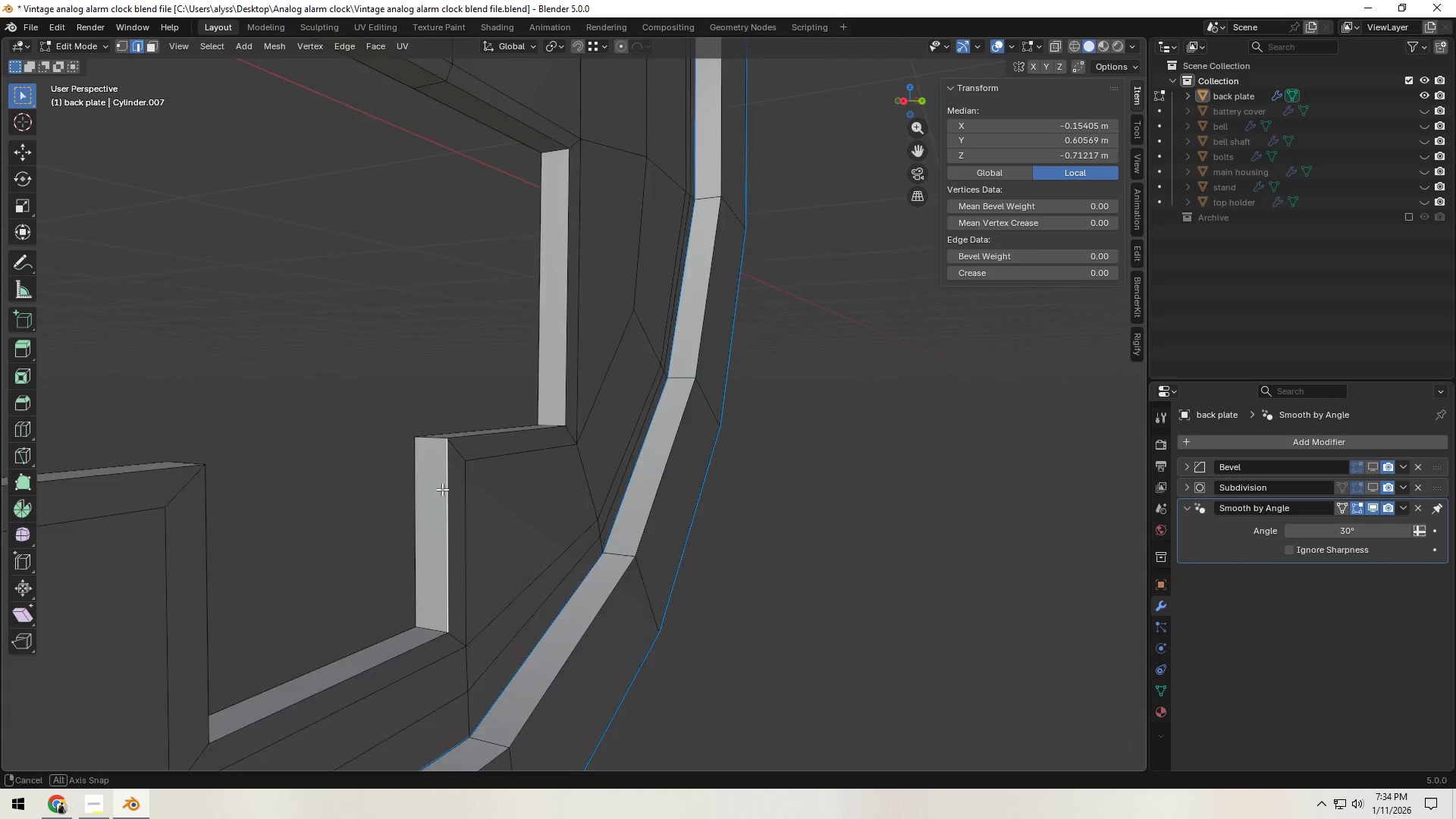 
left_click([428, 393])
 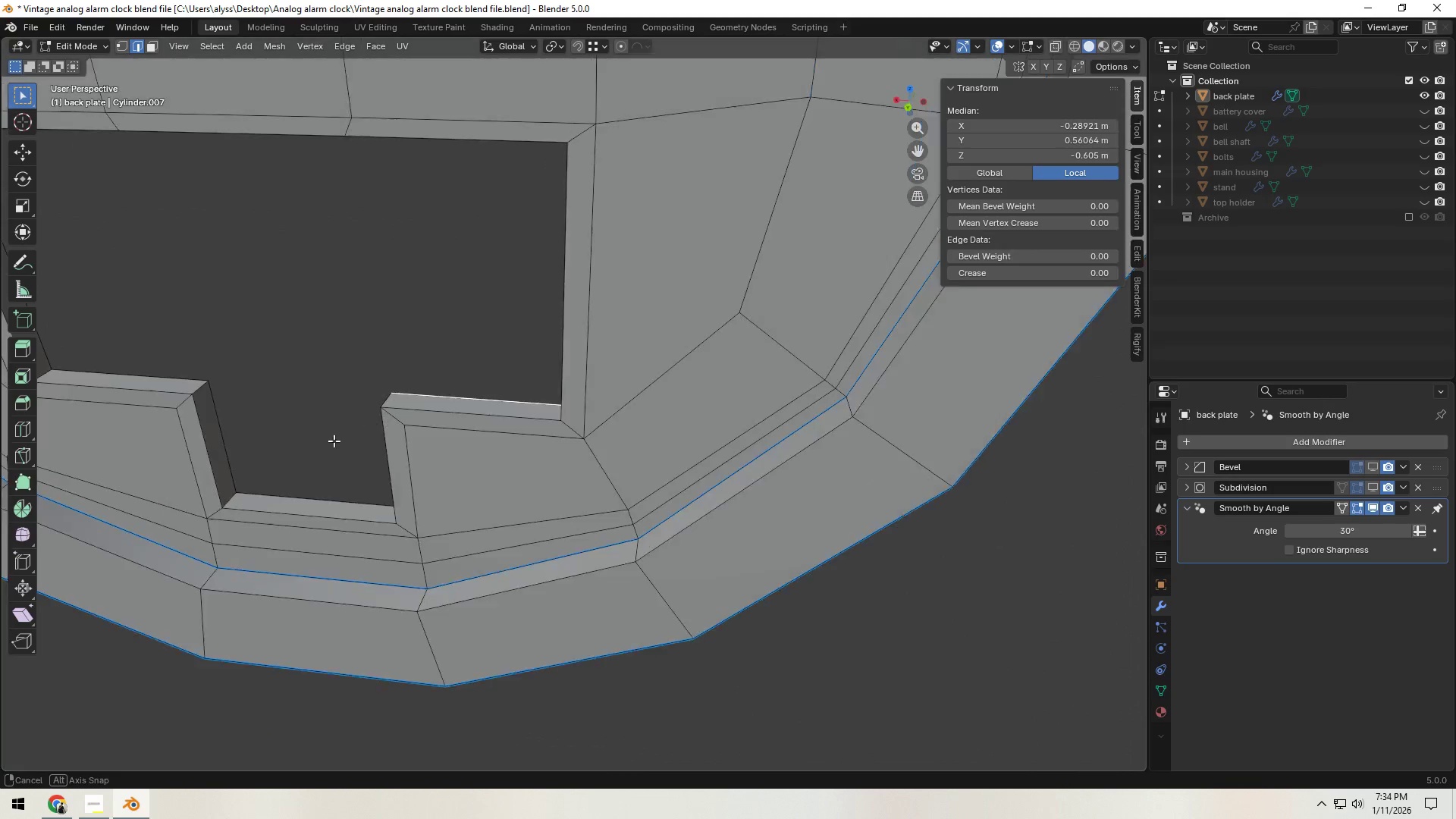 
key(Shift+ShiftLeft)
 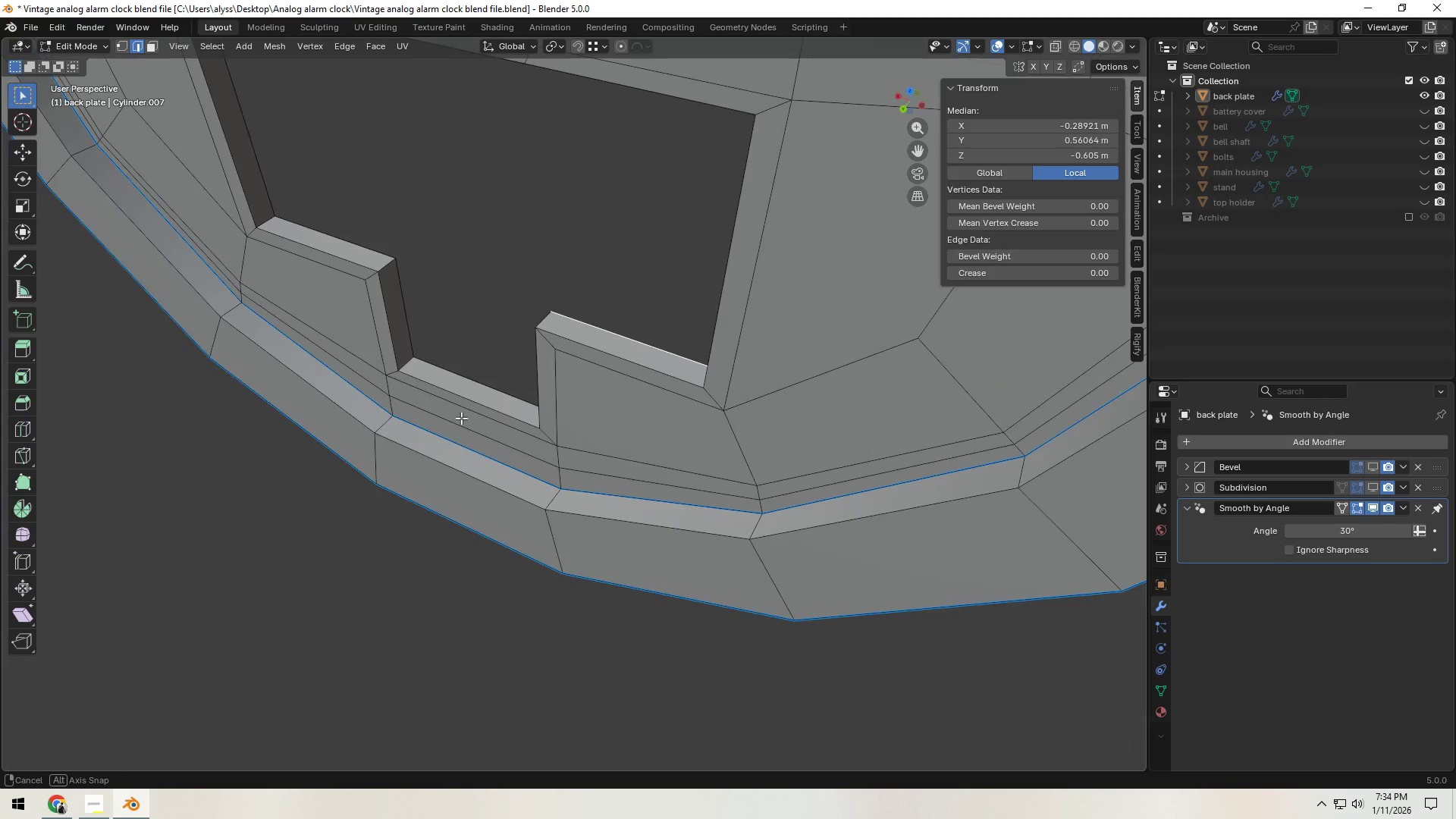 
hold_key(key=ShiftLeft, duration=0.47)
 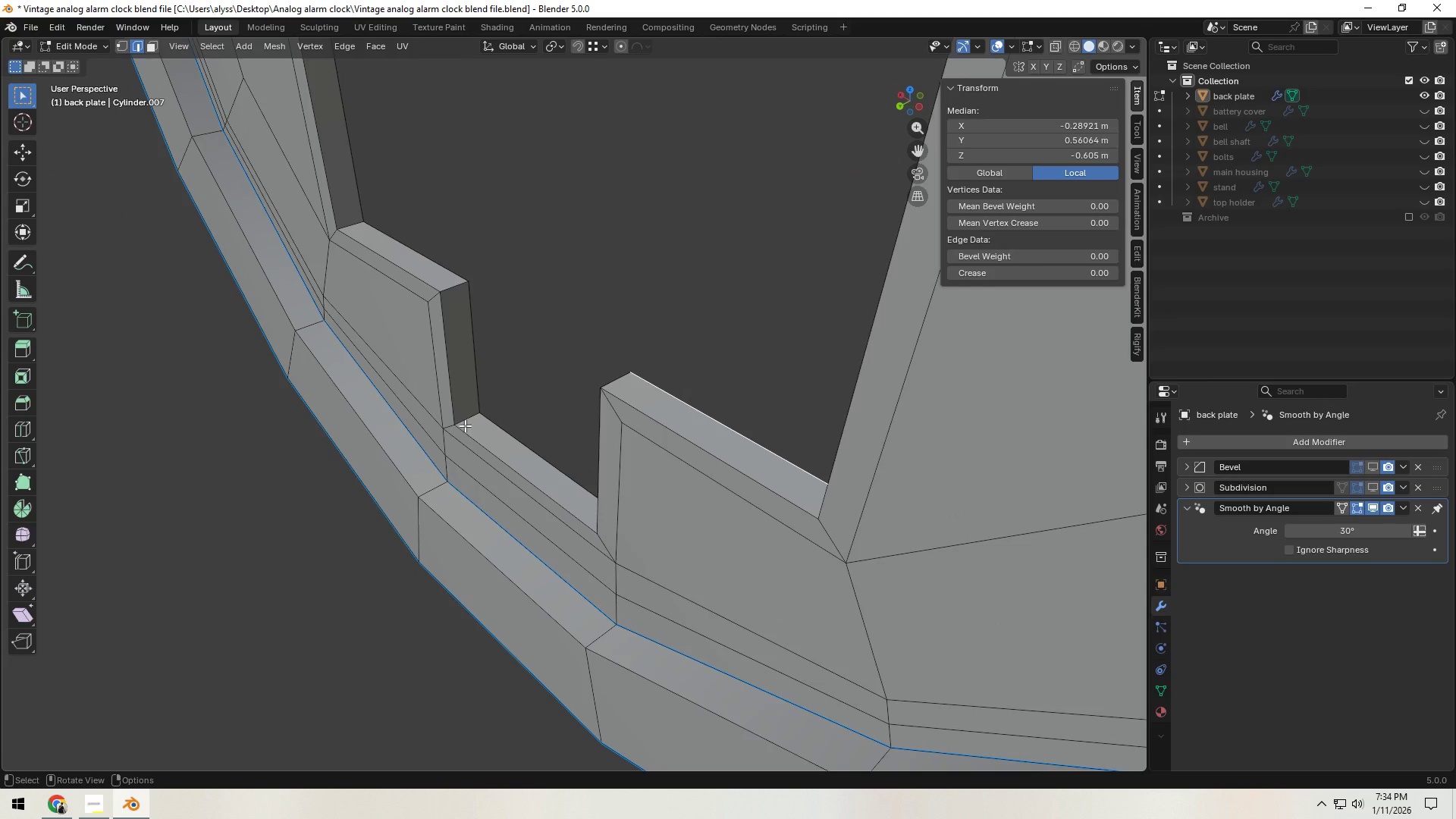 
scroll: coordinate [459, 416], scroll_direction: up, amount: 2.0
 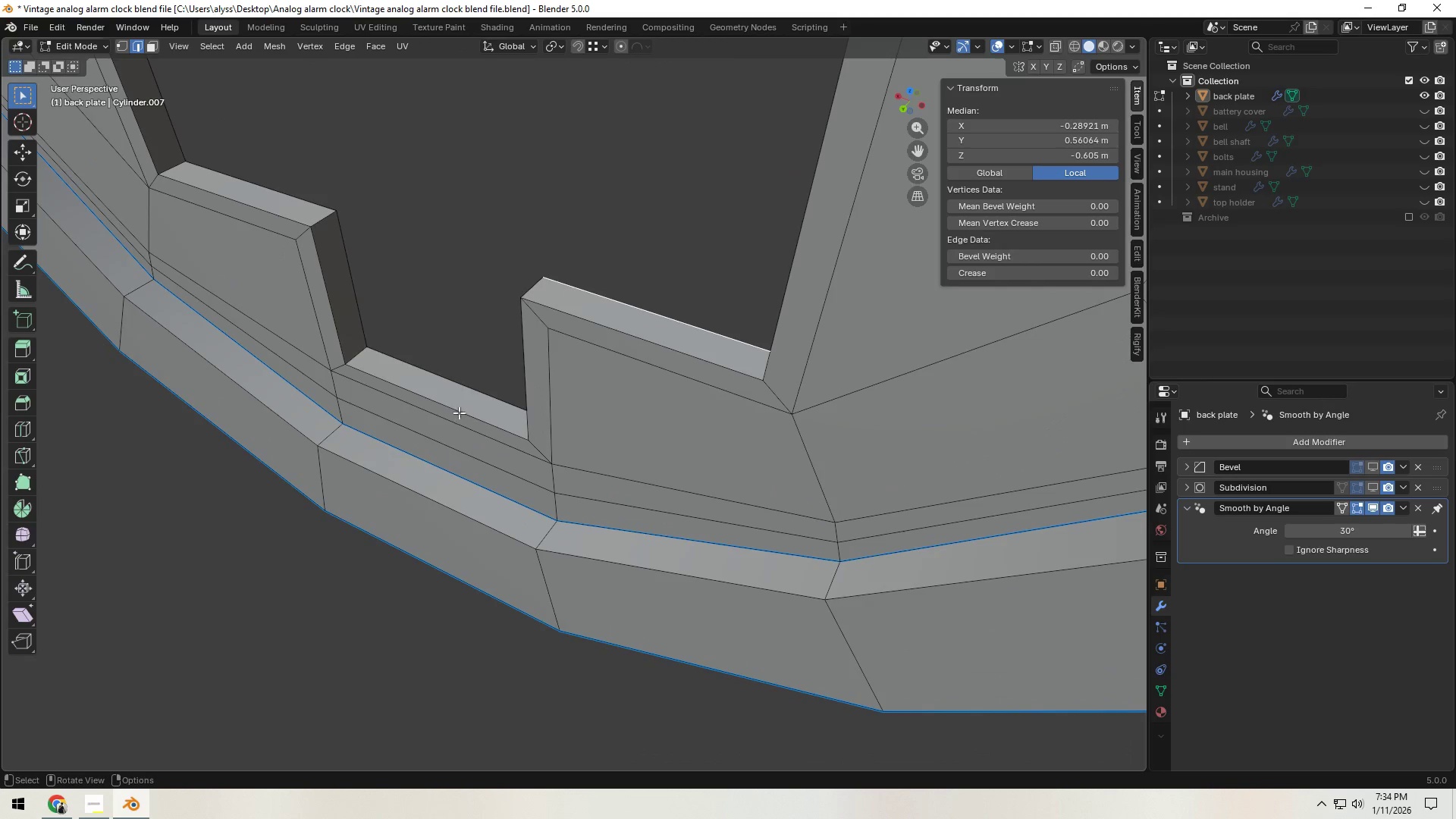 
left_click([465, 424])
 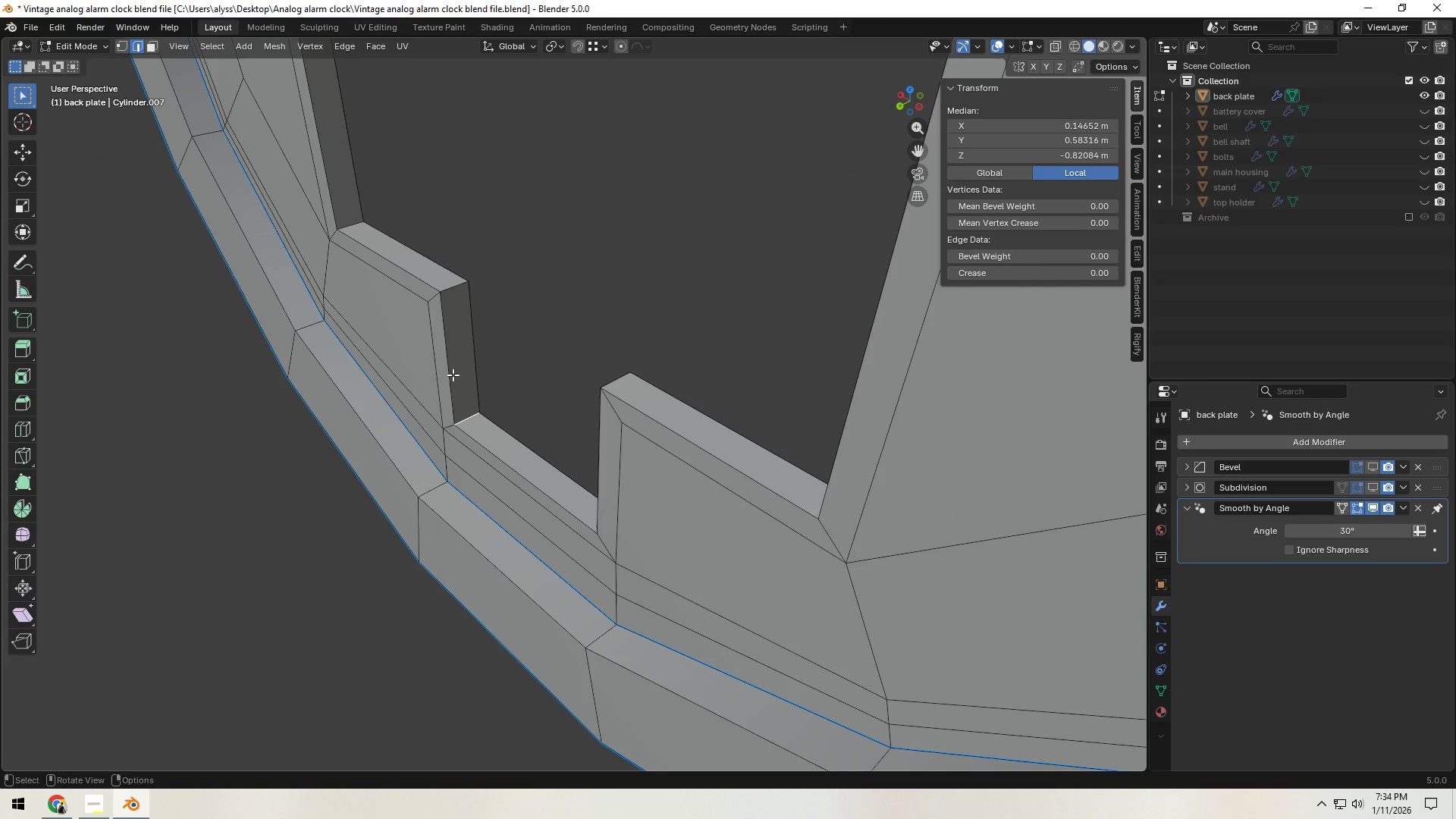 
hold_key(key=AltLeft, duration=0.36)
left_click([447, 369])
 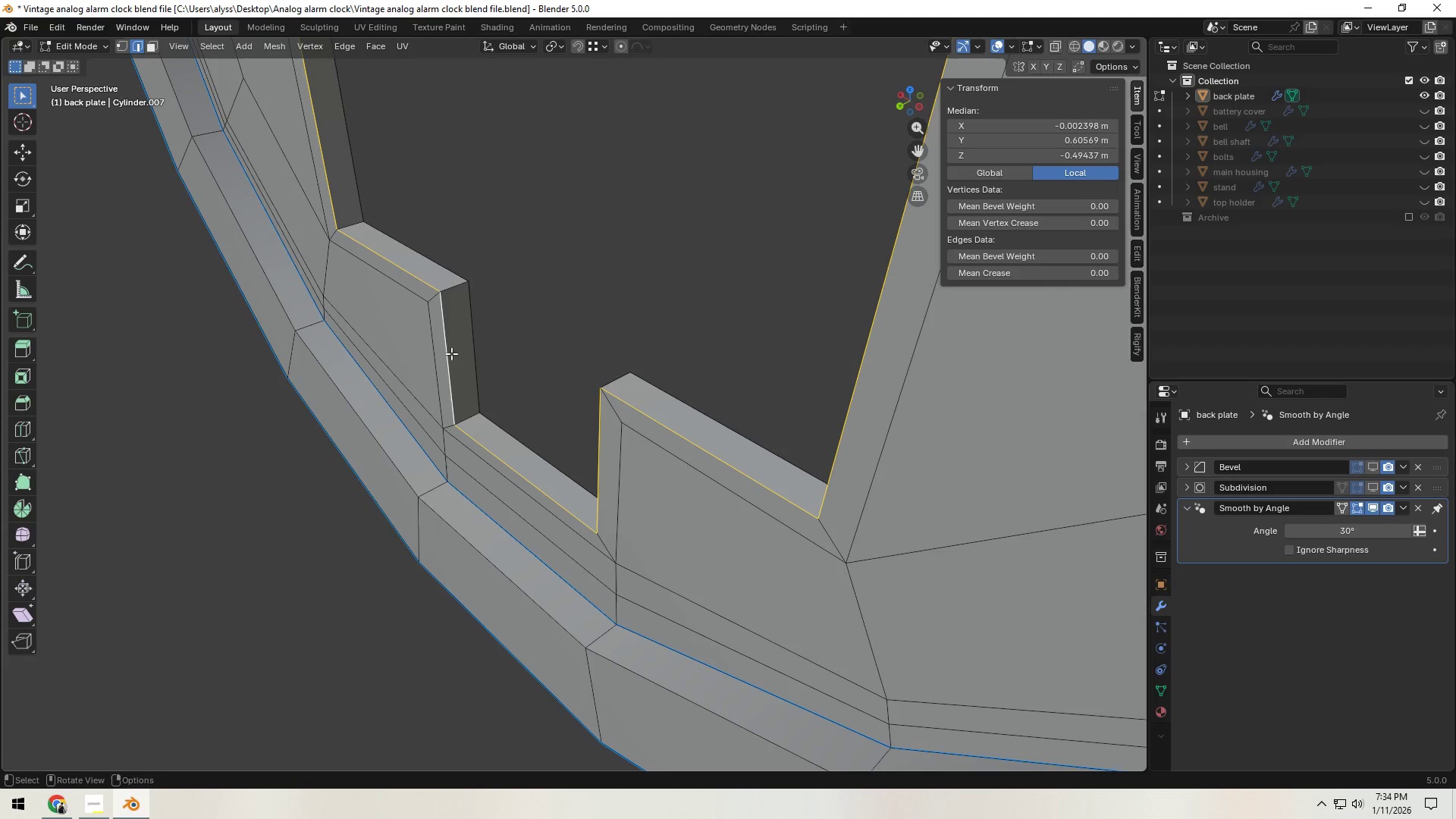 
hold_key(key=ShiftLeft, duration=1.52)
left_click([455, 288])
 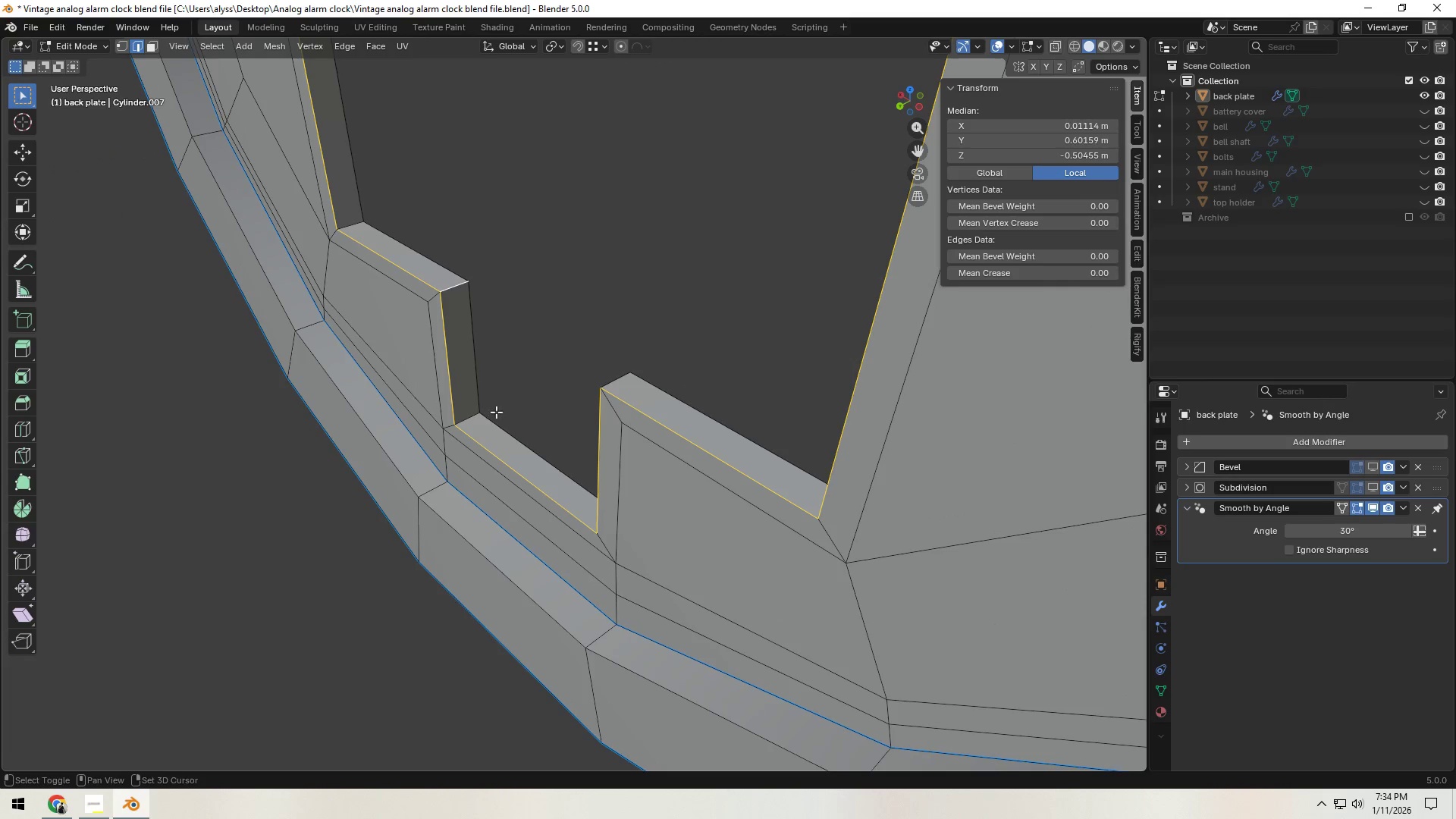 
left_click([461, 409])
 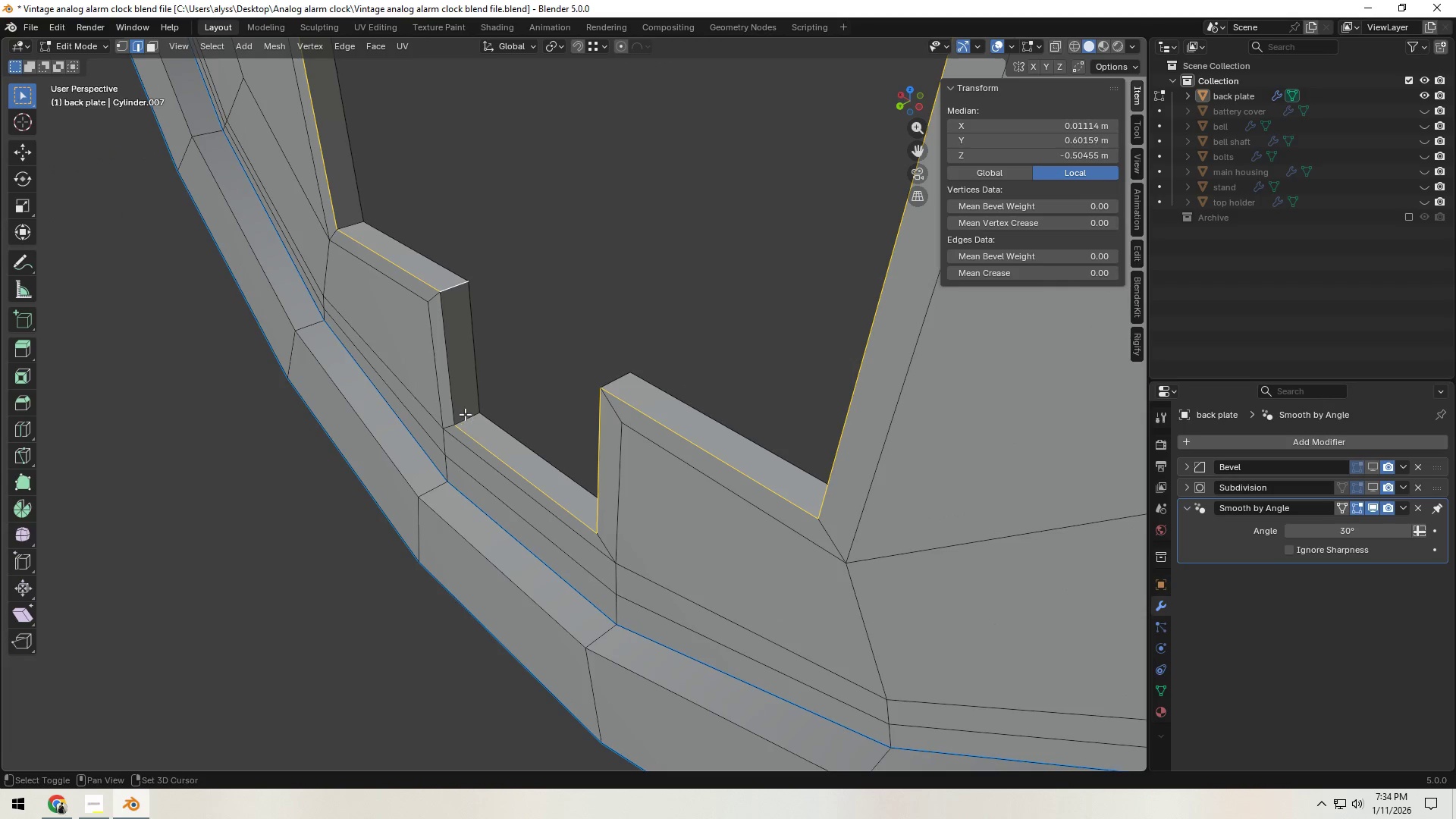 
hold_key(key=ShiftLeft, duration=0.61)
left_click([460, 405])
 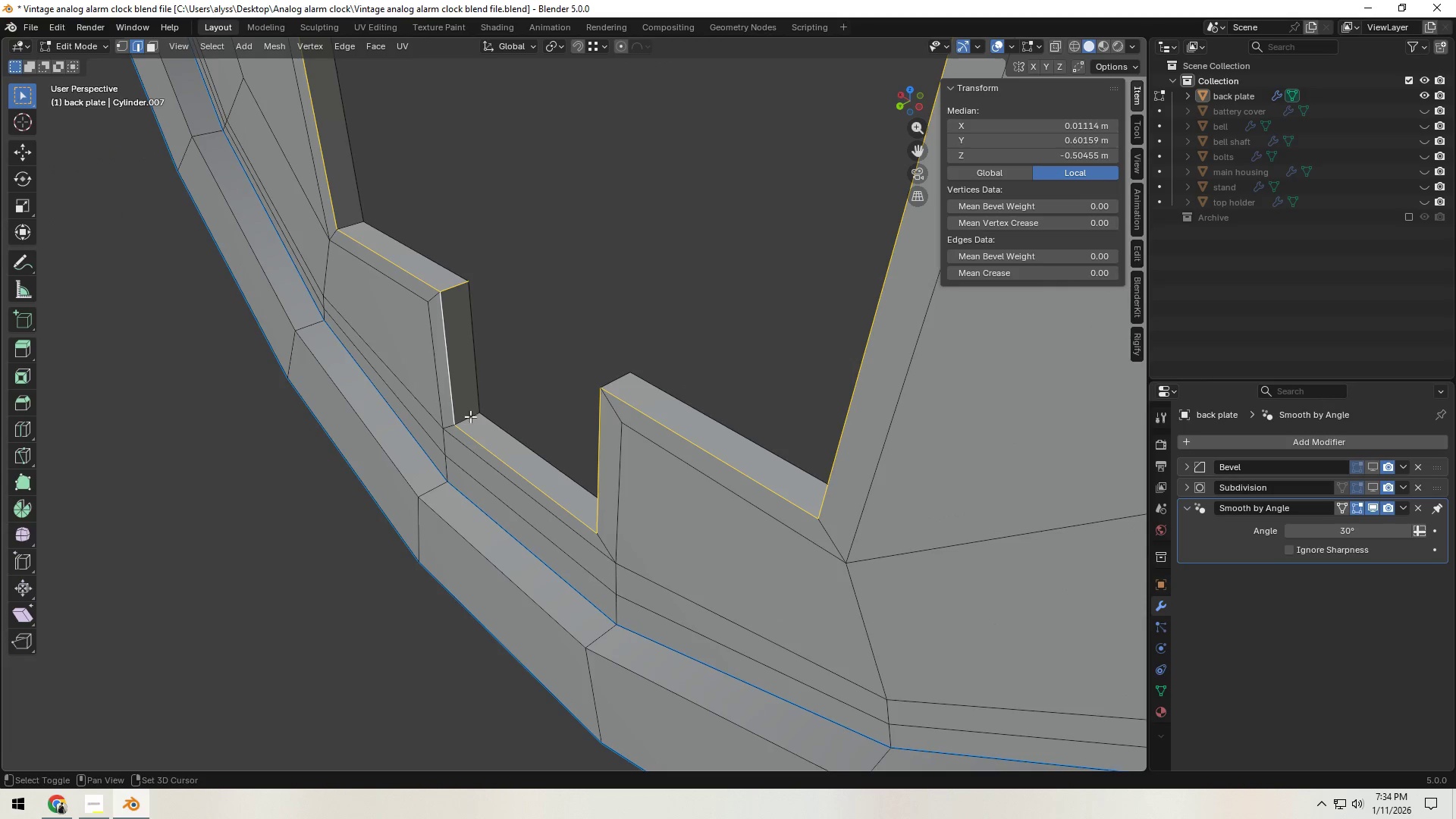 
double_click([470, 417])
 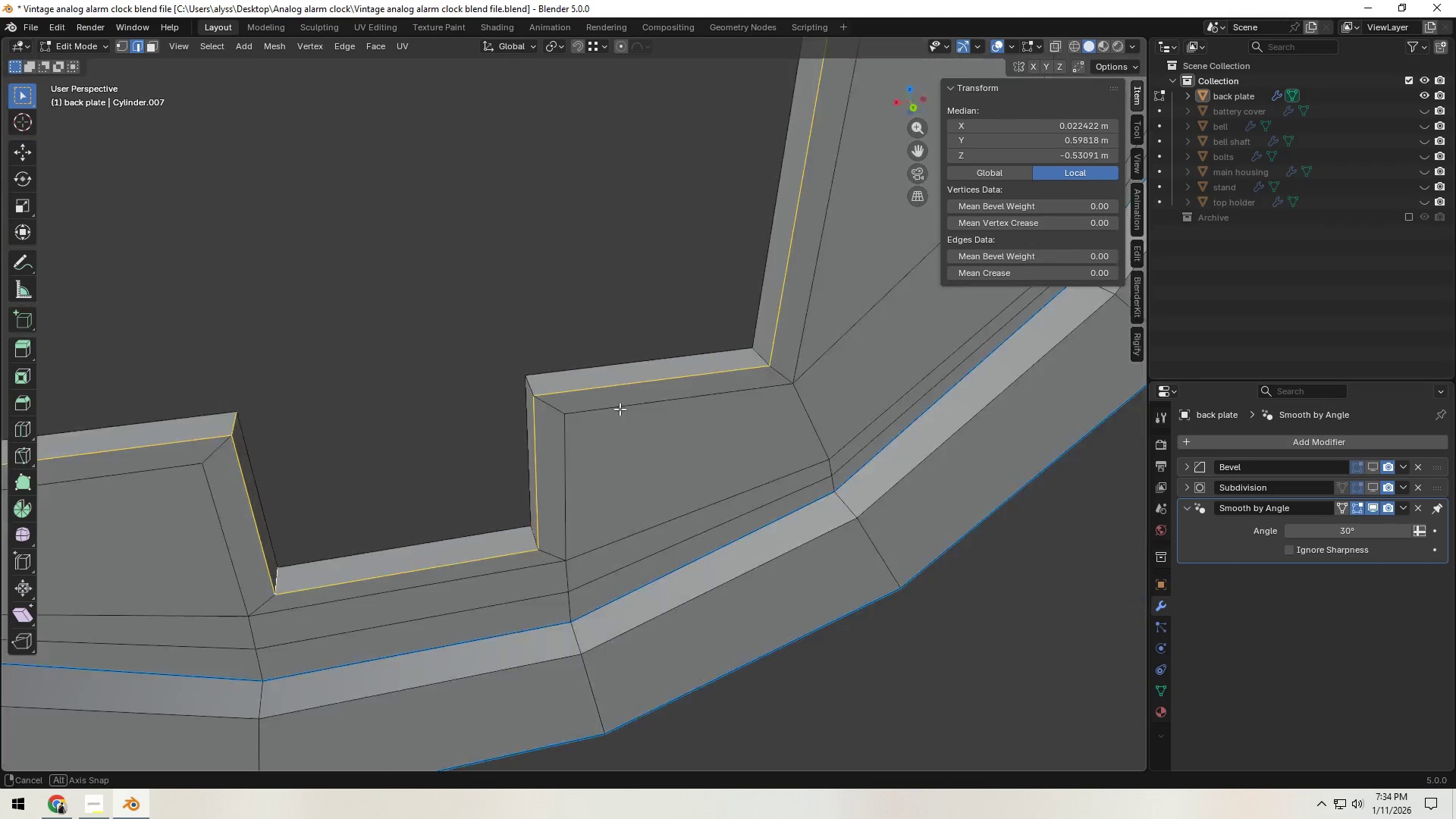 
hold_key(key=ShiftLeft, duration=1.5)
left_click([500, 563])
 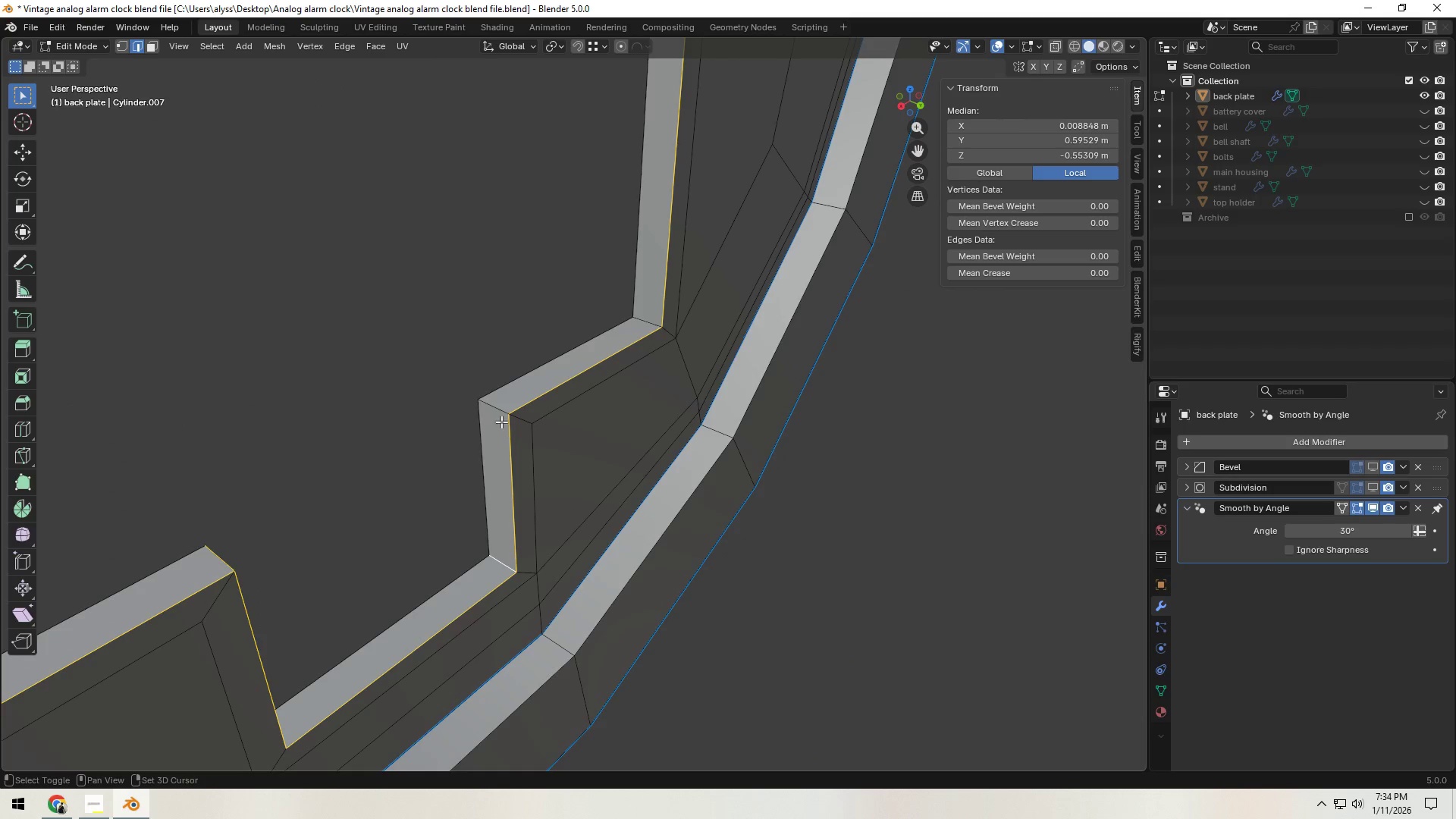 
left_click([497, 413])
 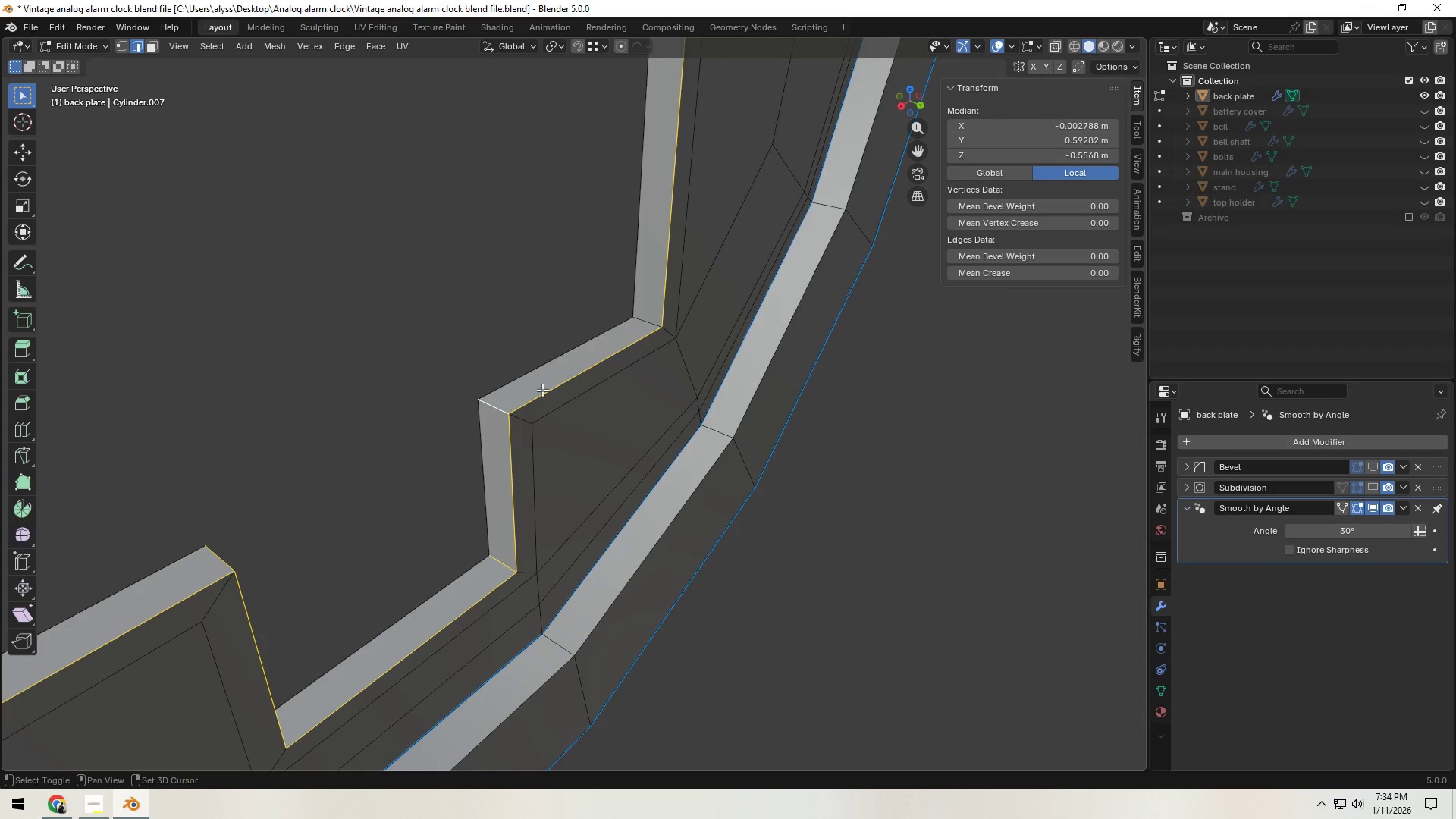 
hold_key(key=ShiftLeft, duration=0.67)
left_click([650, 318])
 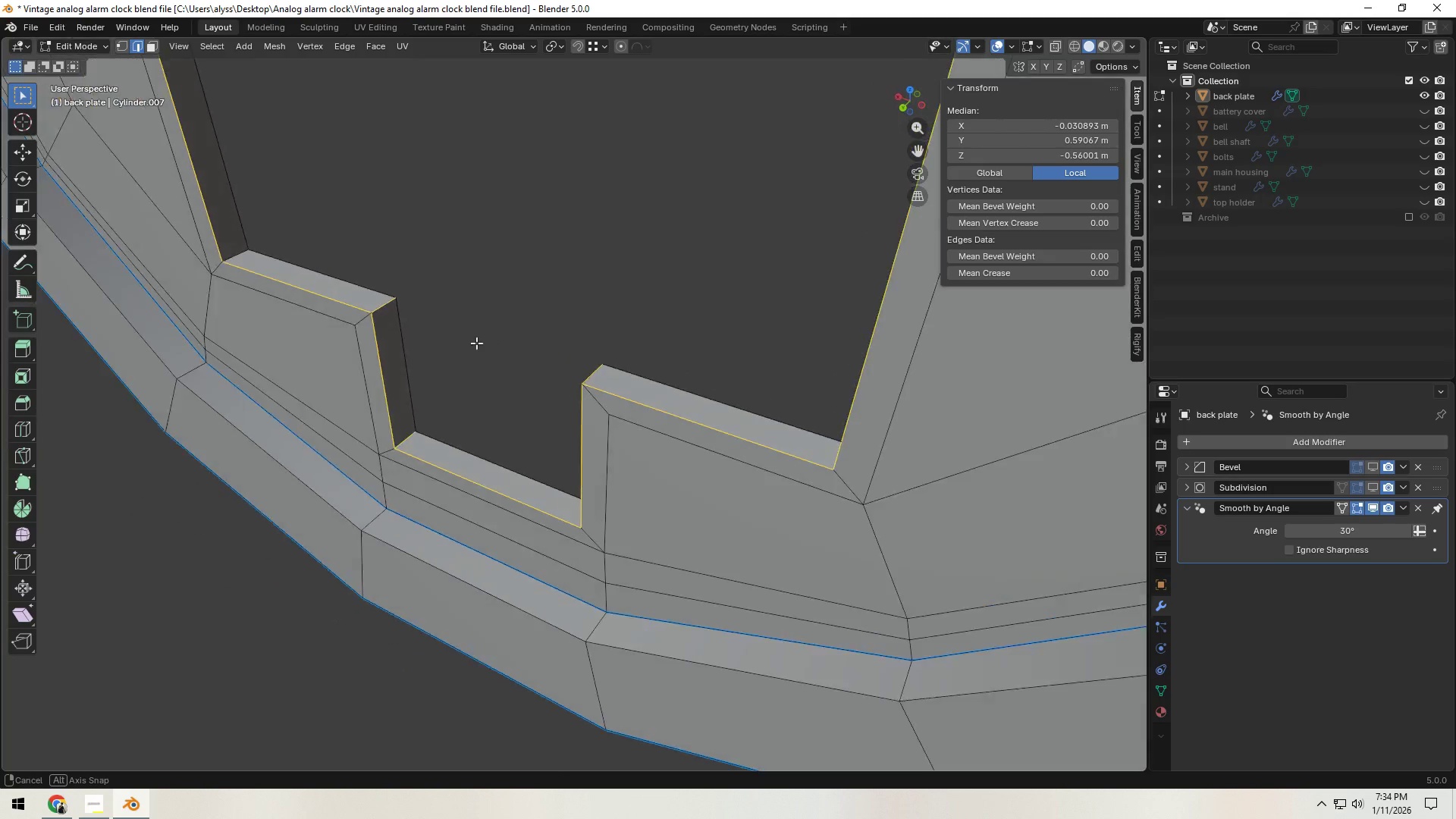 
hold_key(key=ShiftLeft, duration=0.77)
left_click([256, 251])
 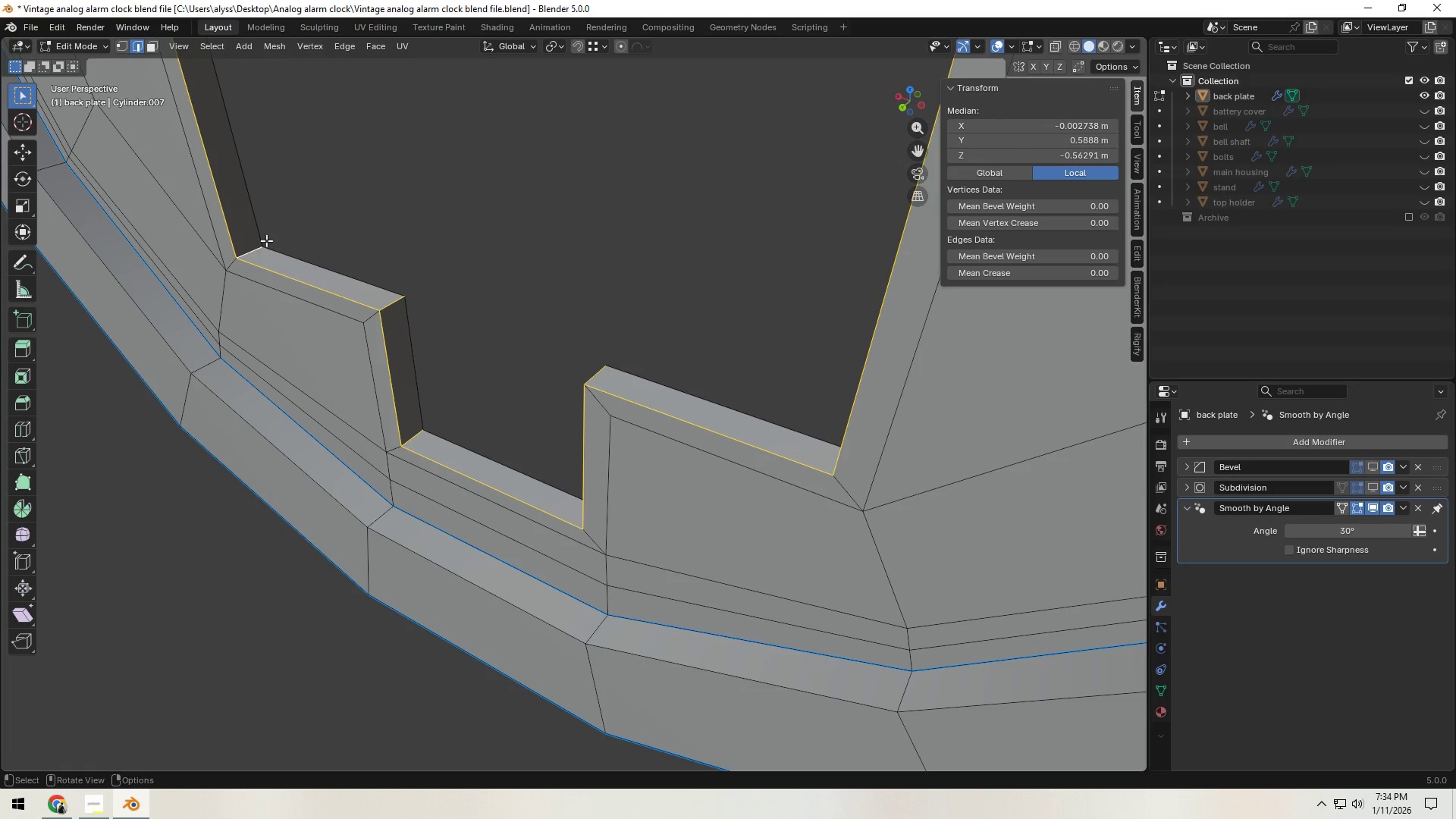 
key(Backquote)
 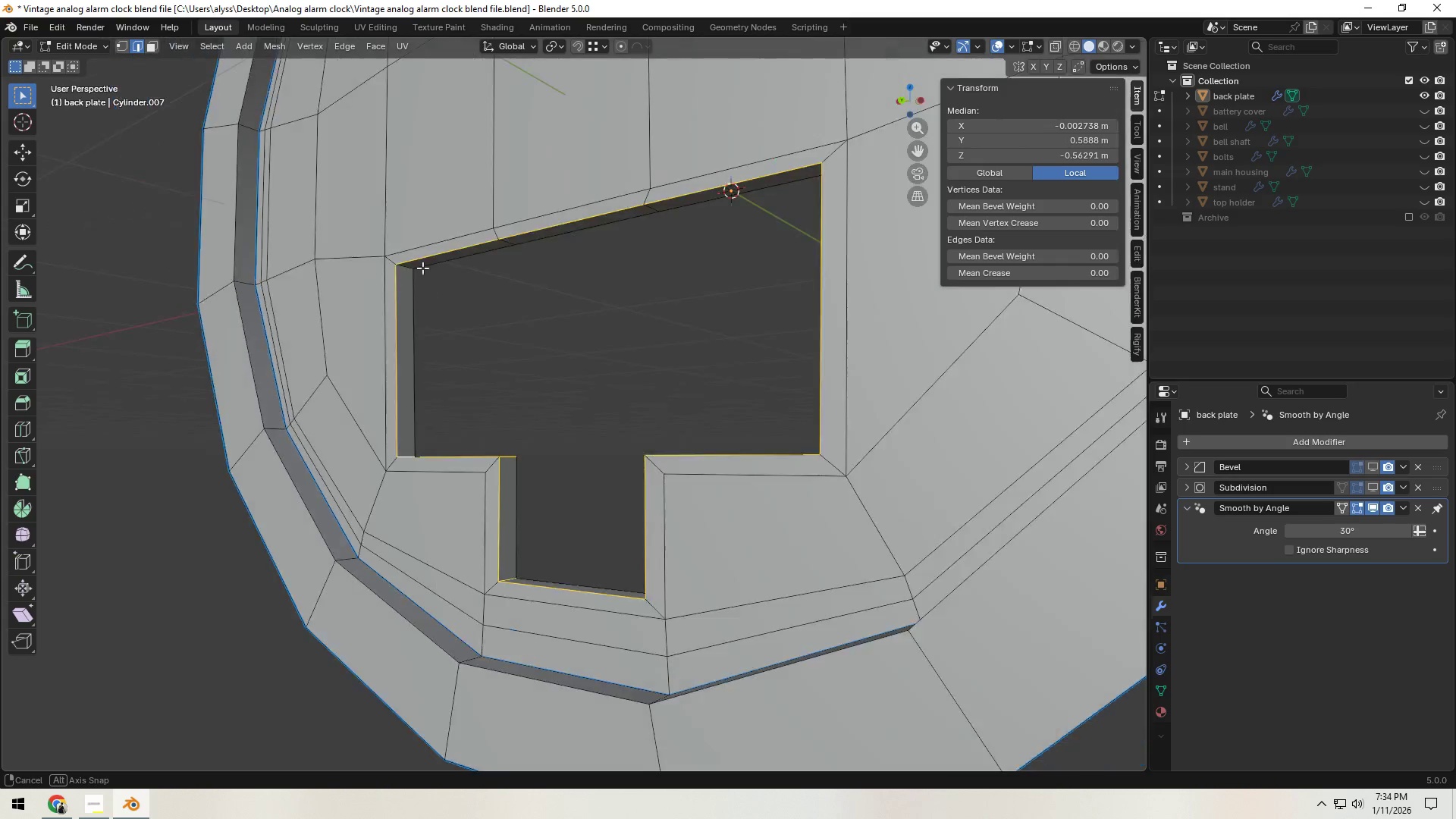 
hold_key(key=ShiftLeft, duration=0.61)
left_click([412, 293])
 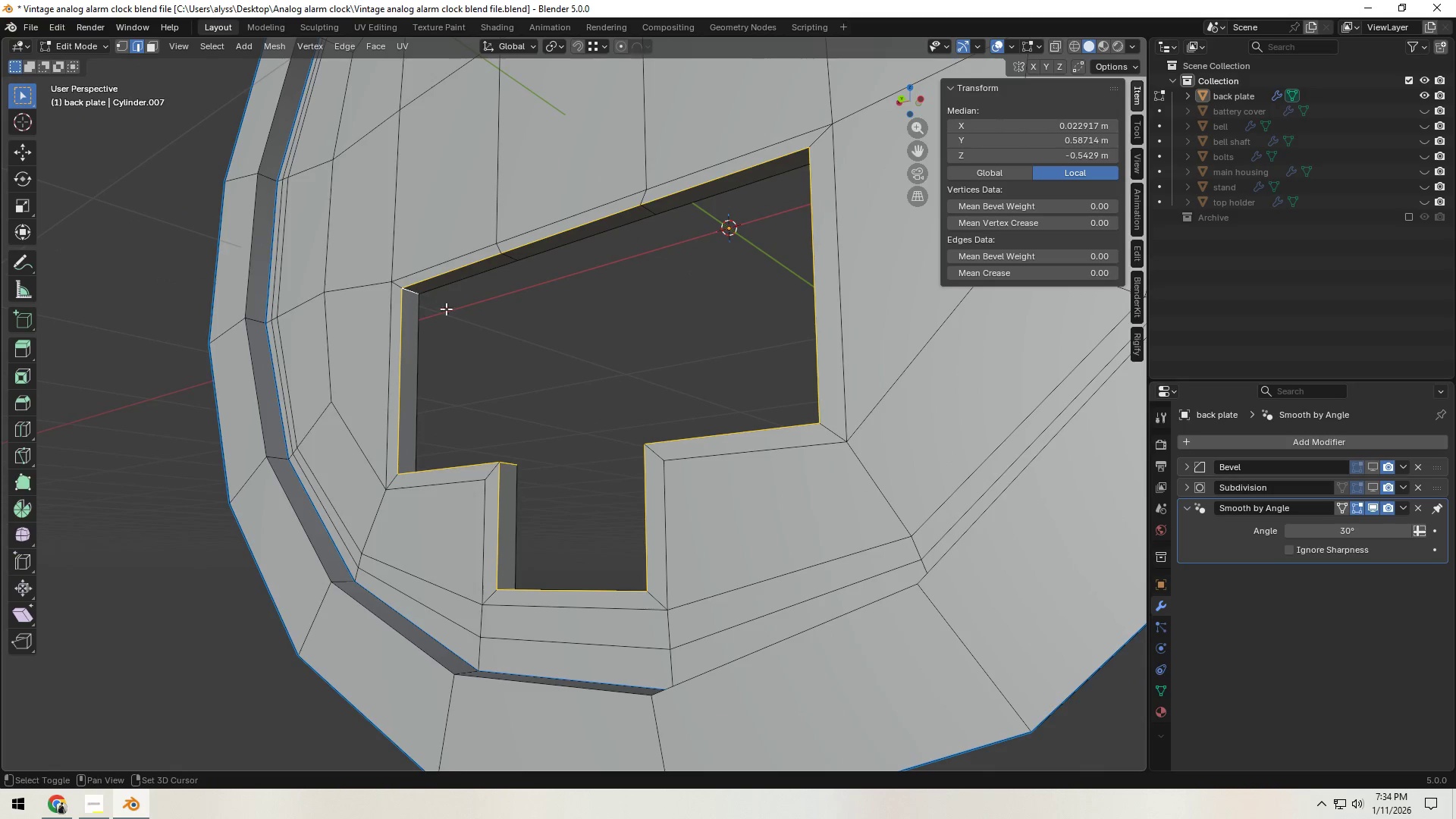 
hold_key(key=ShiftLeft, duration=1.5)
left_click([640, 340])
 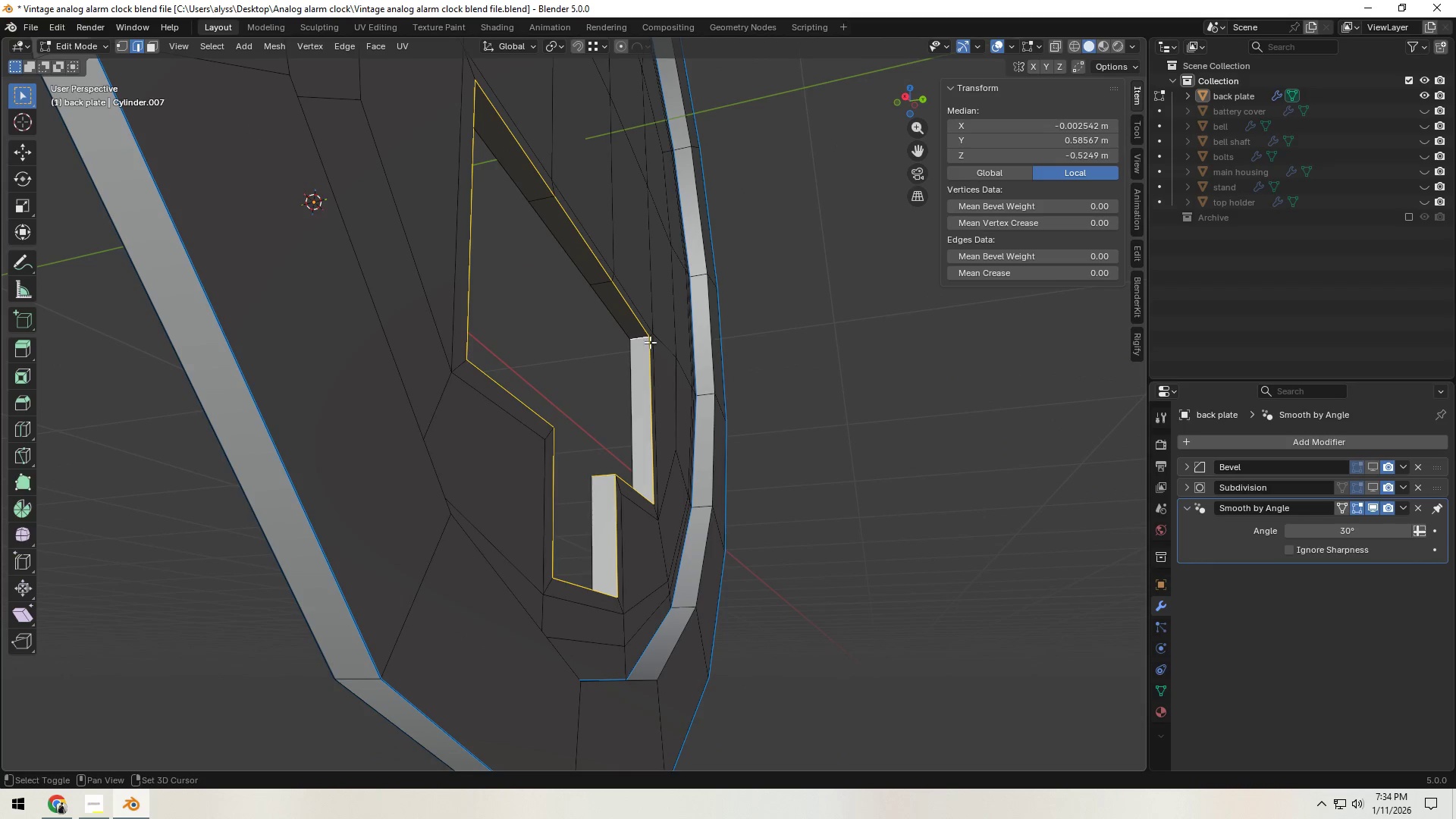 
key(Shift+ShiftLeft)
 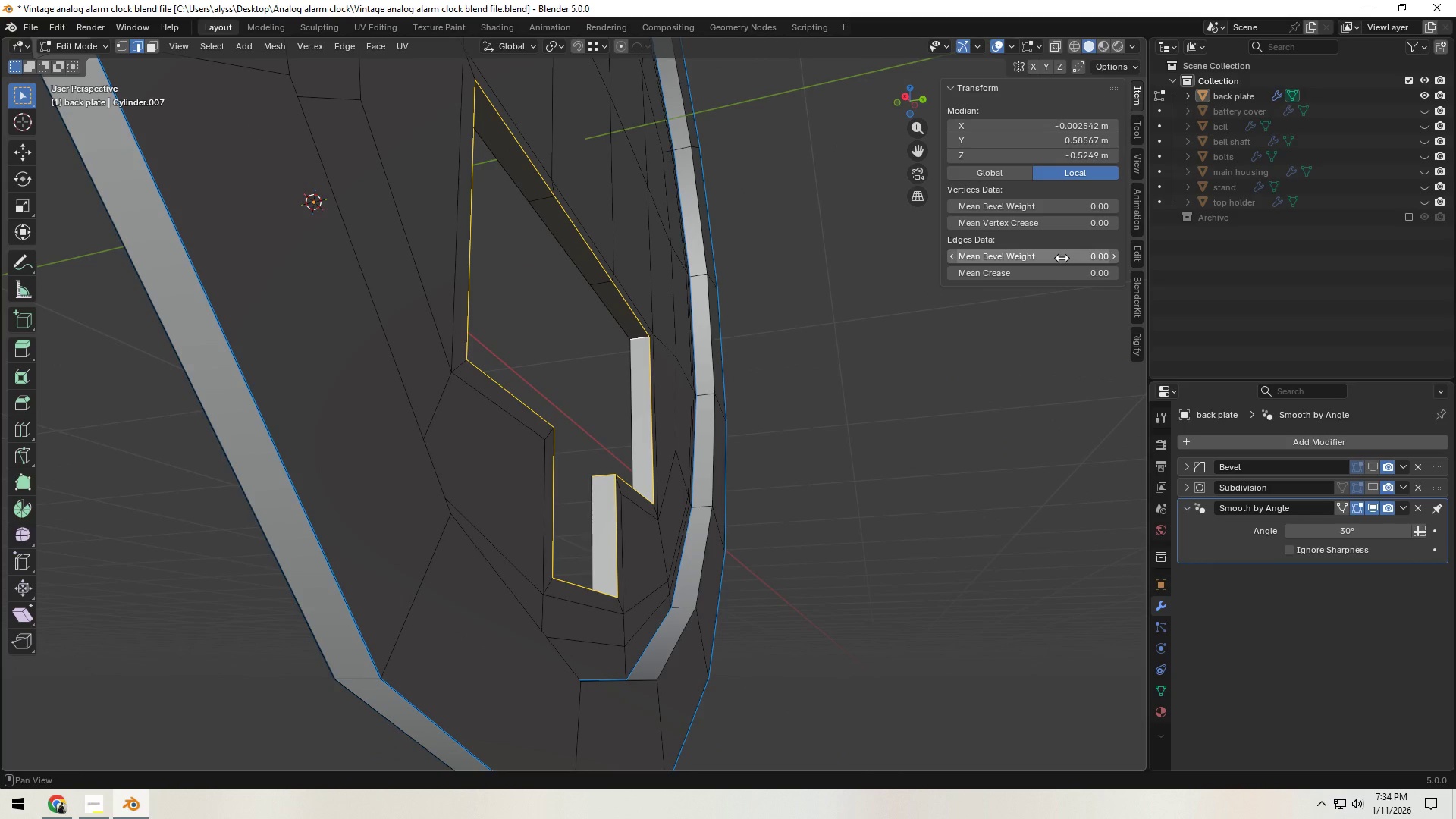 
left_click_drag(start_coordinate=[1062, 258], to_coordinate=[1081, 260])
 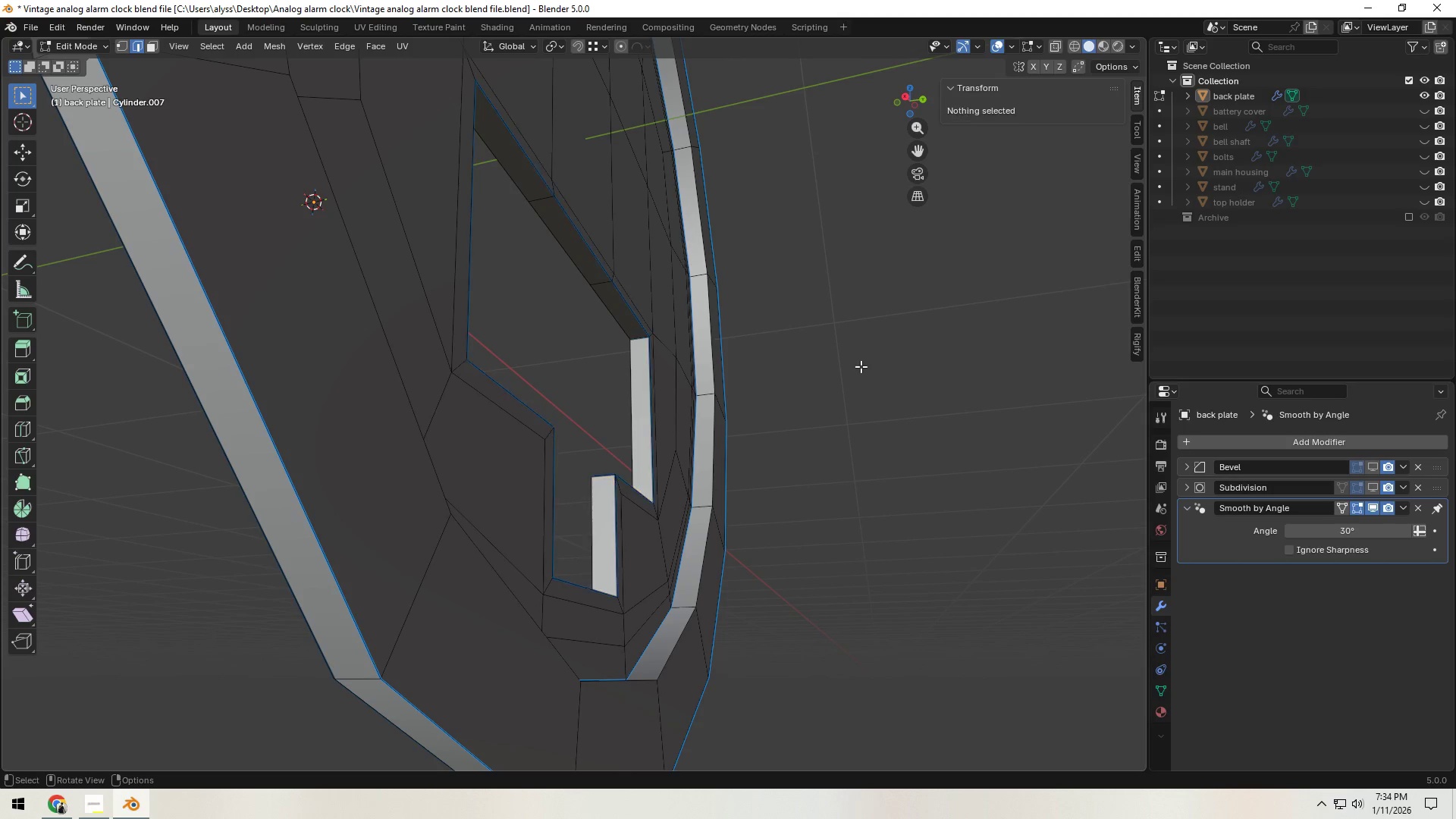 
hold_key(key=ControlLeft, duration=1.5)
 